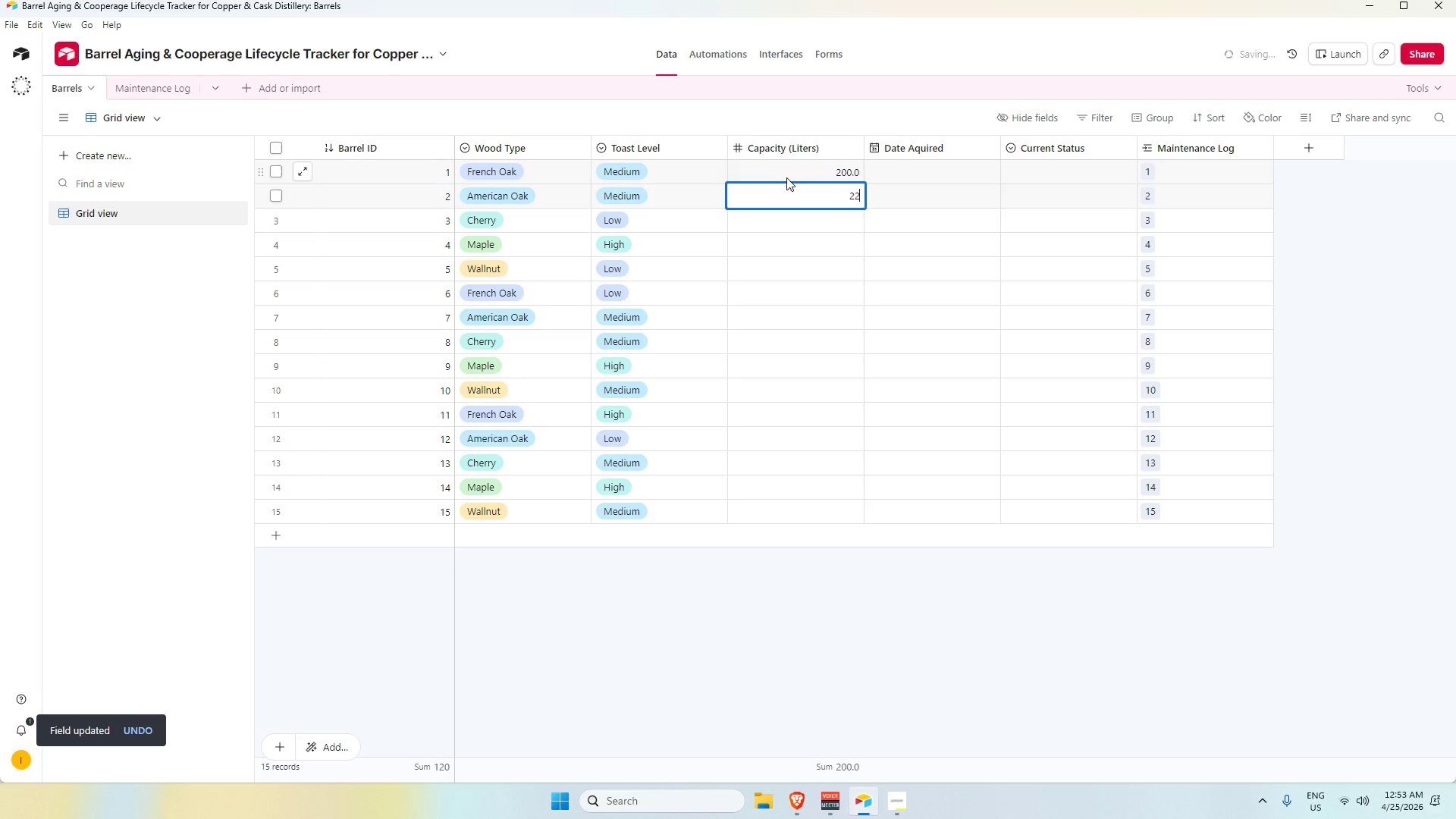 
key(Numpad5)
 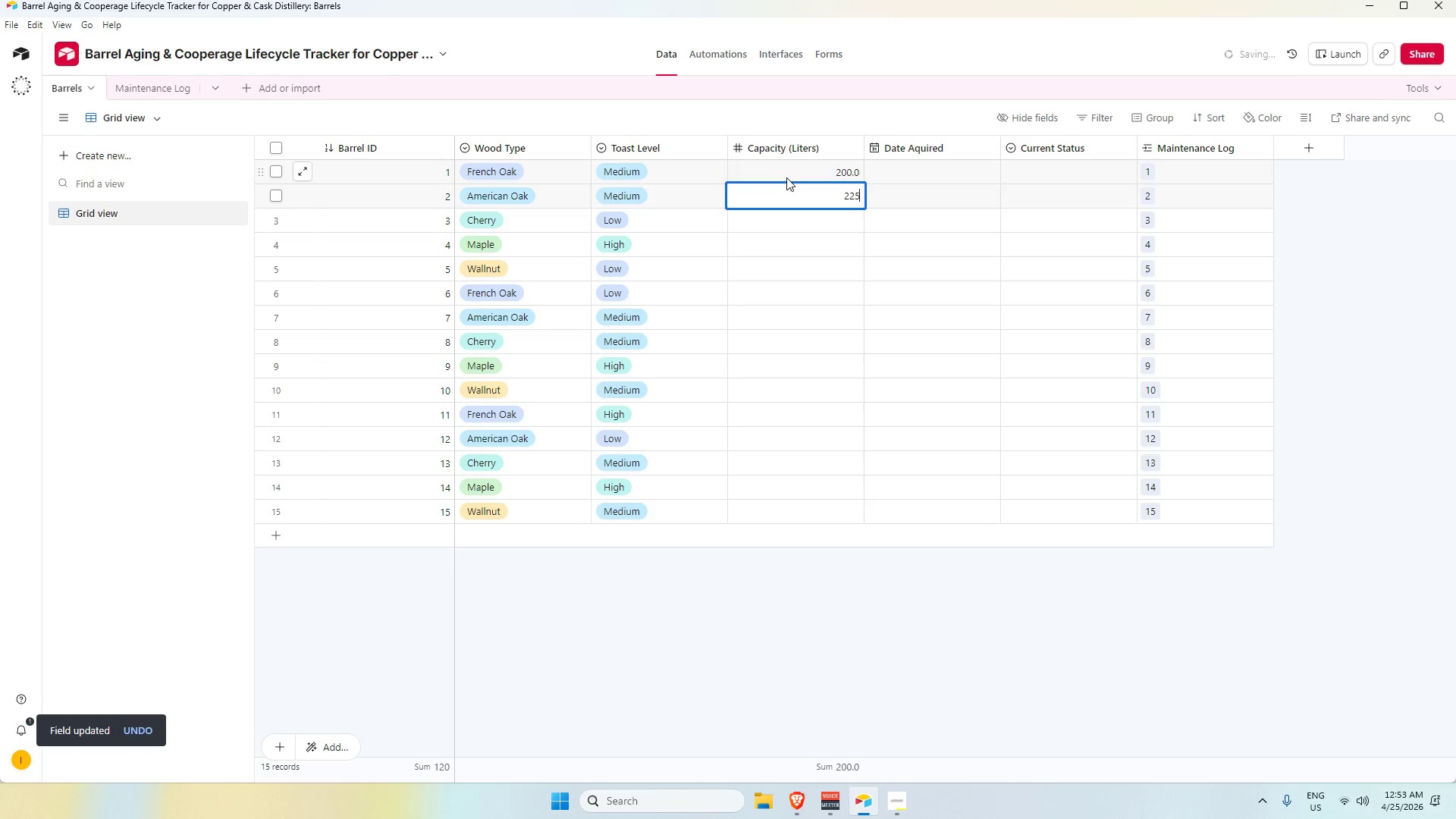 
key(Enter)
 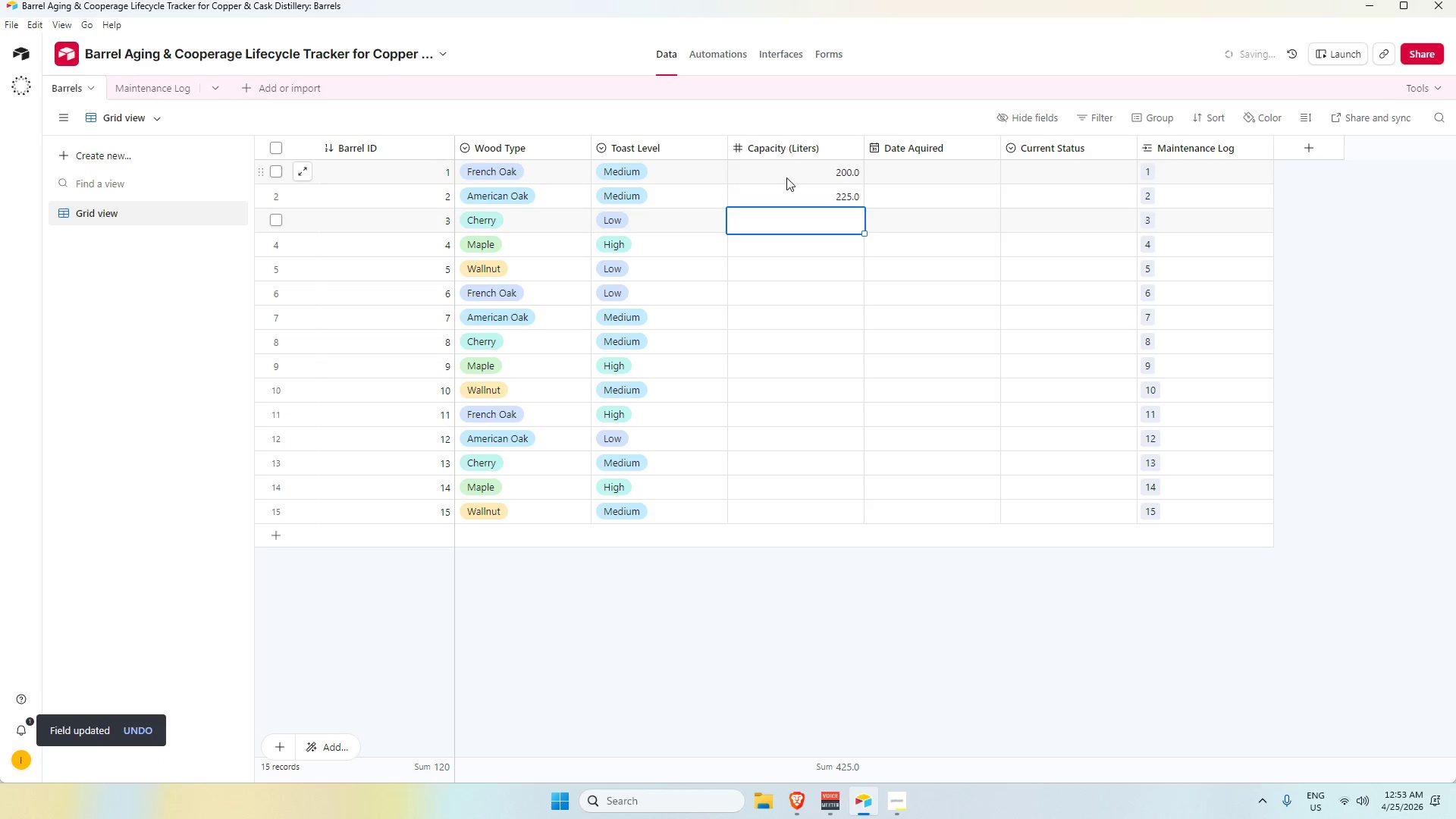 
key(Numpad1)
 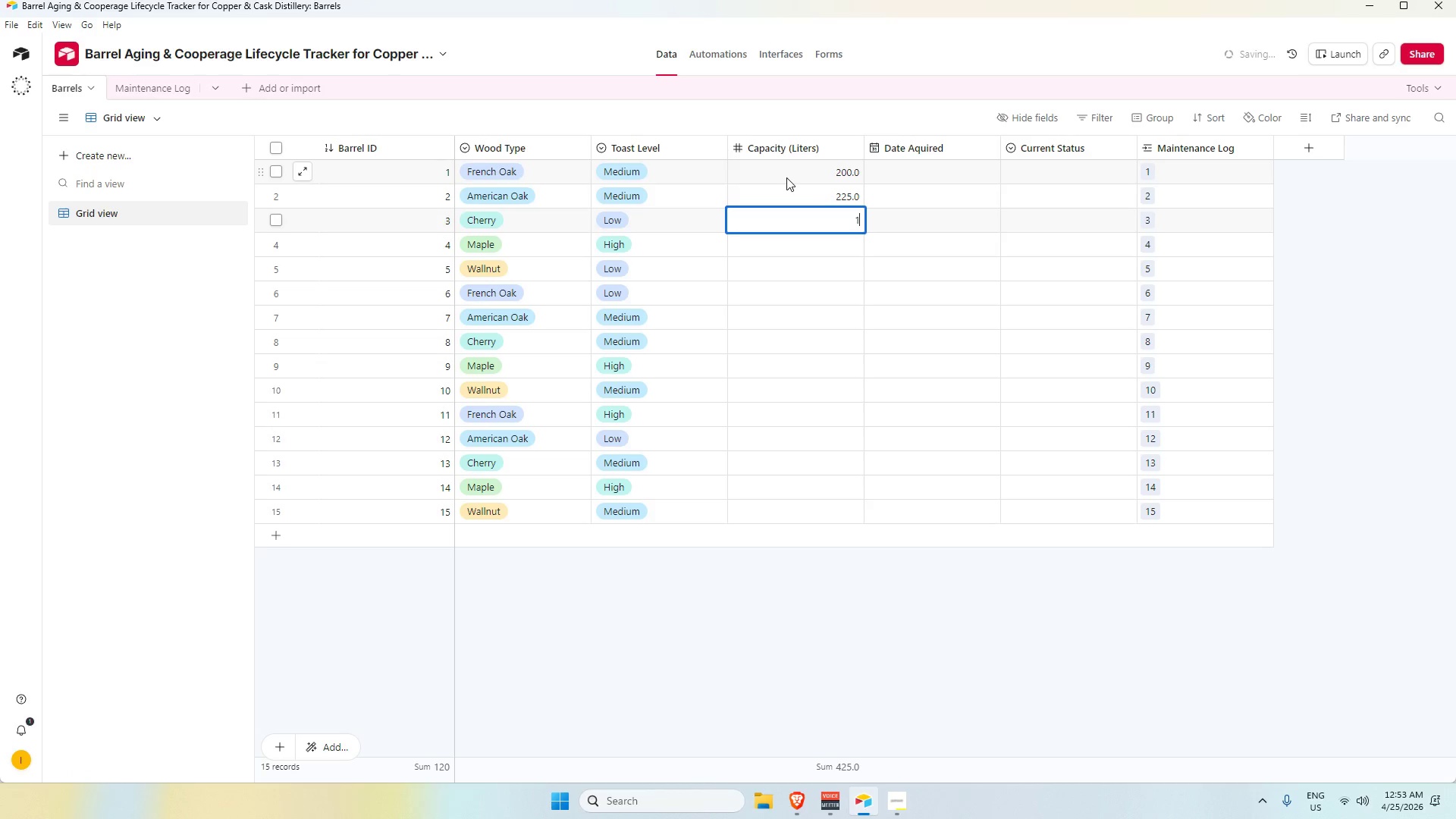 
key(Numpad8)
 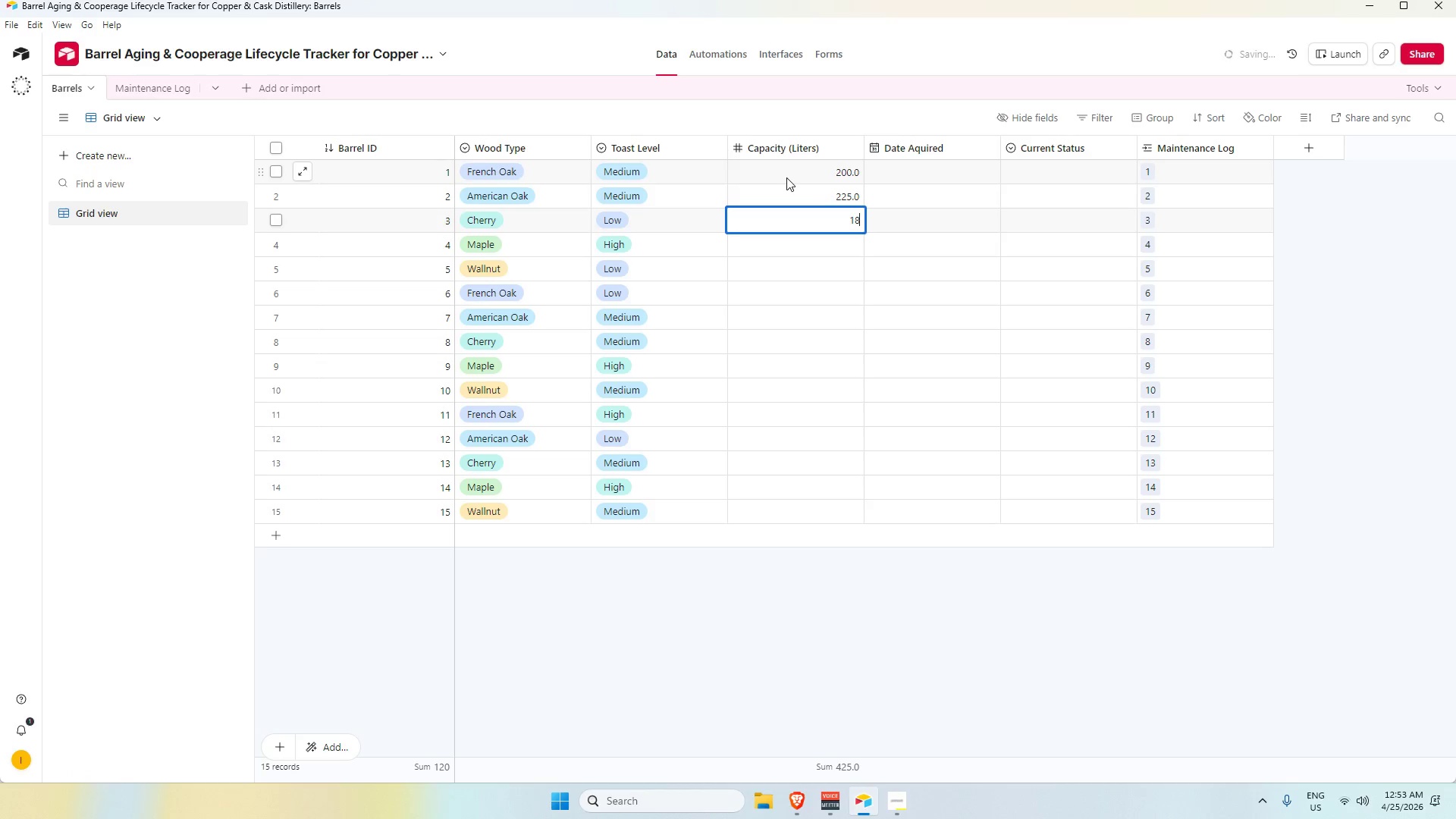 
key(Numpad0)
 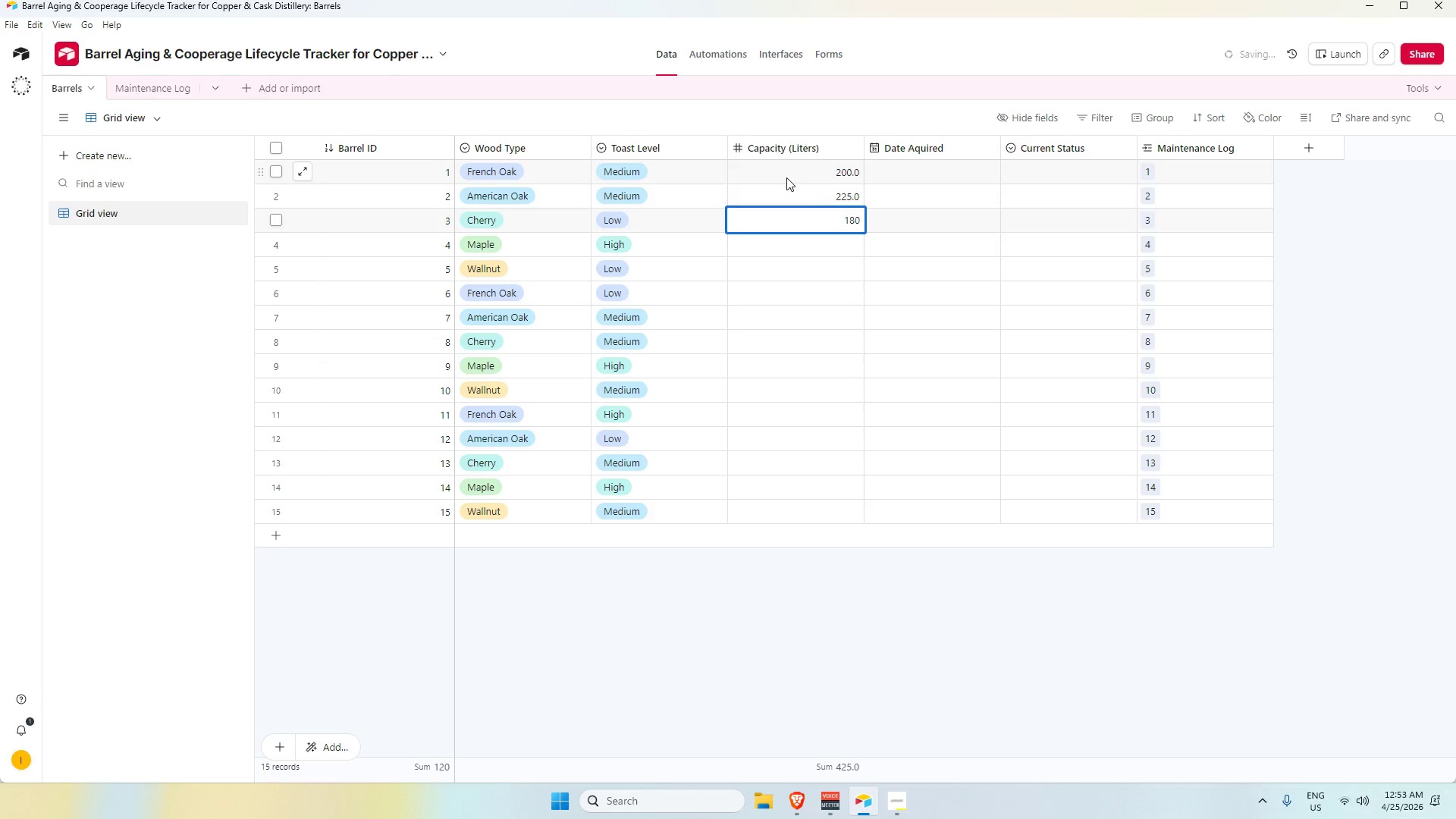 
key(Enter)
 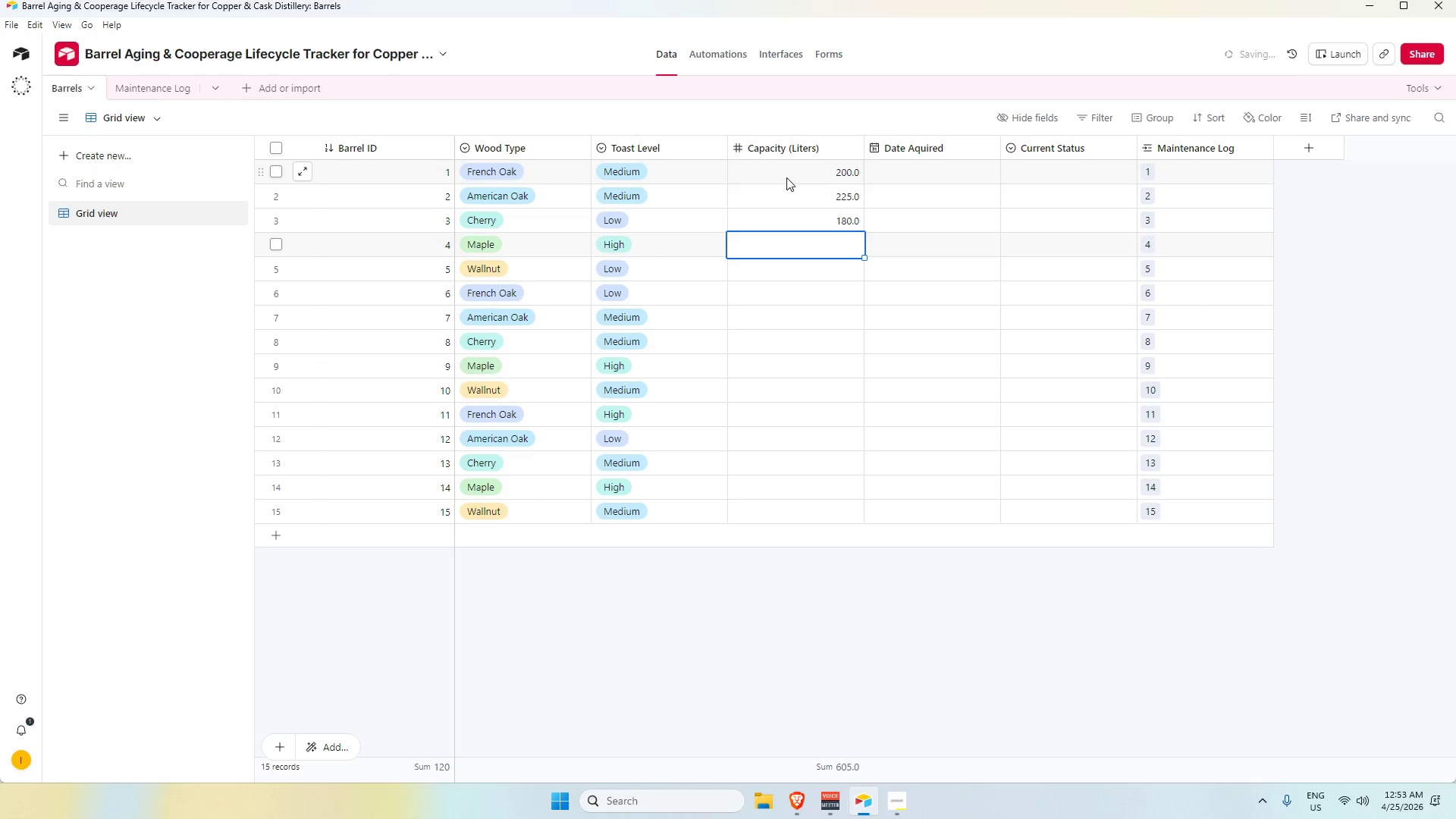 
double_click([786, 177])
 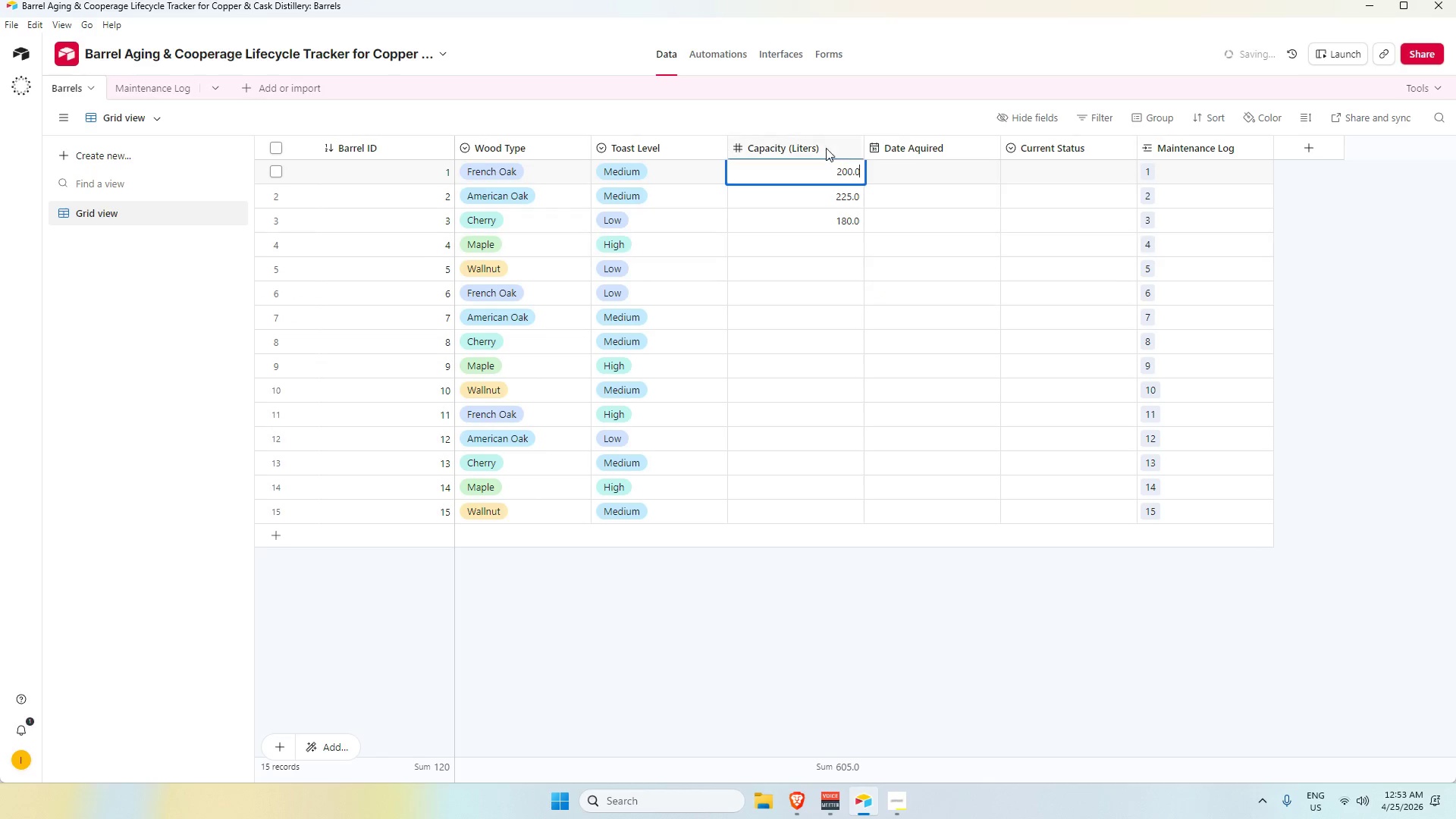 
double_click([826, 149])
 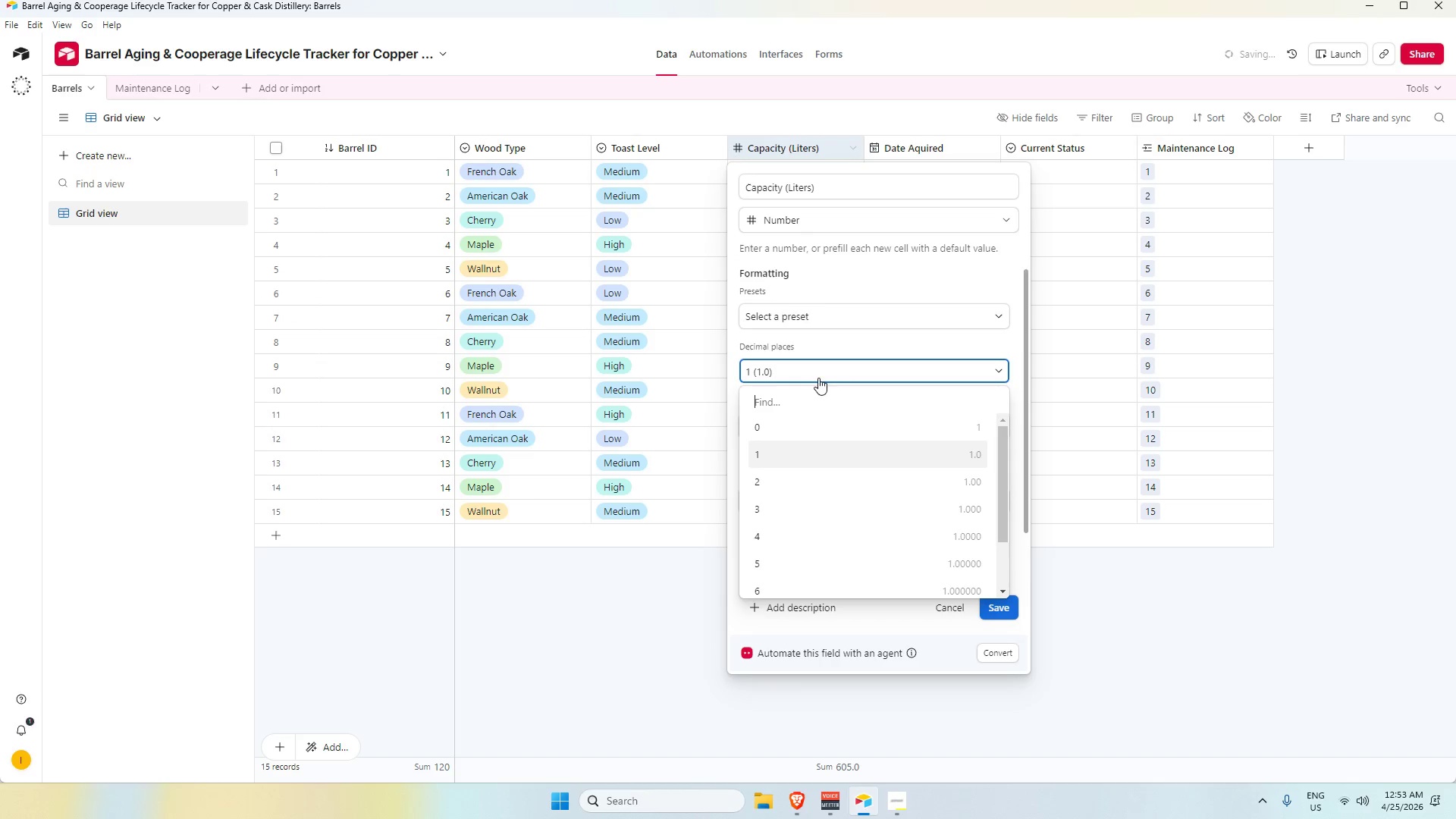 
left_click([813, 422])
 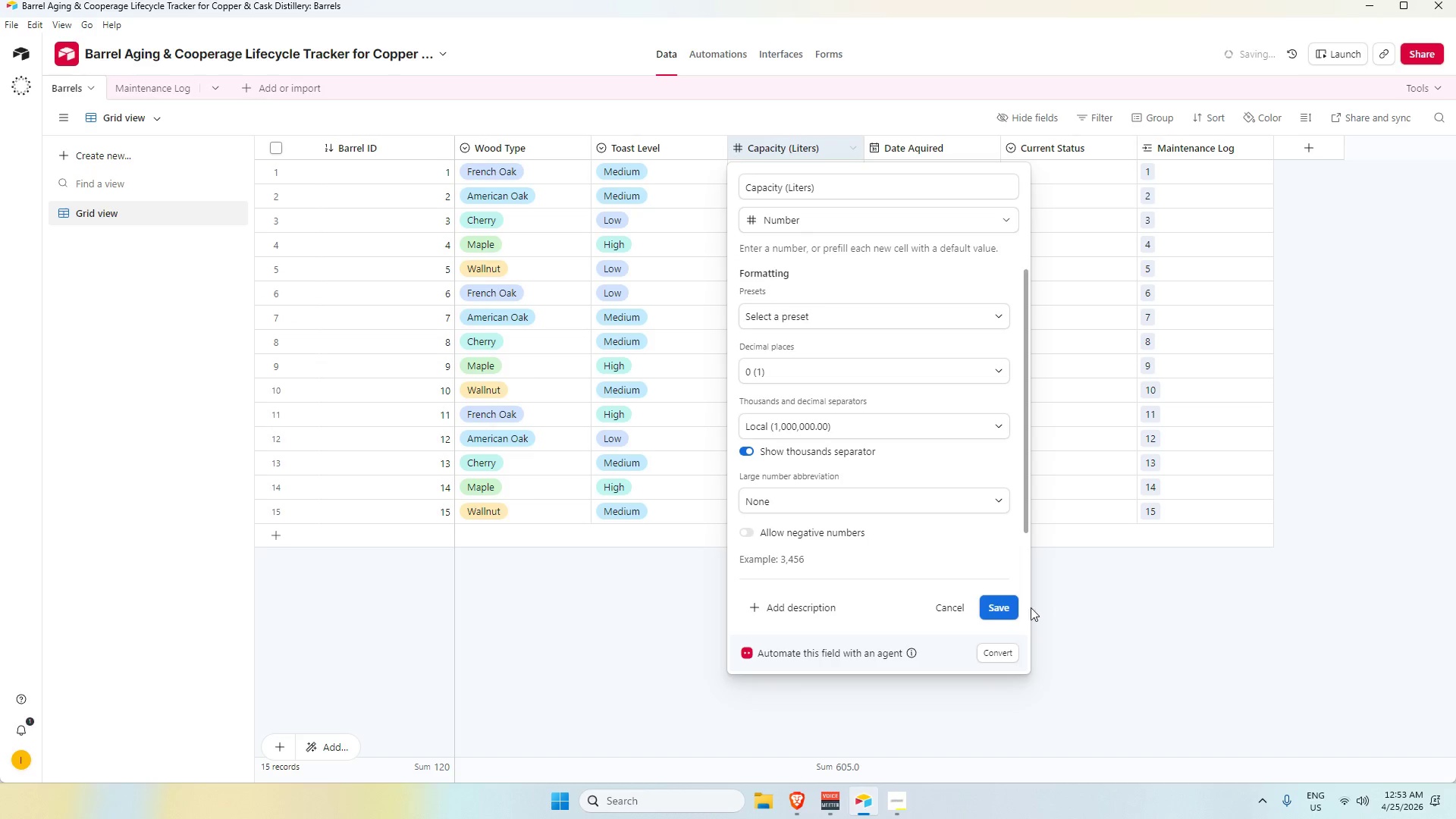 
left_click([995, 606])
 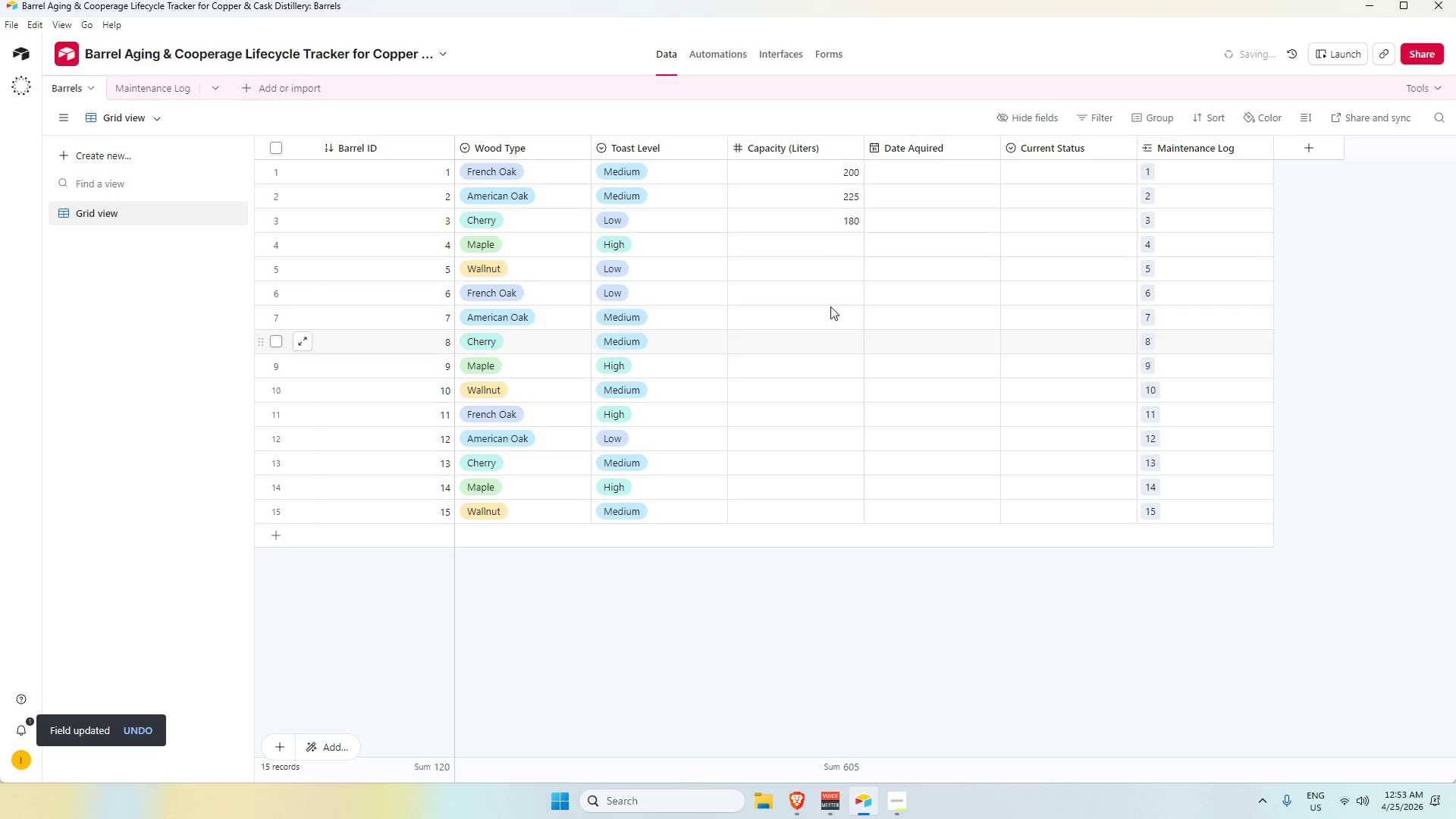 
left_click([824, 246])
 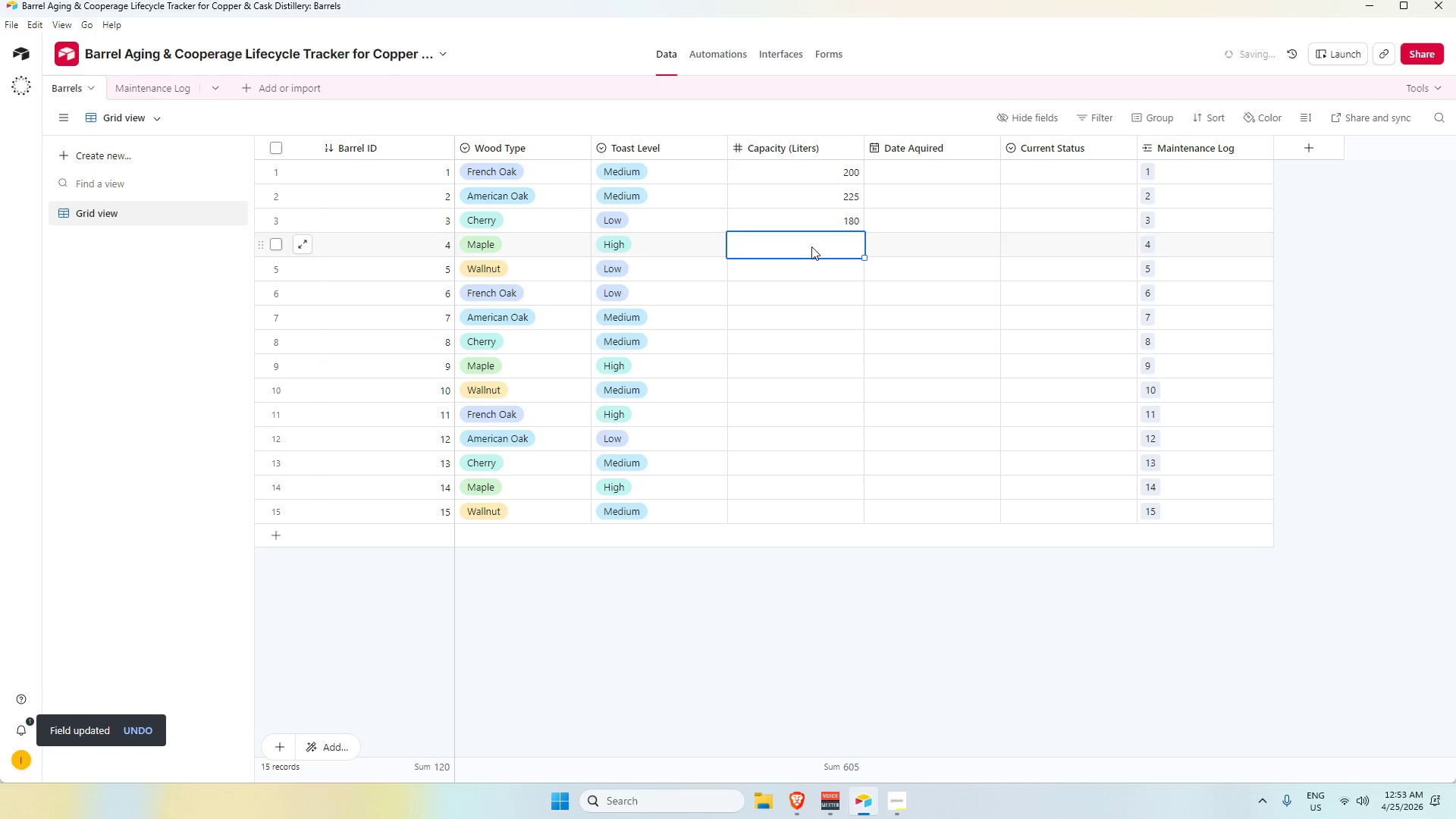 
key(Numpad1)
 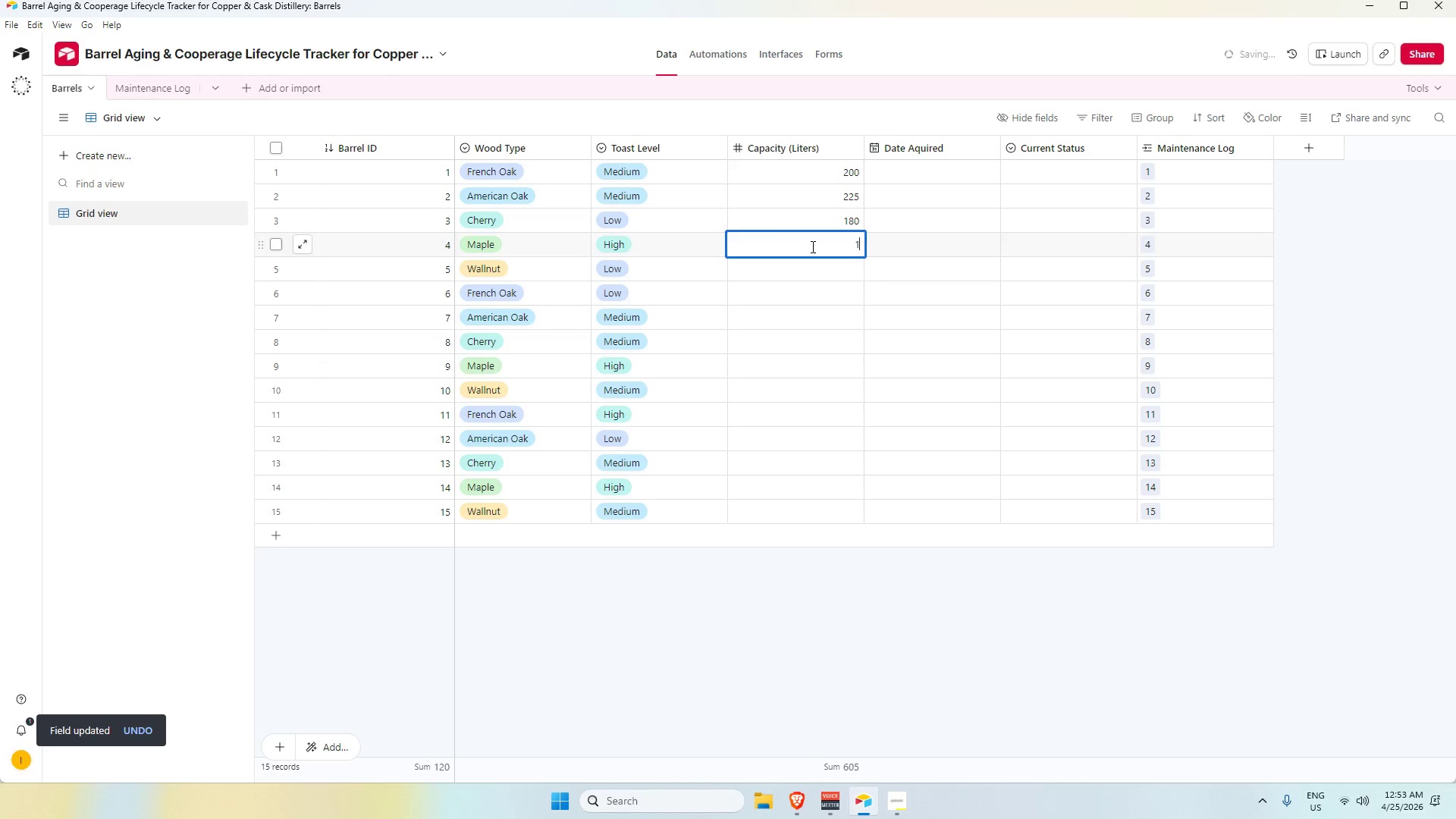 
key(Numpad9)
 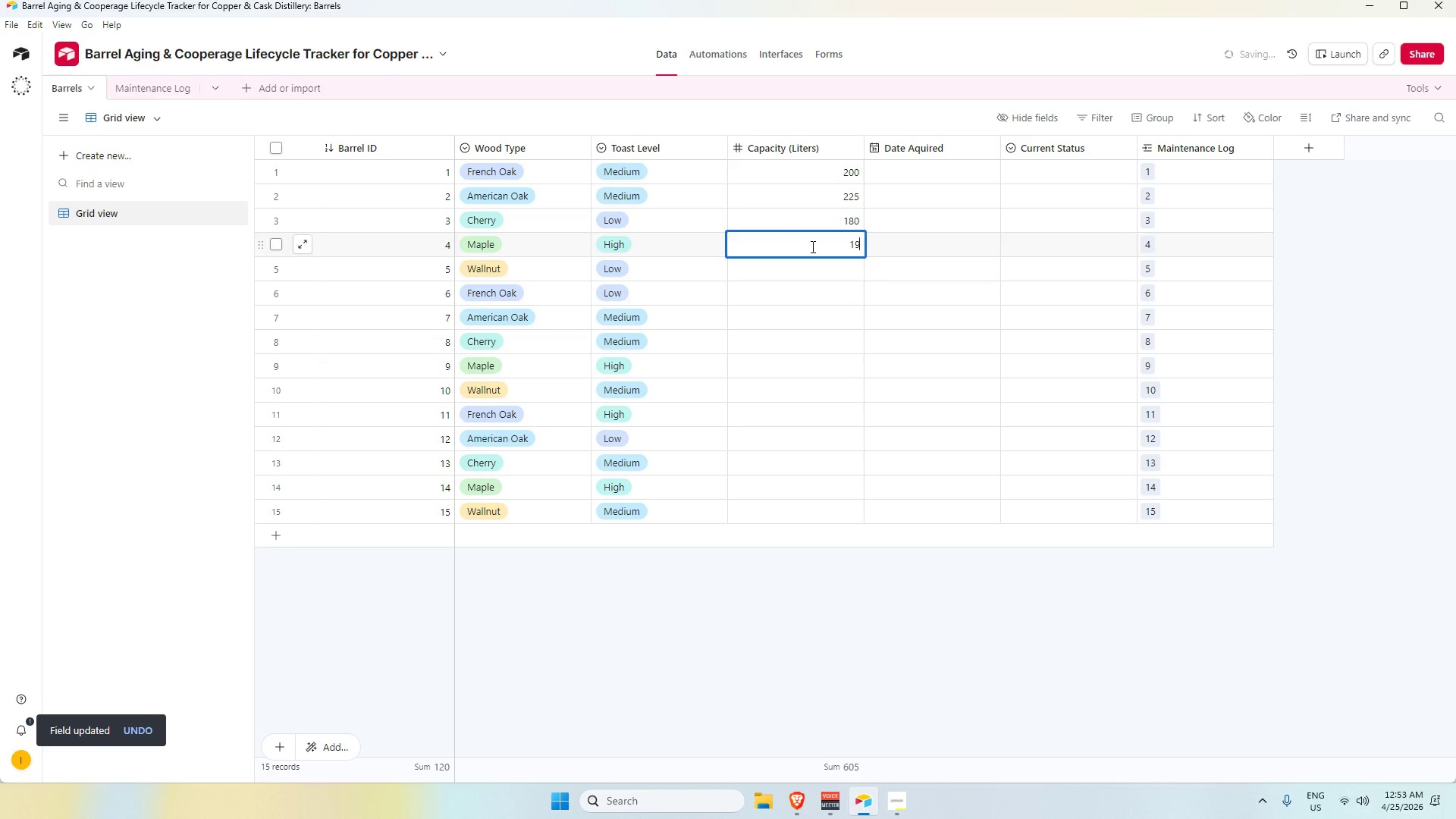 
key(Numpad0)
 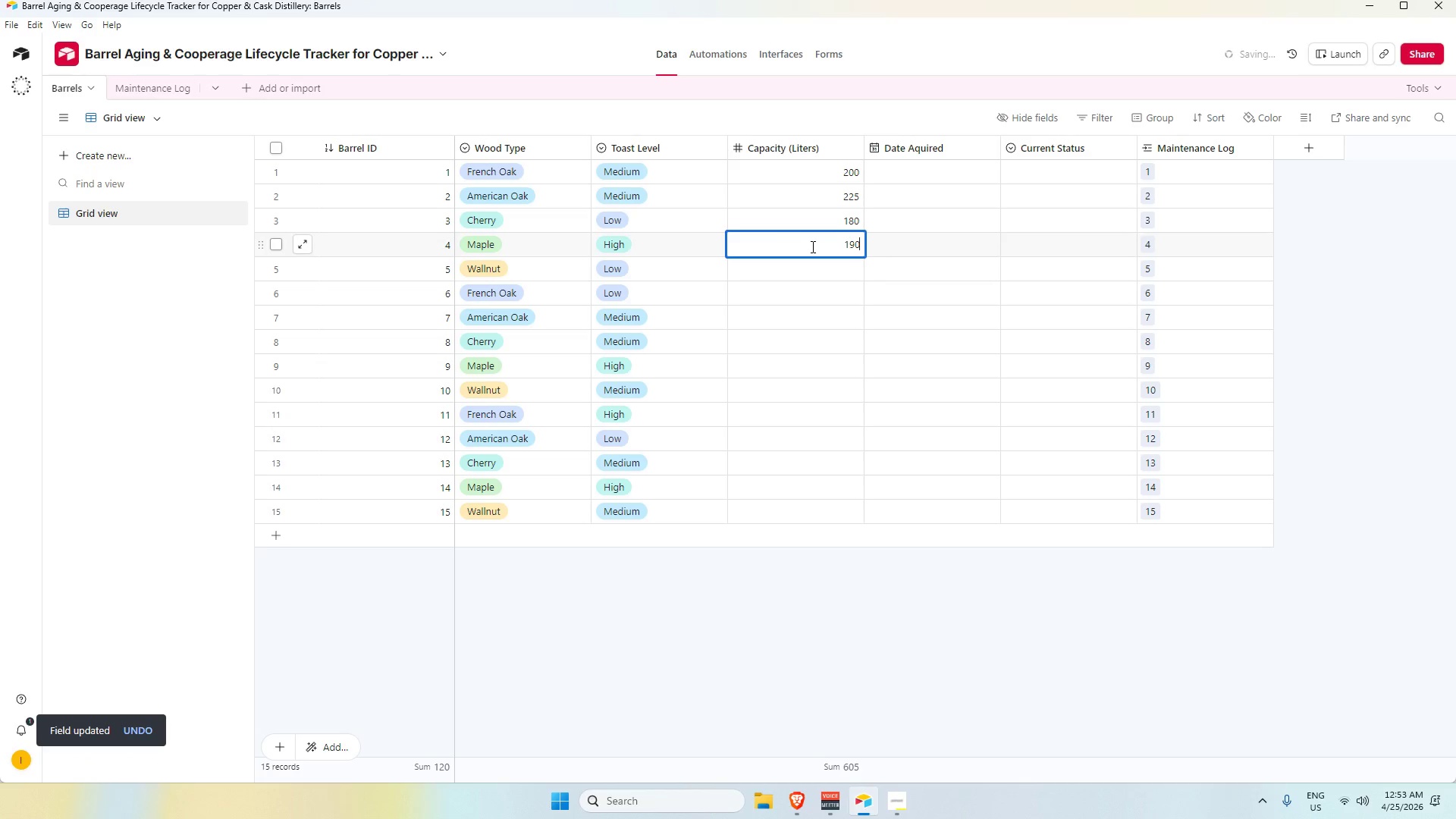 
key(Enter)
 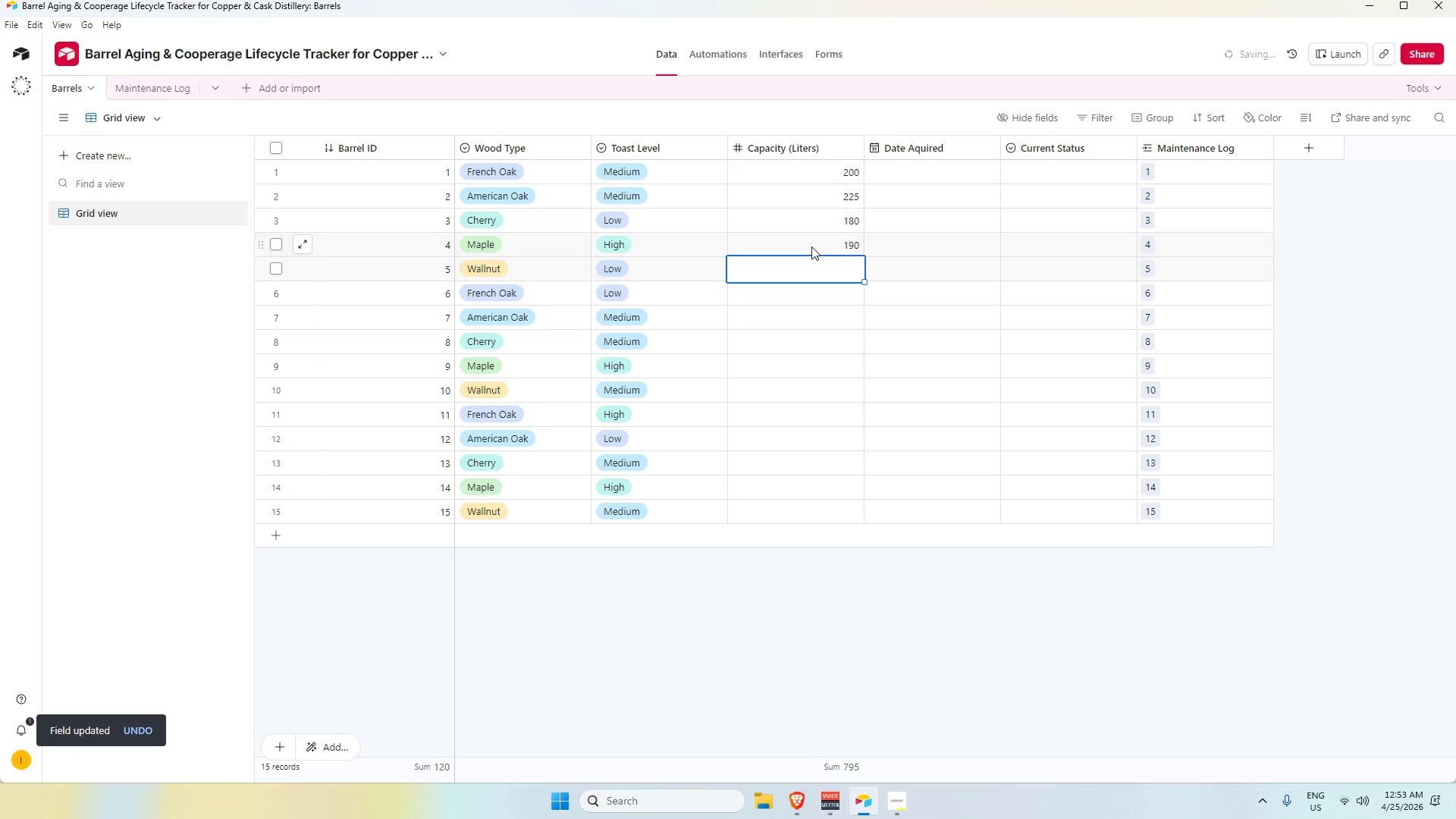 
key(Numpad2)
 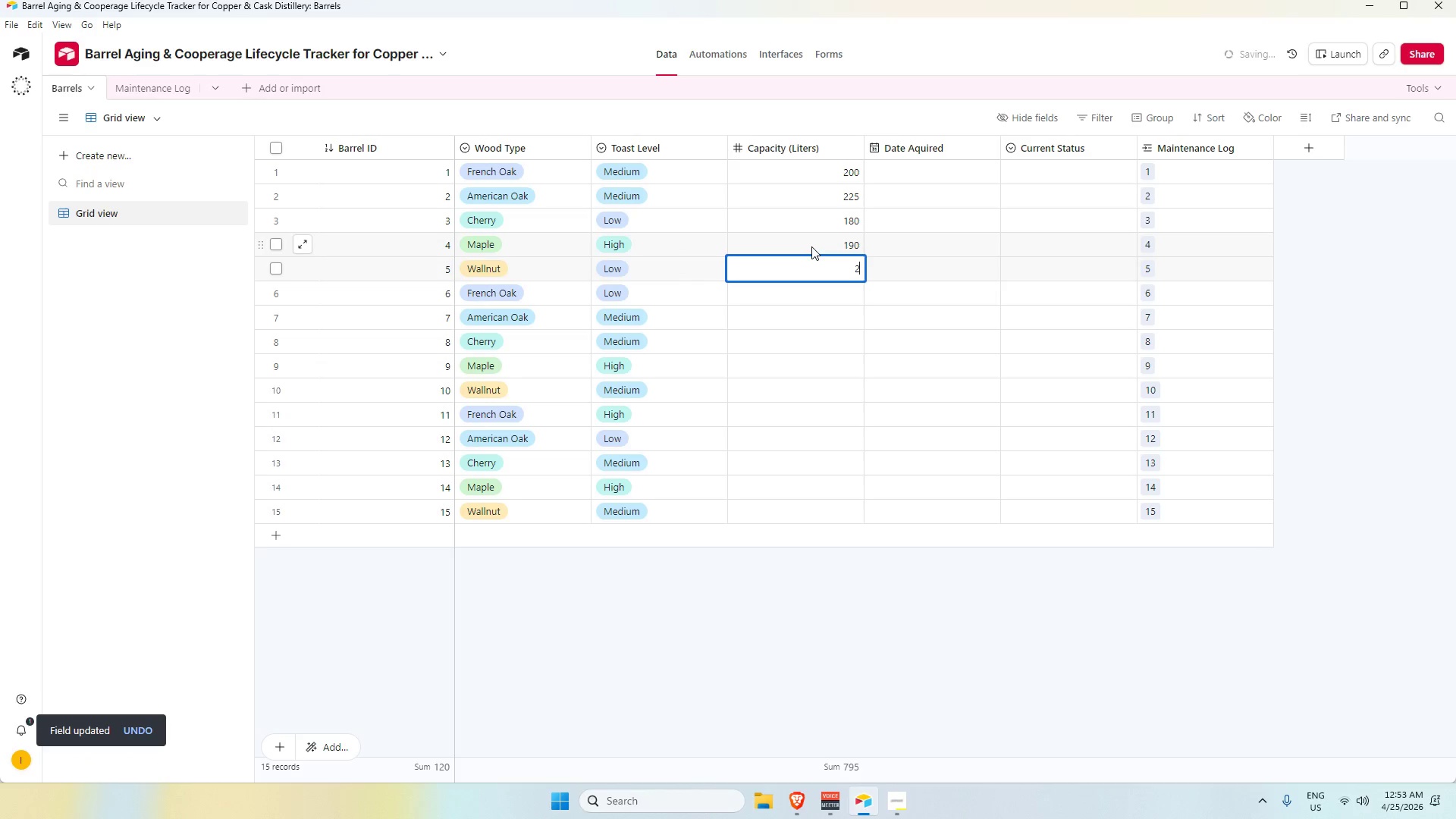 
key(Numpad1)
 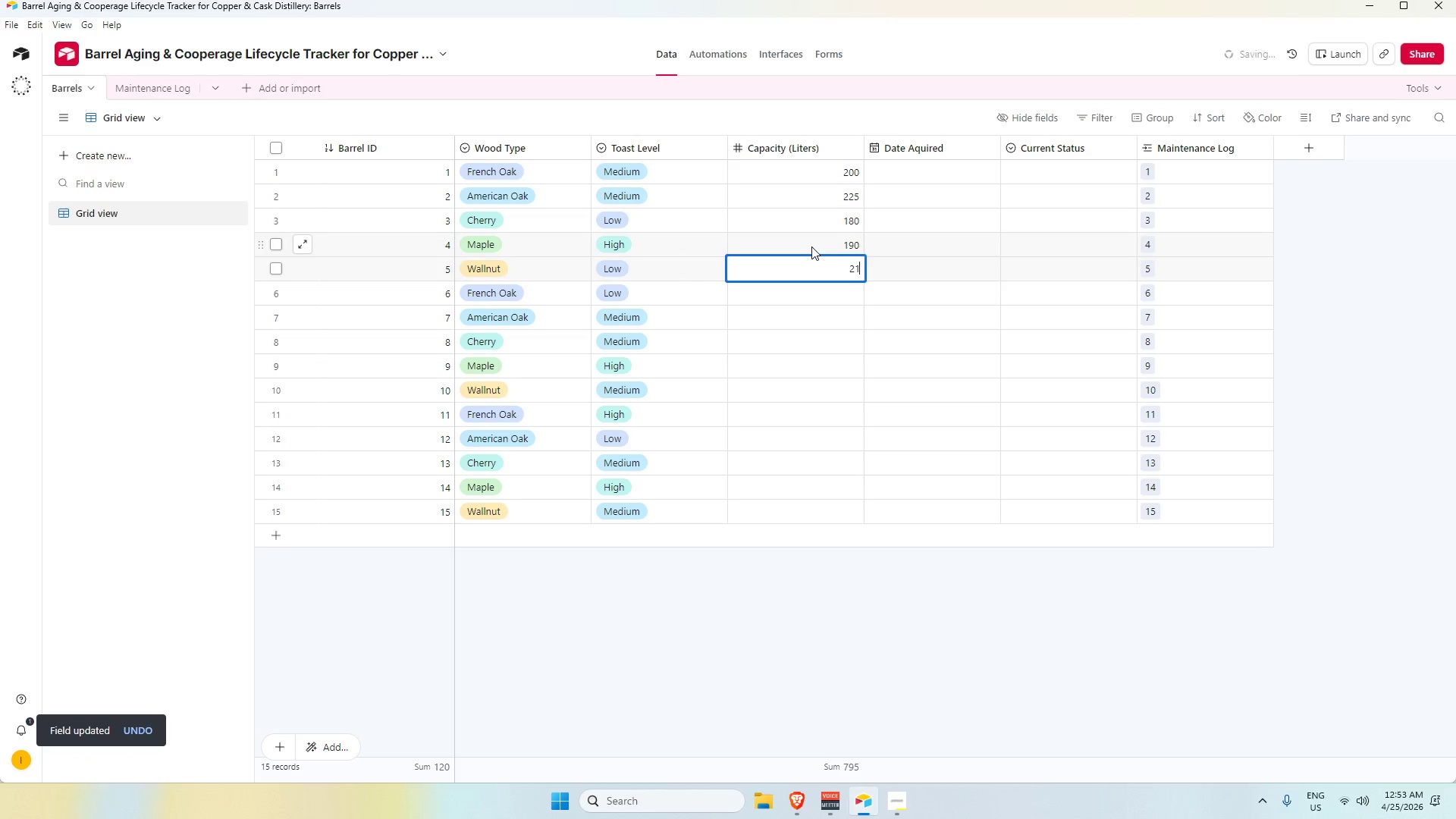 
key(Numpad0)
 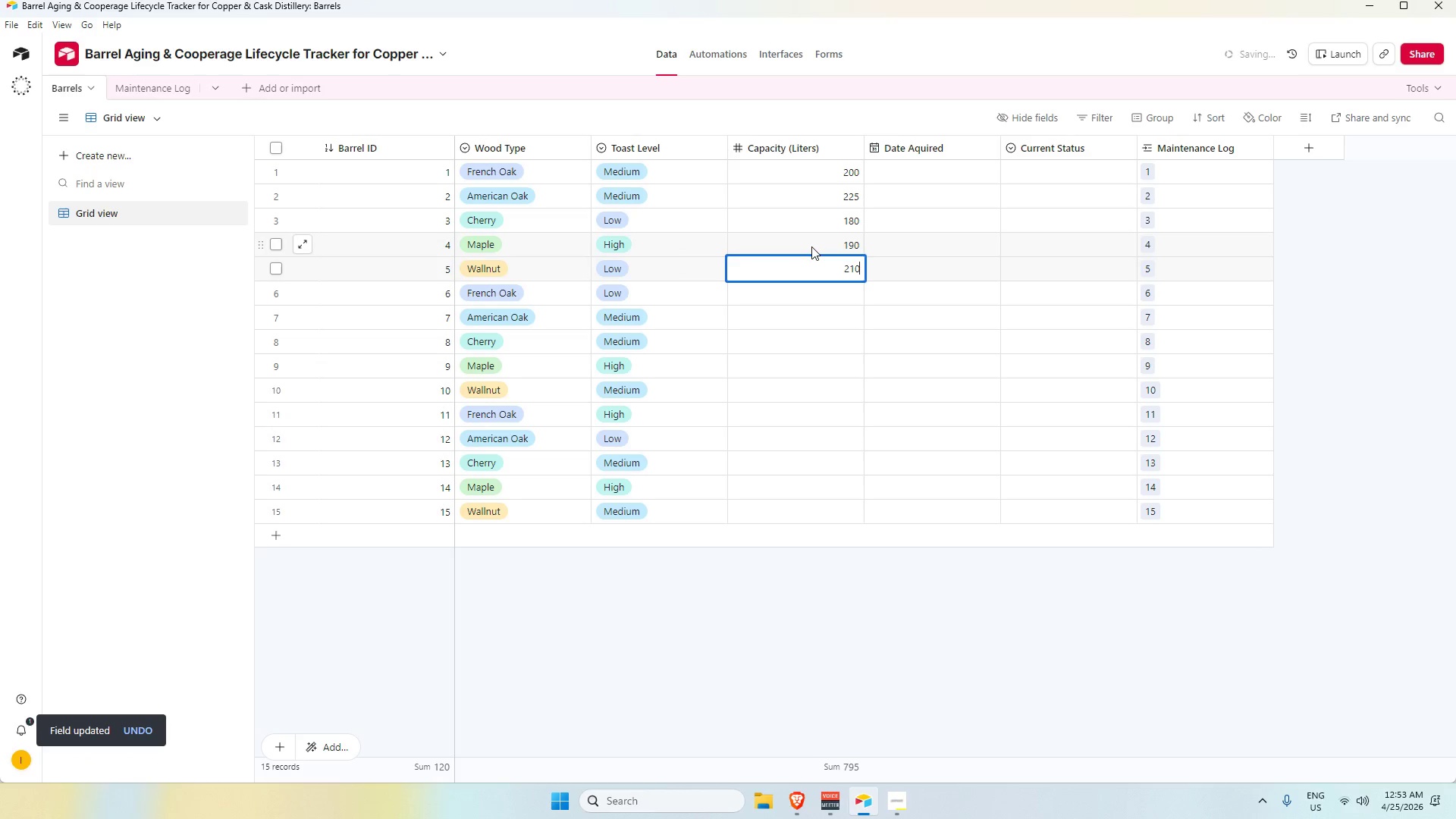 
key(Enter)
 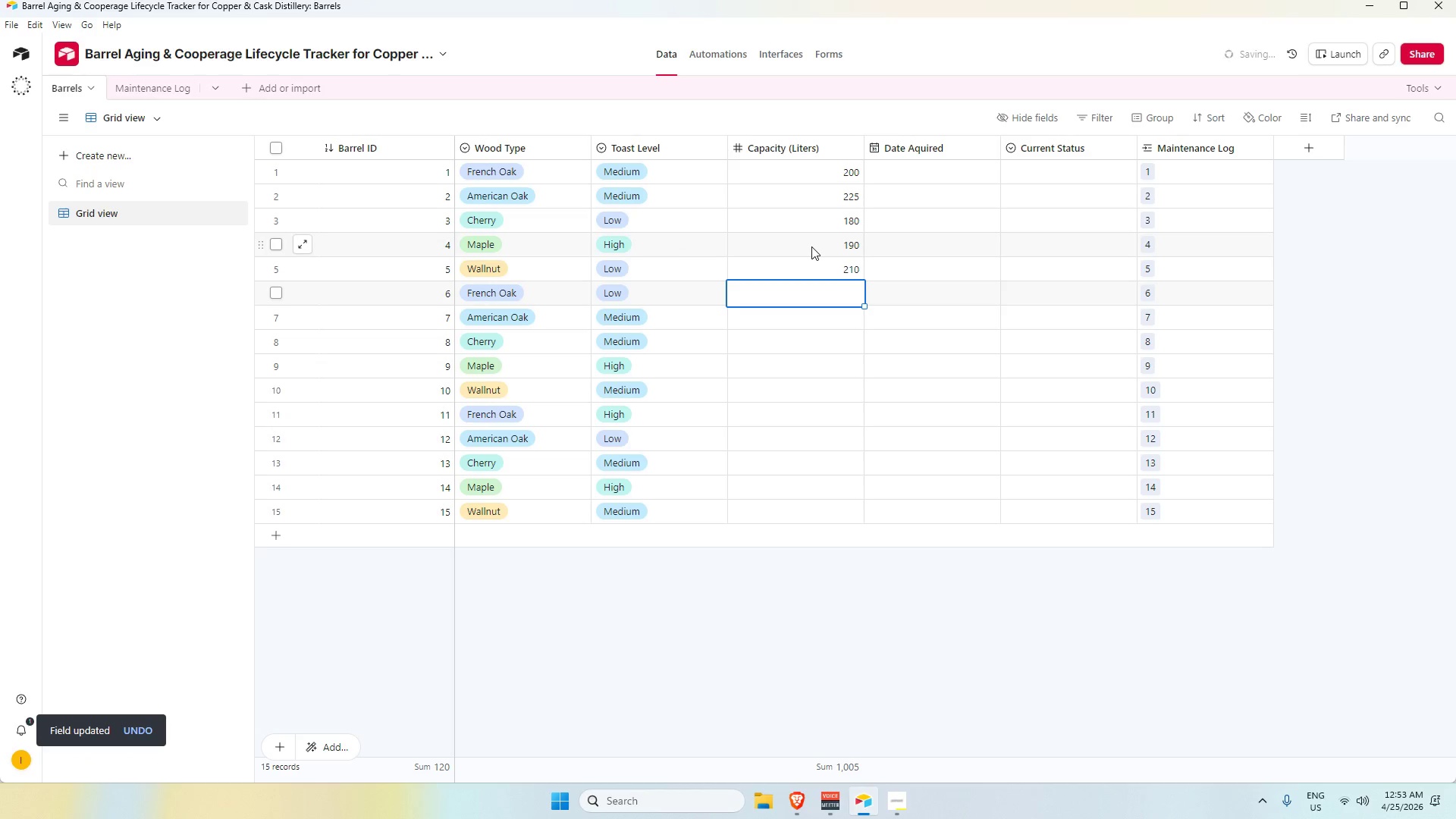 
key(Numpad2)
 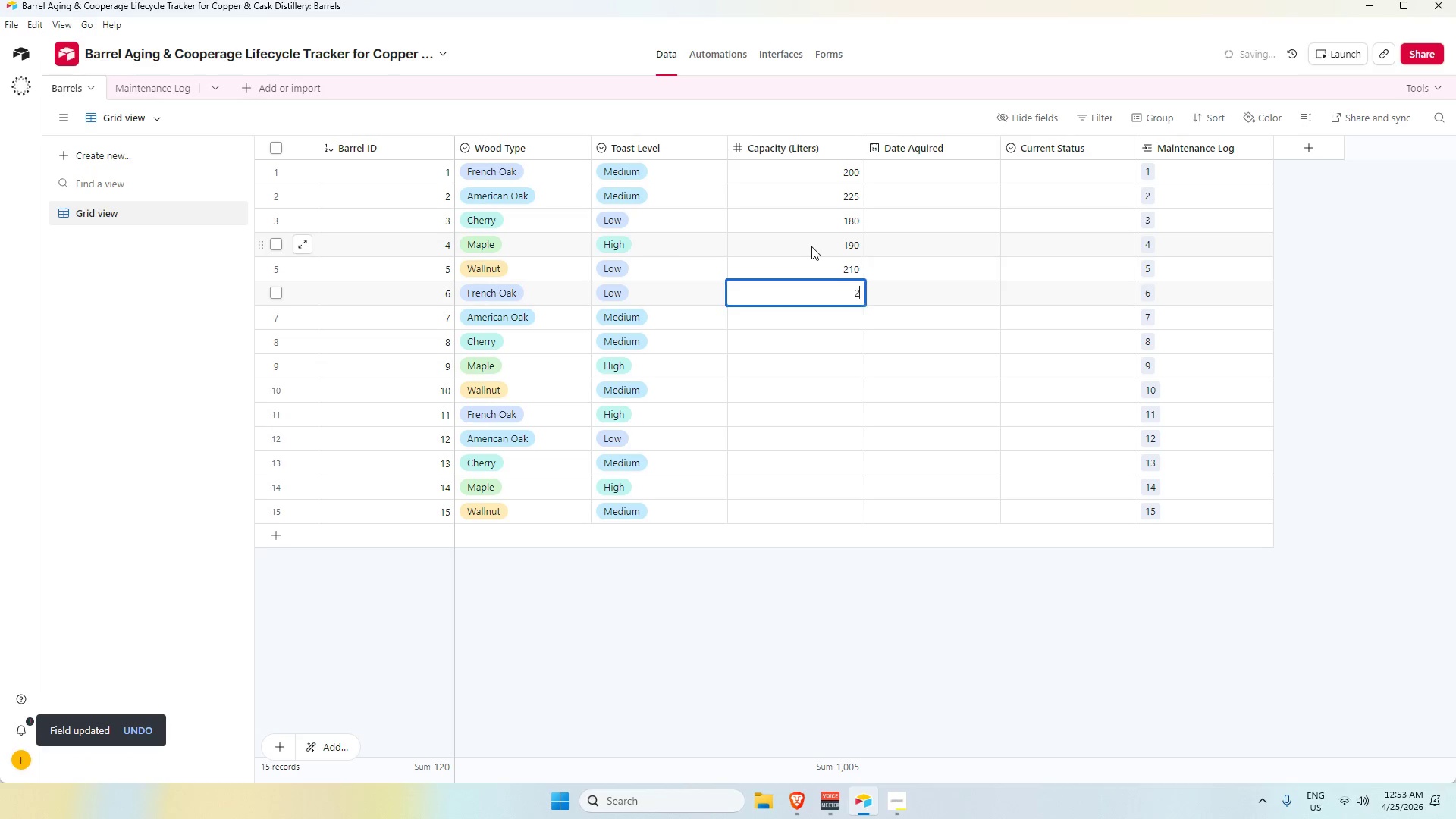 
key(Numpad0)
 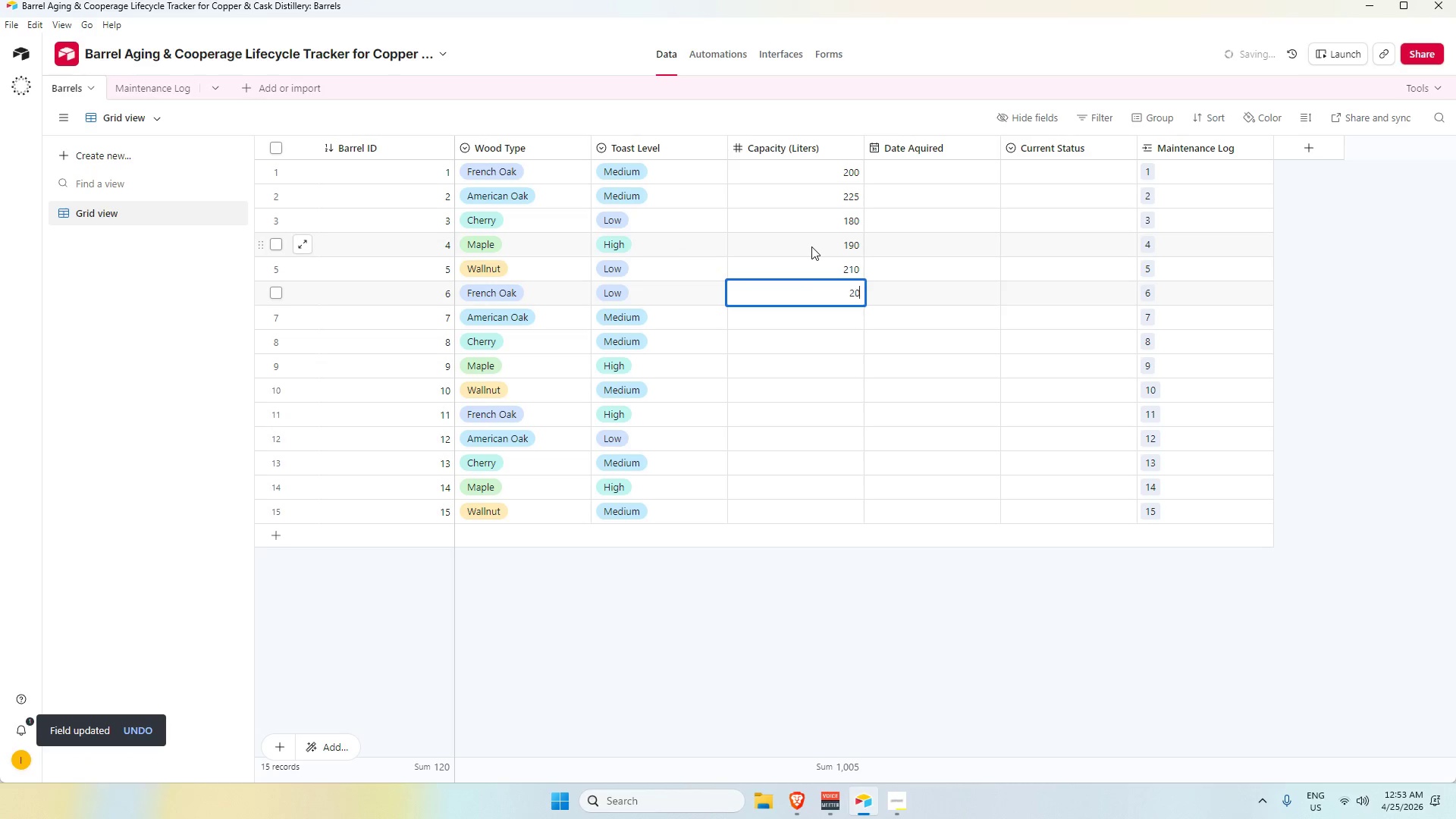 
key(Numpad0)
 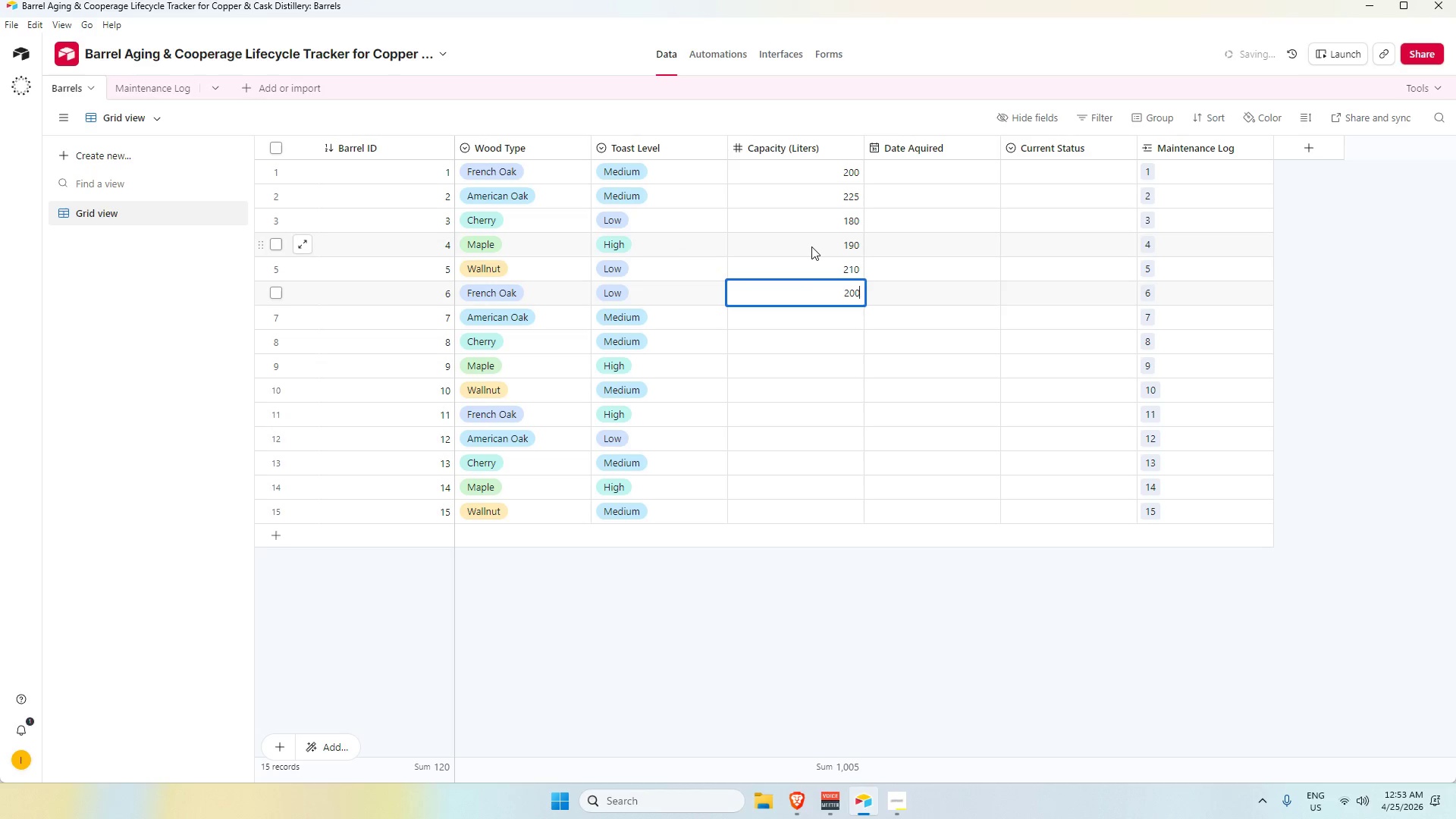 
key(Enter)
 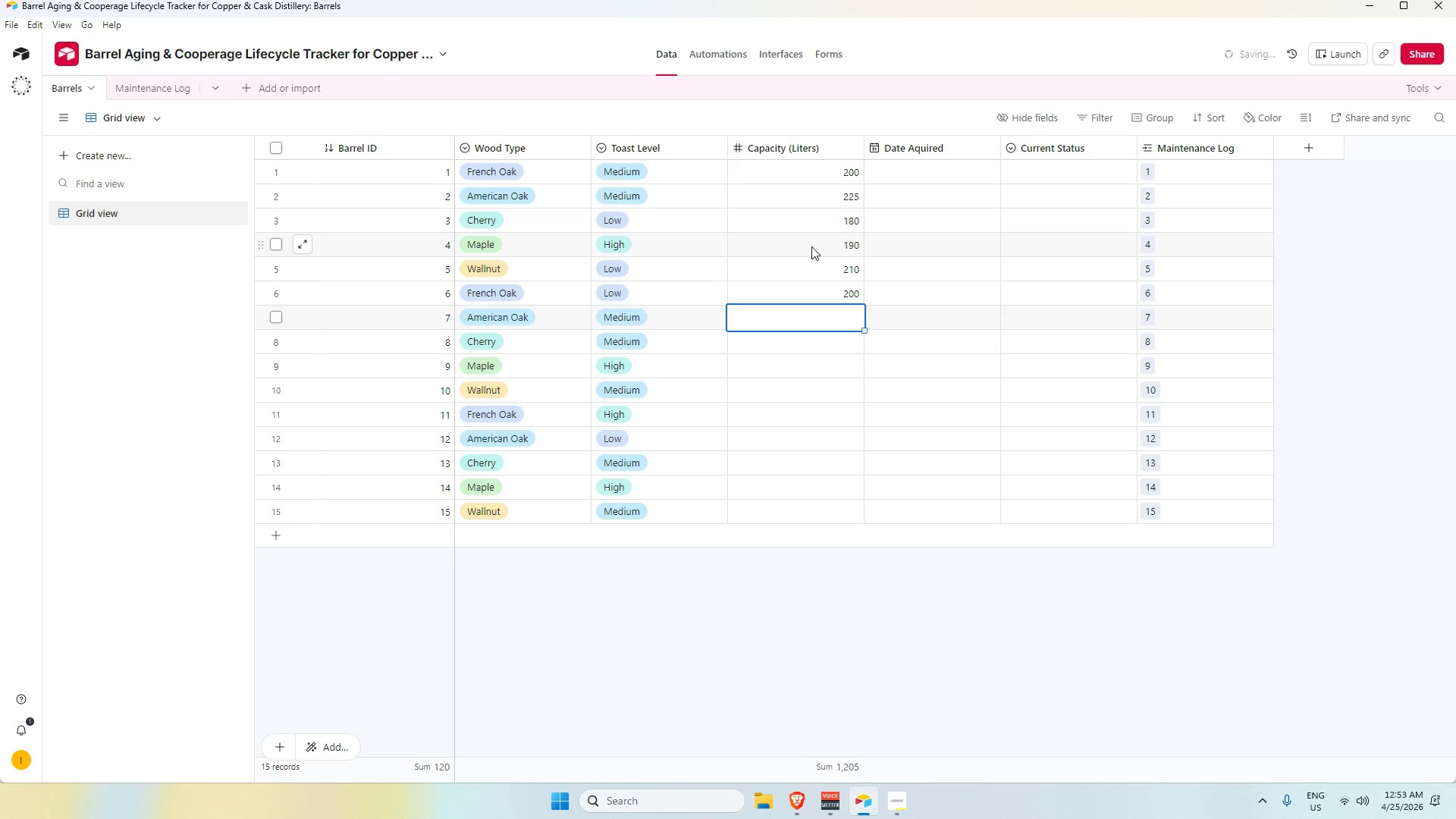 
key(Numpad1)
 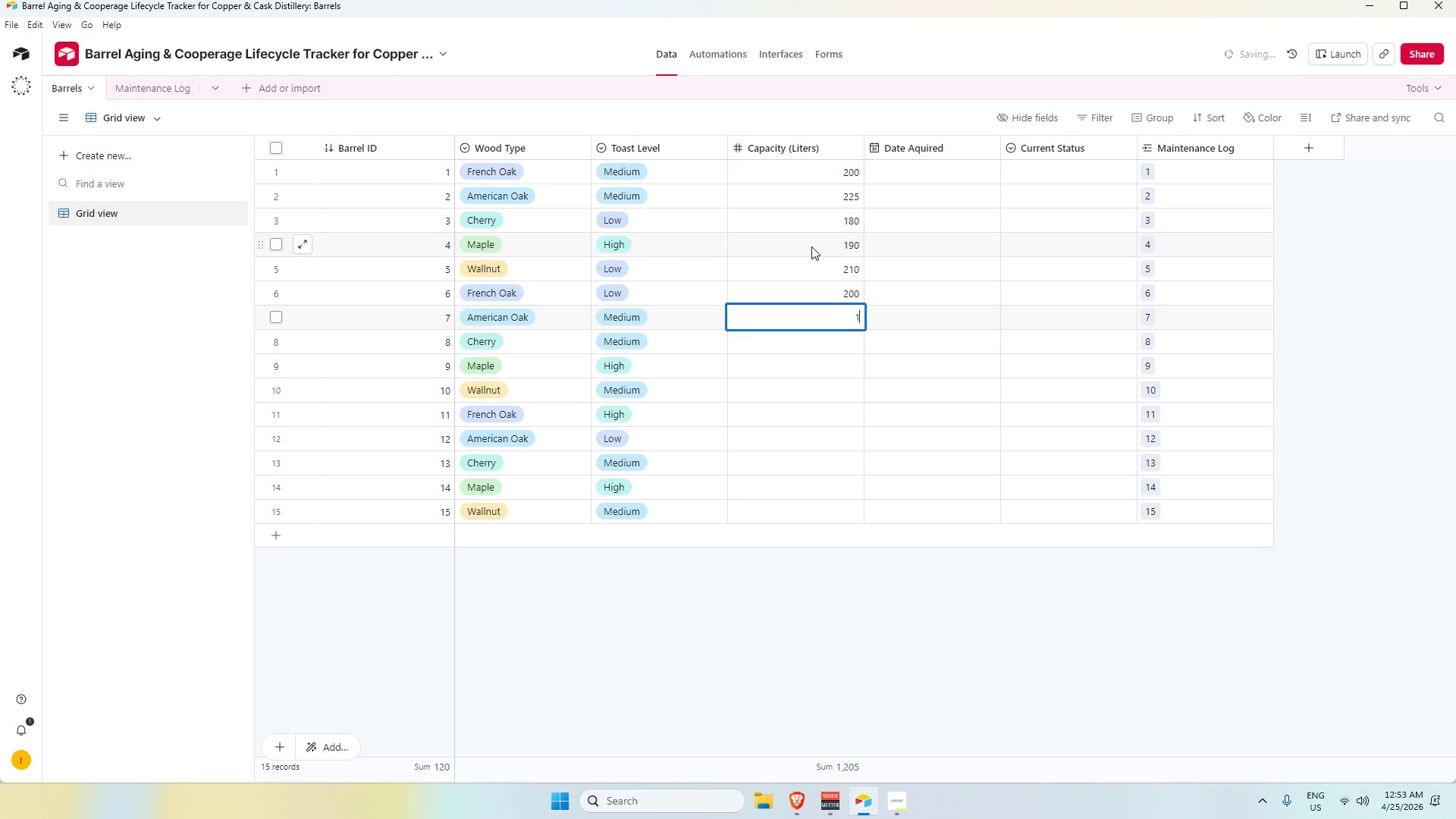 
key(Numpad8)
 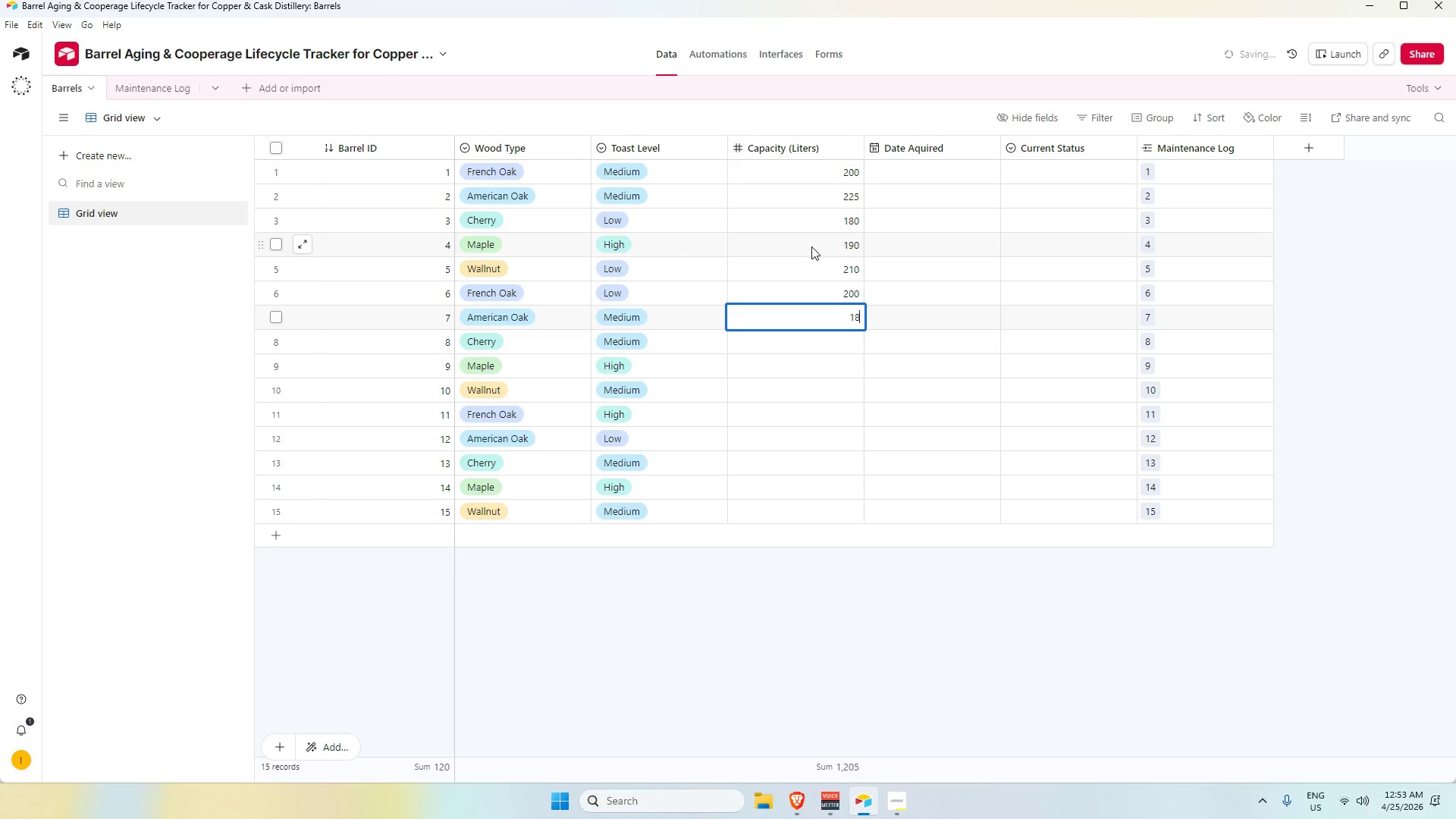 
key(Numpad0)
 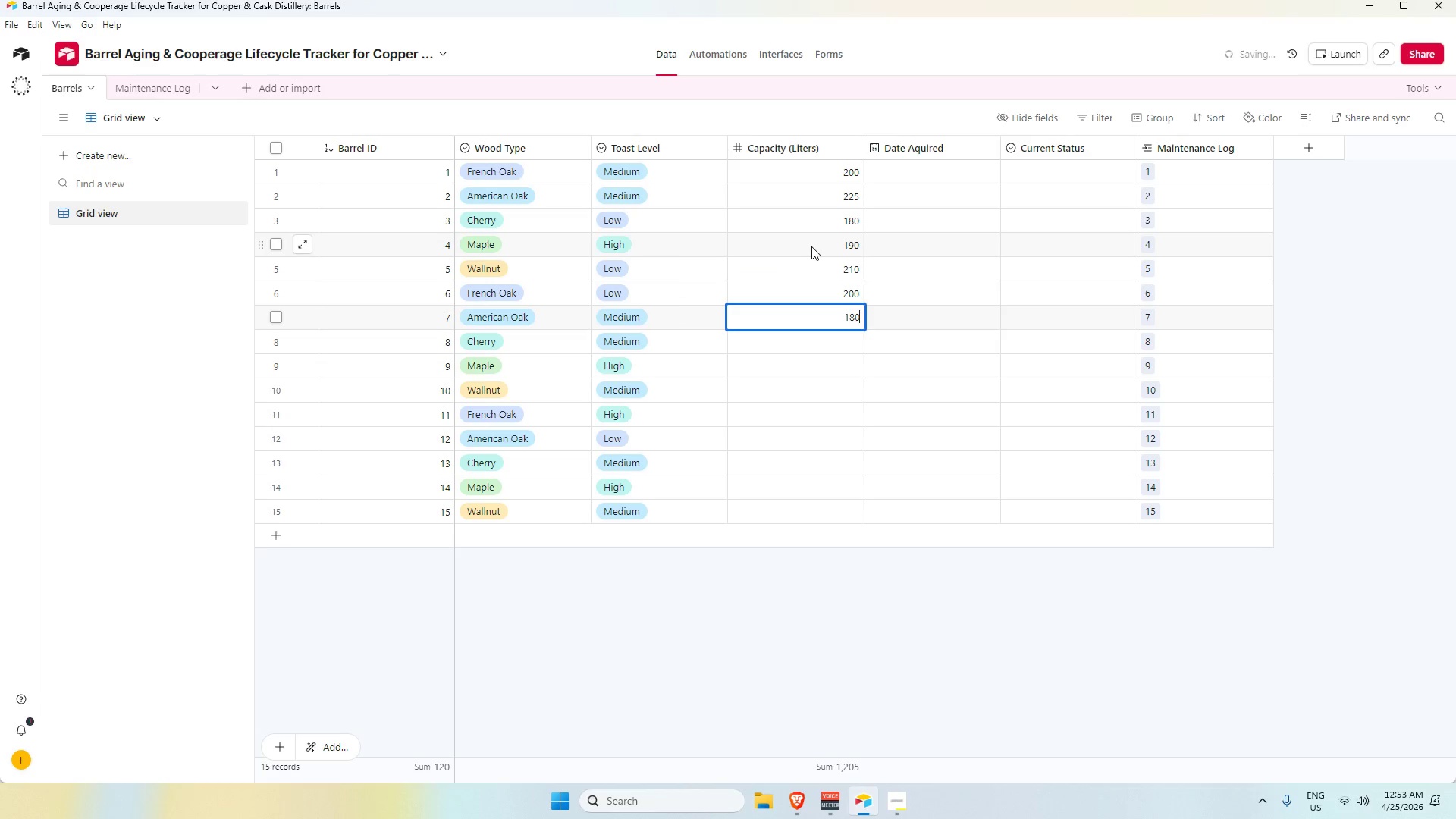 
key(Enter)
 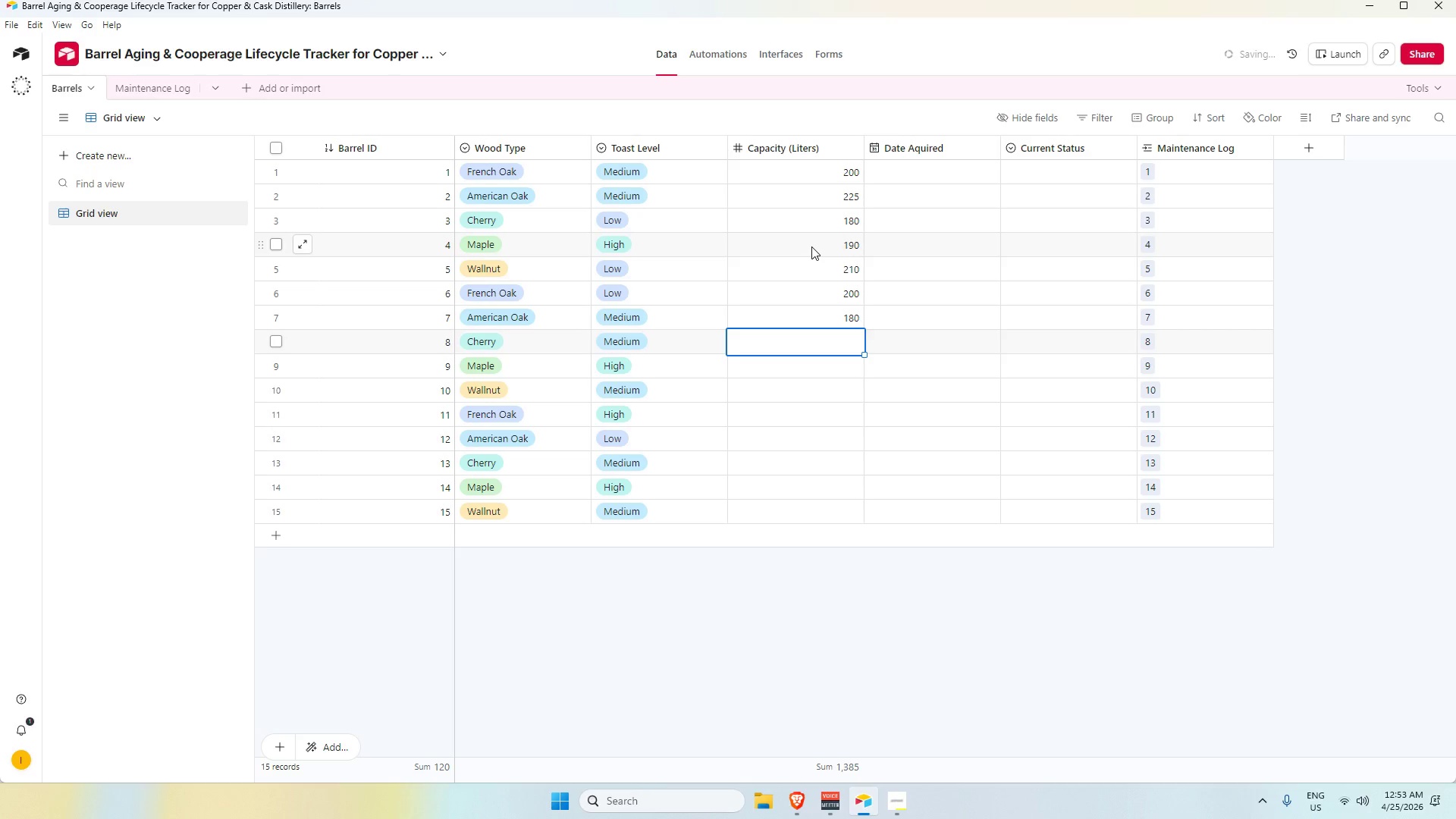 
key(Numpad1)
 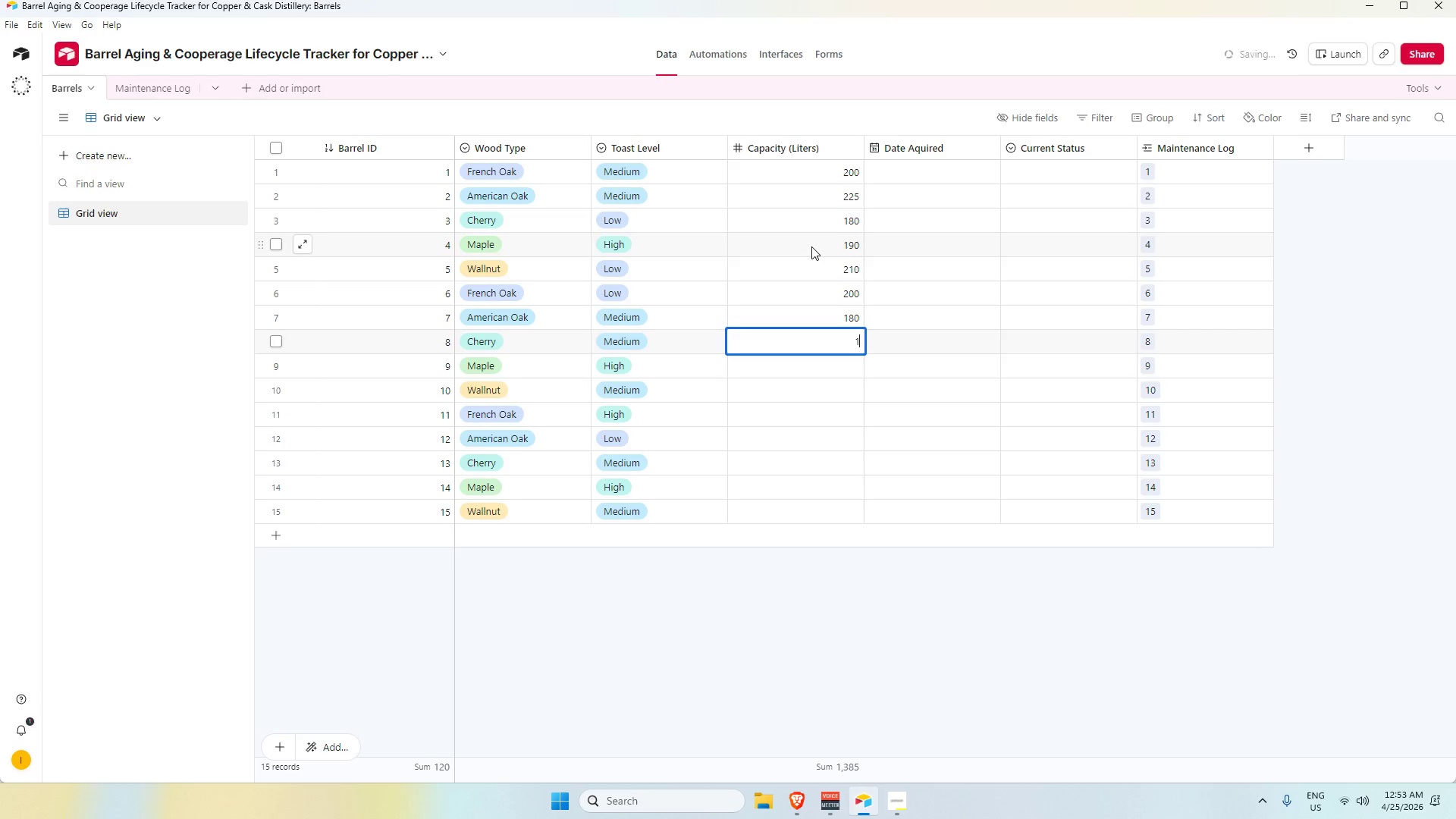 
key(Numpad9)
 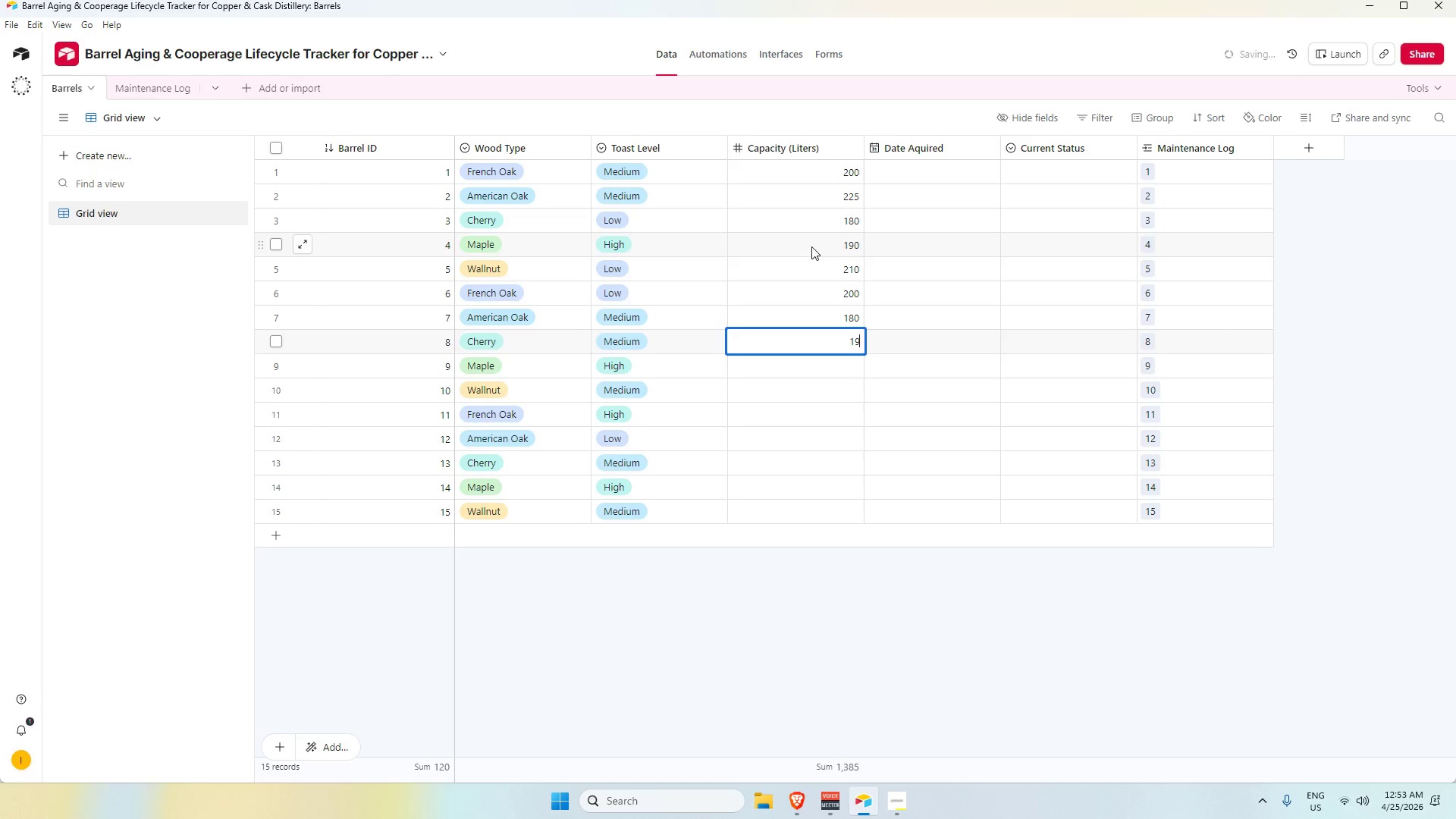 
key(Numpad0)
 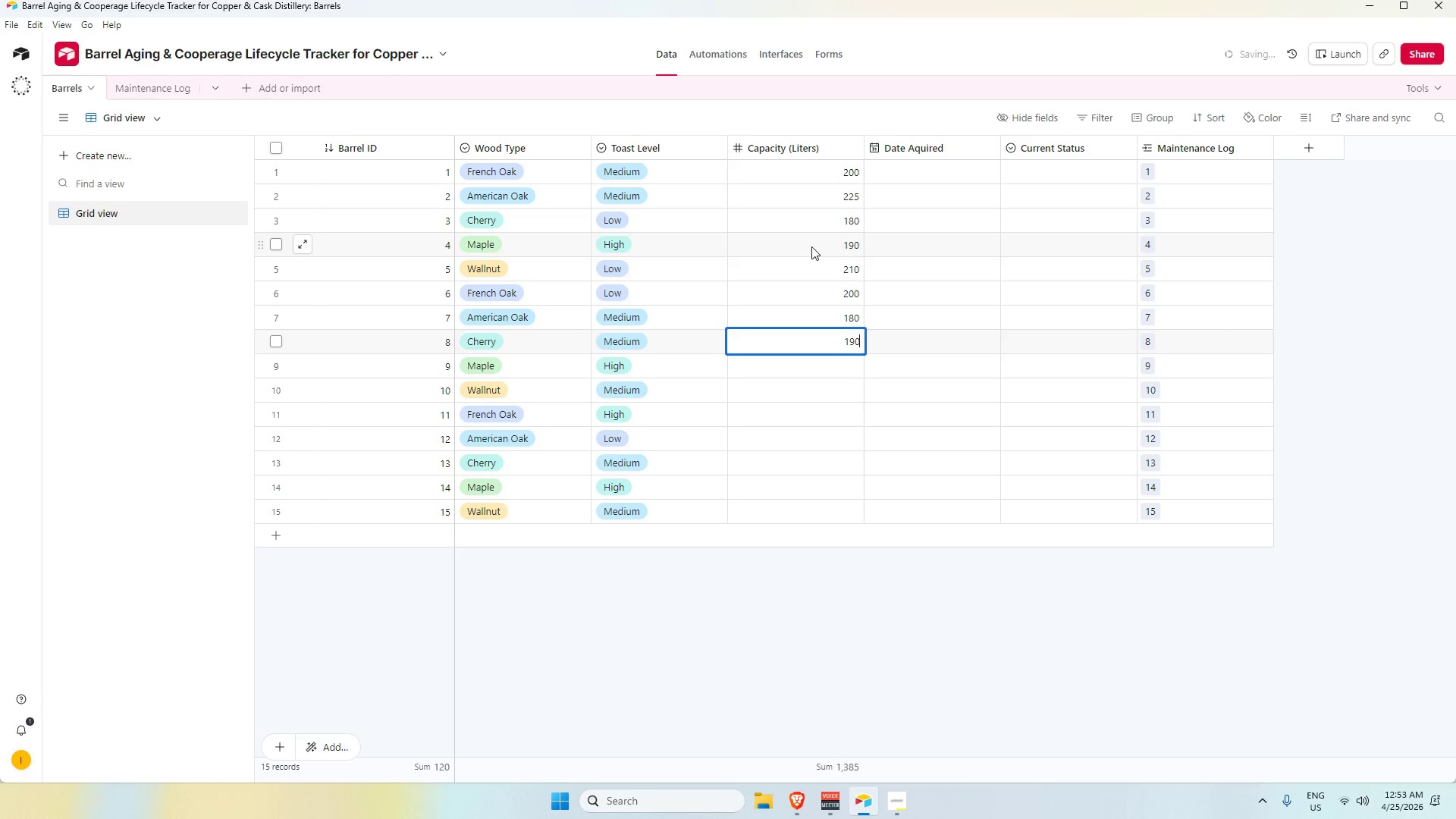 
key(Enter)
 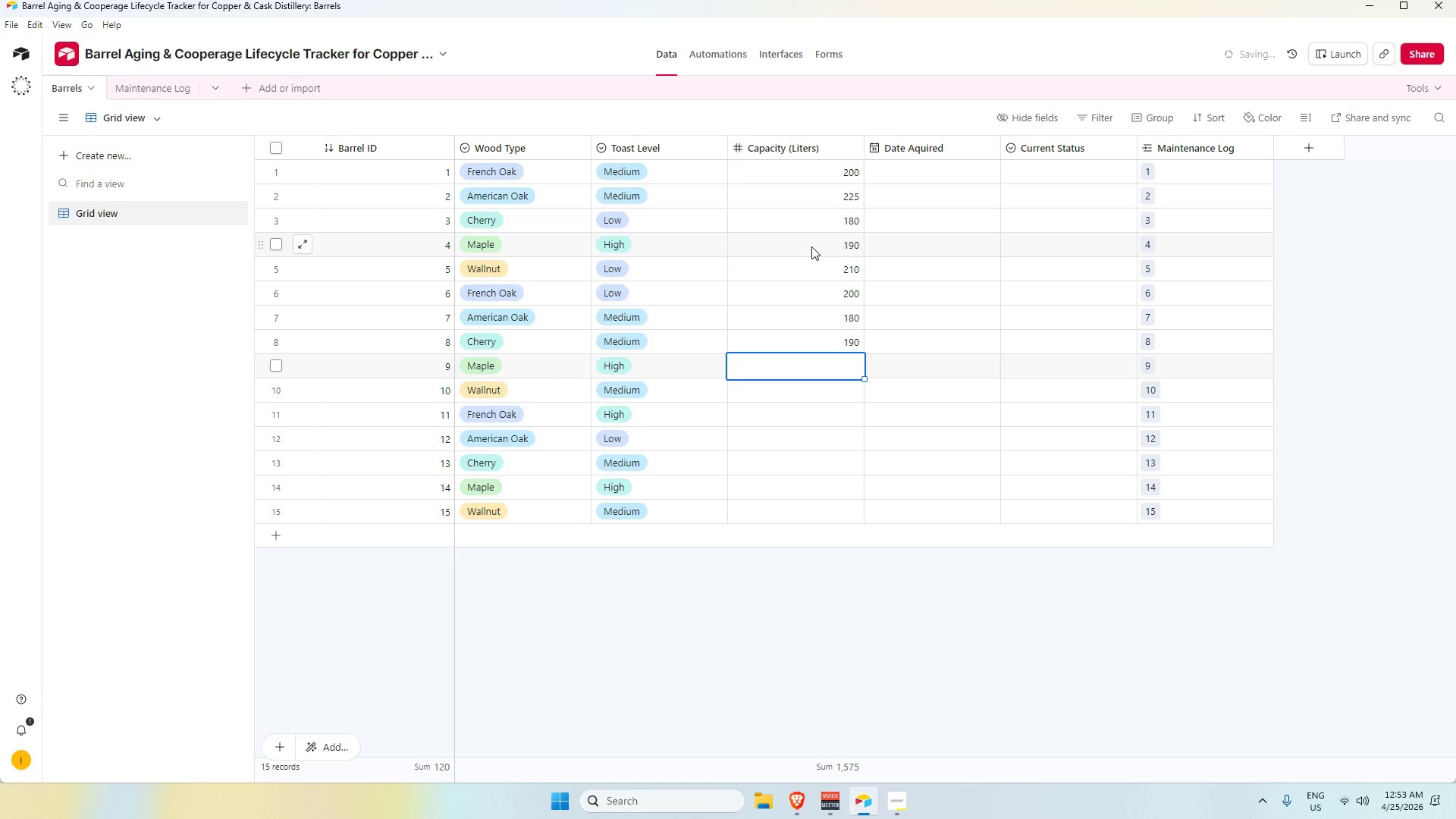 
key(Numpad2)
 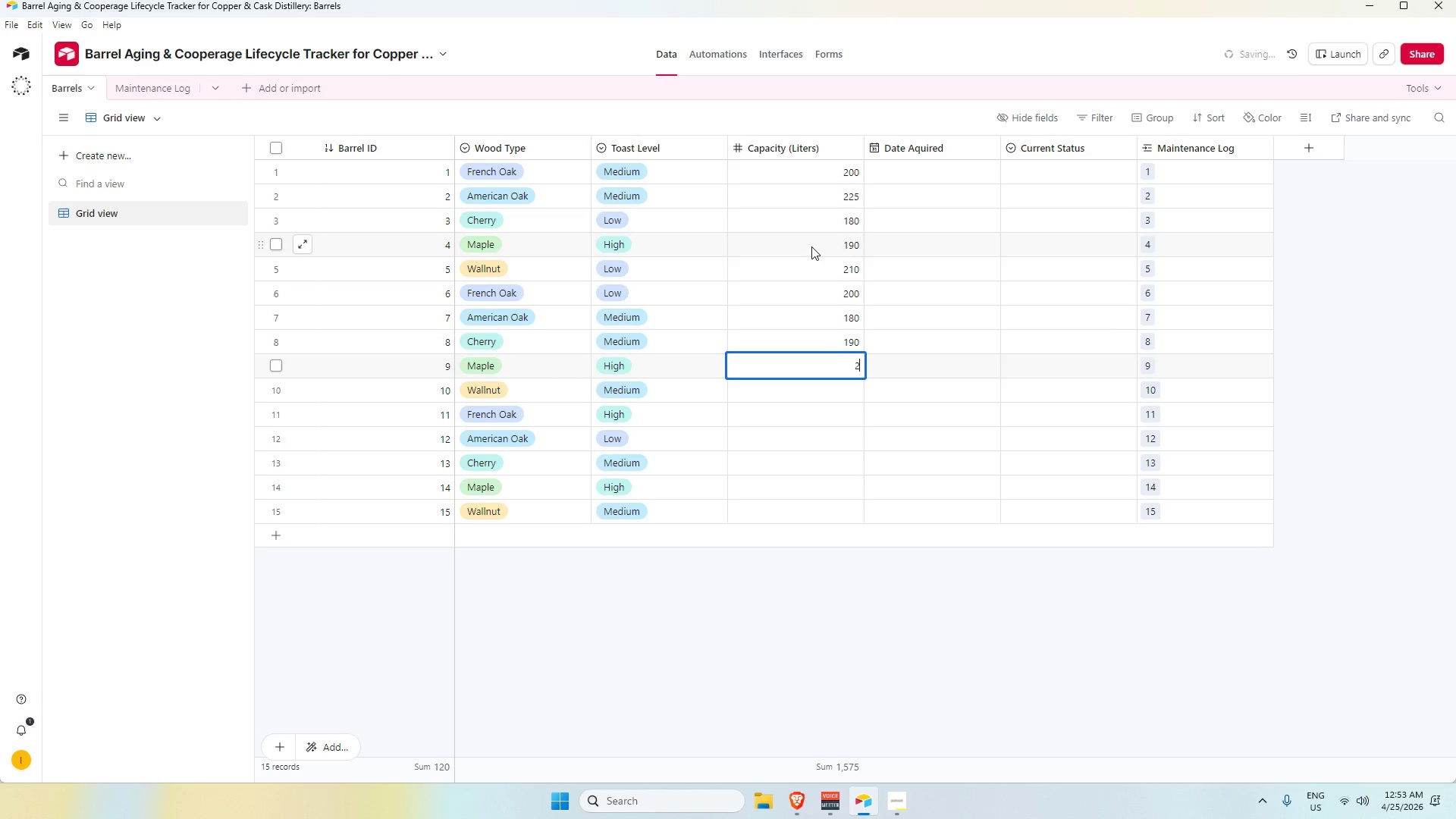 
key(Numpad1)
 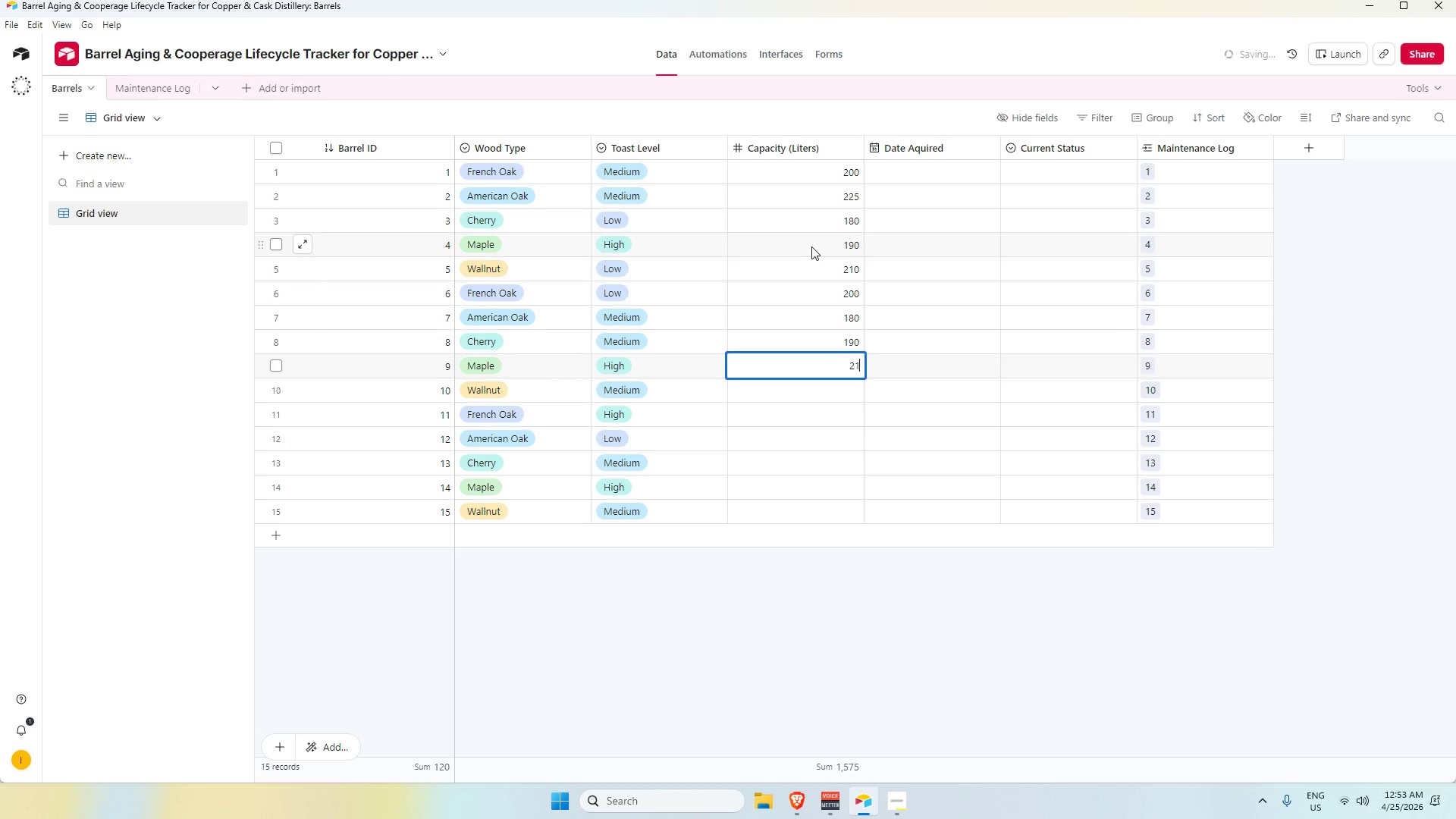 
key(Numpad0)
 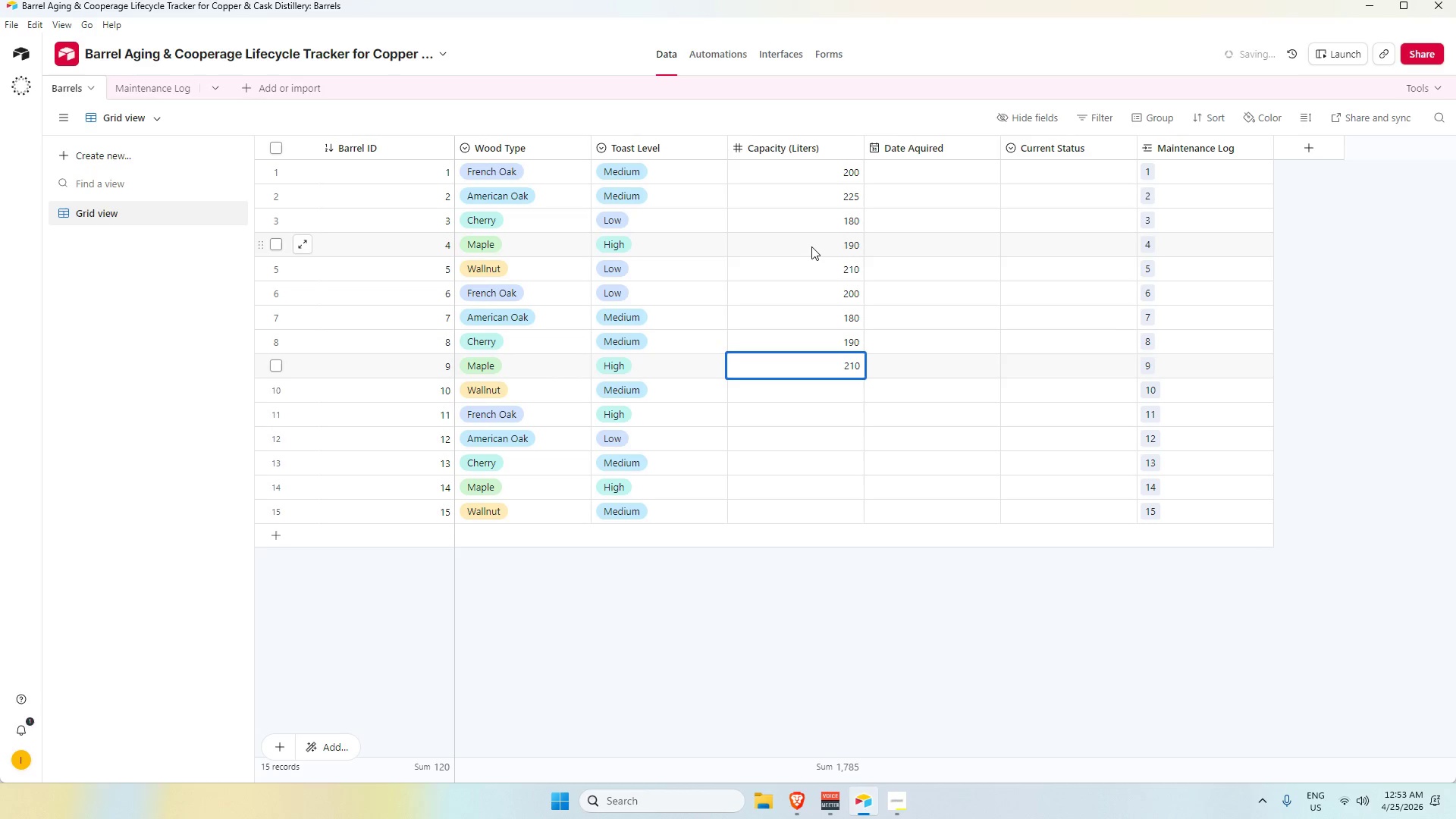 
key(Enter)
 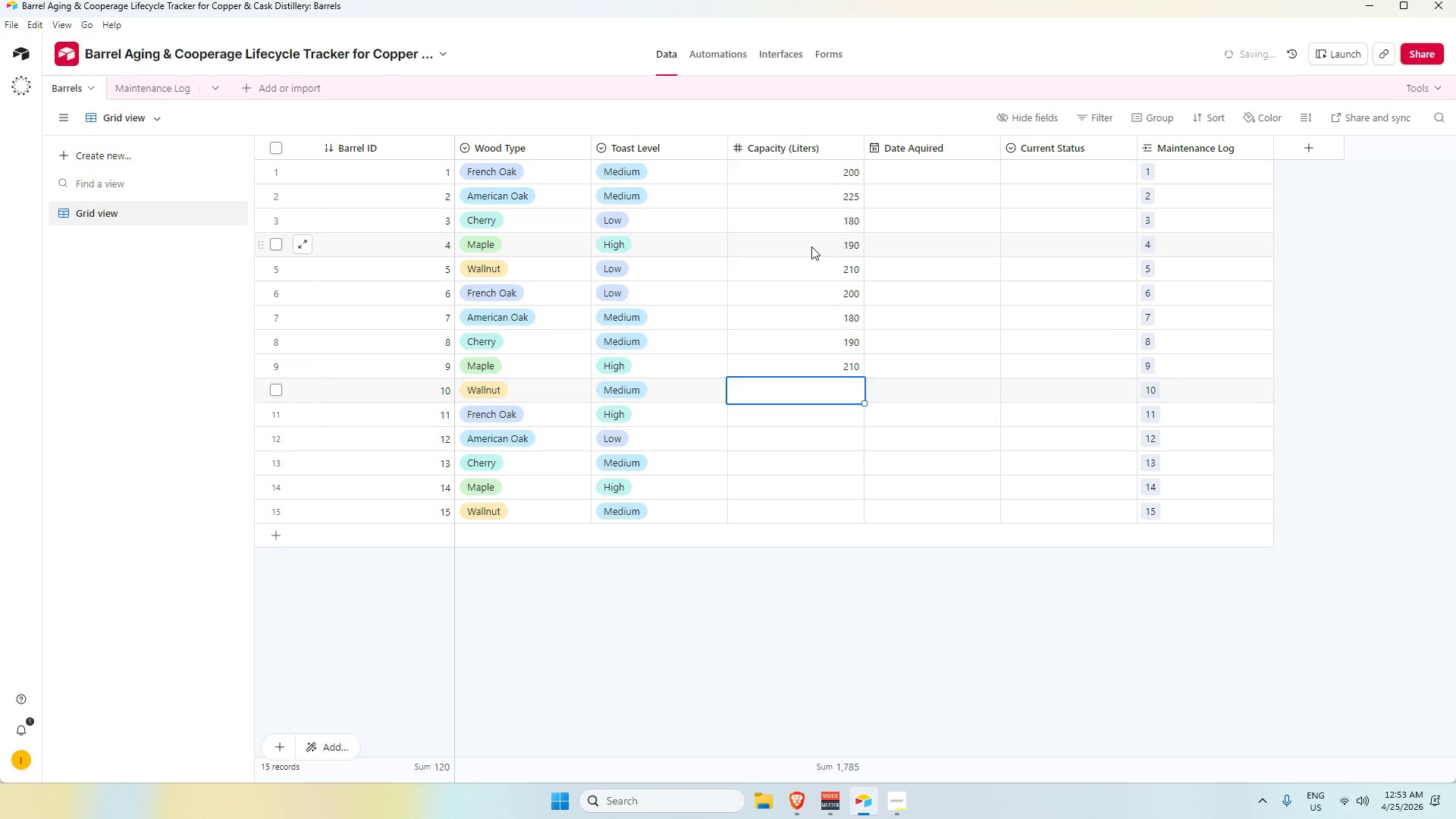 
key(Numpad2)
 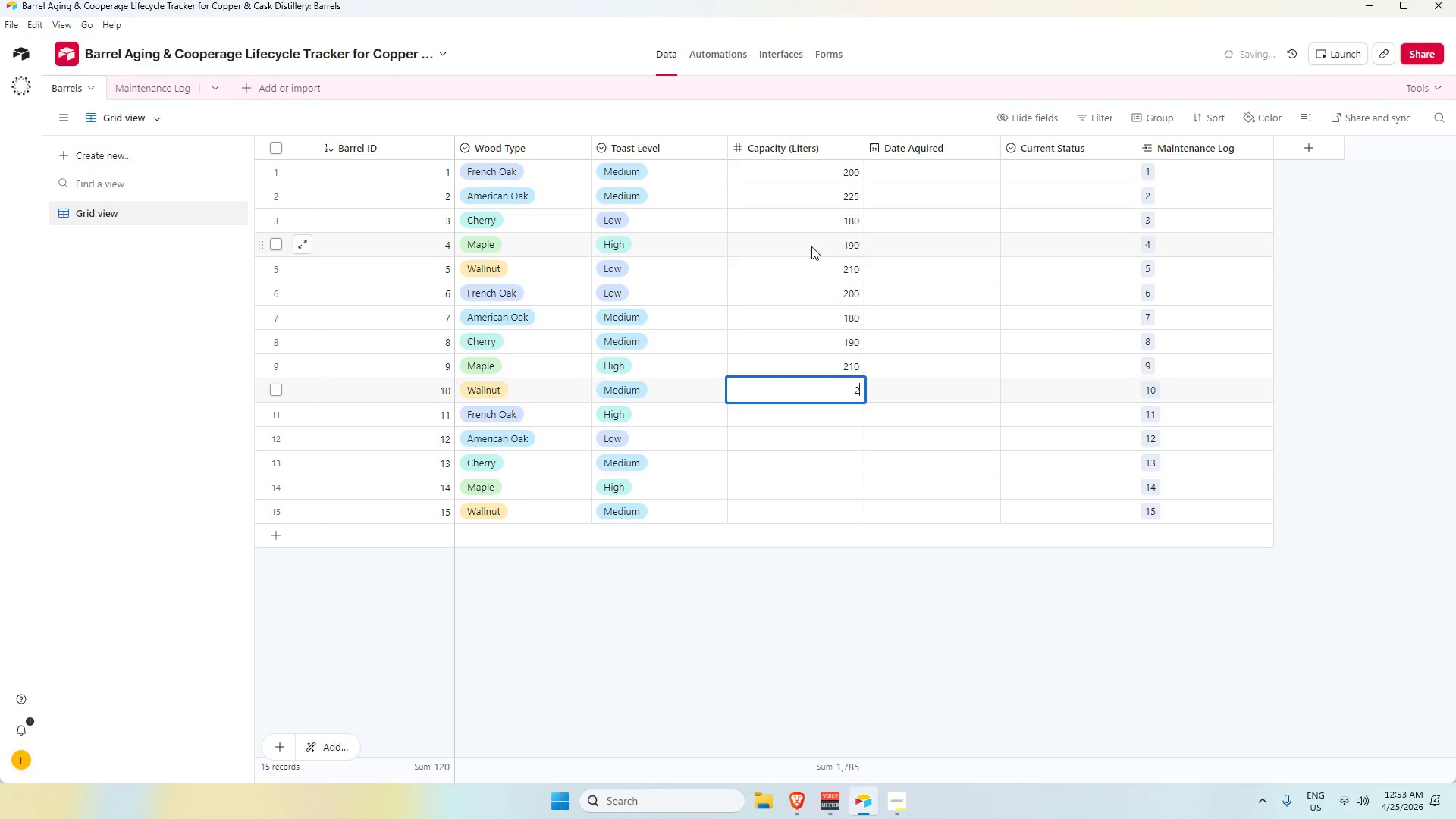 
key(Numpad0)
 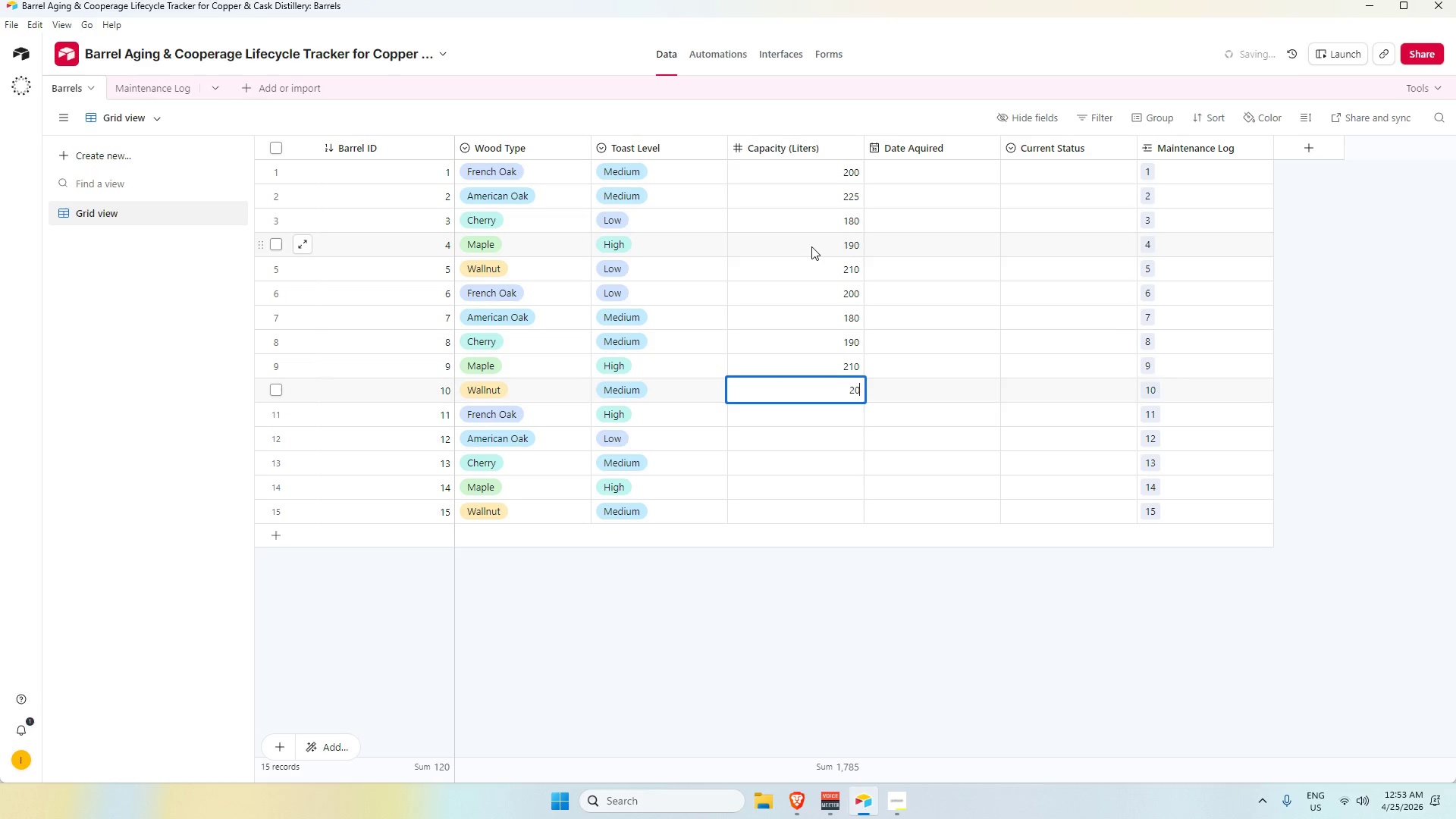 
key(Numpad0)
 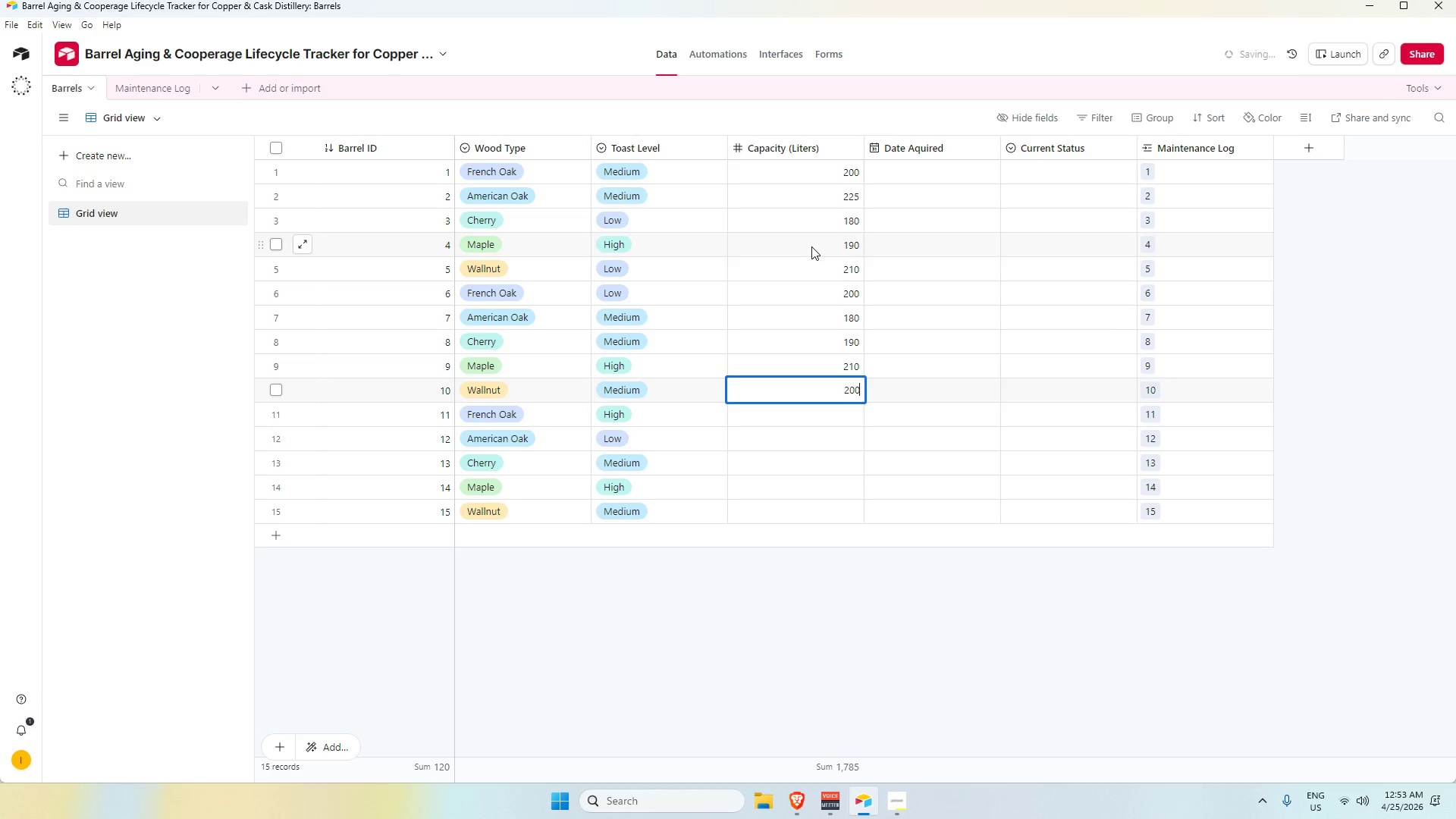 
key(Enter)
 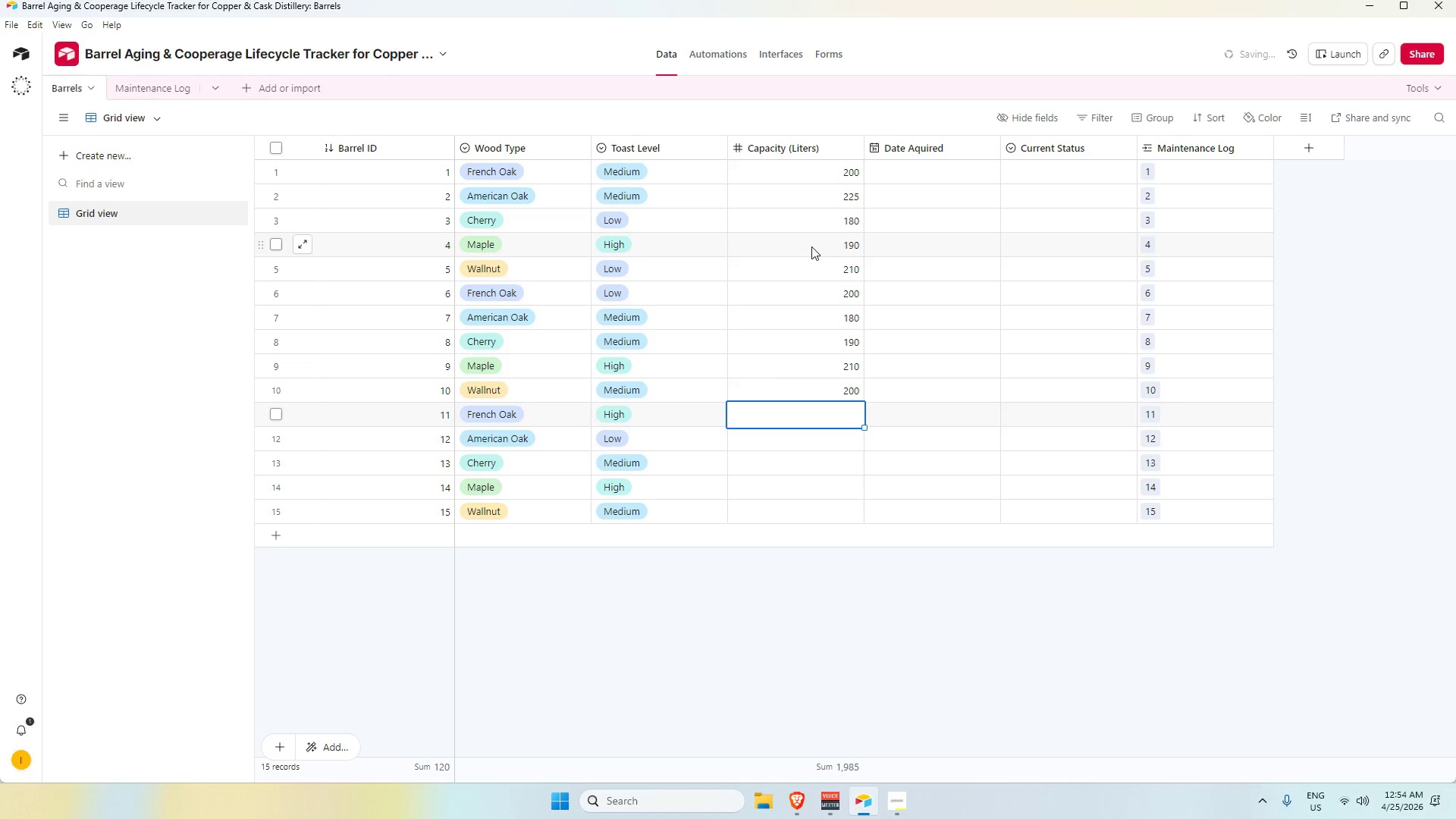 
key(Numpad1)
 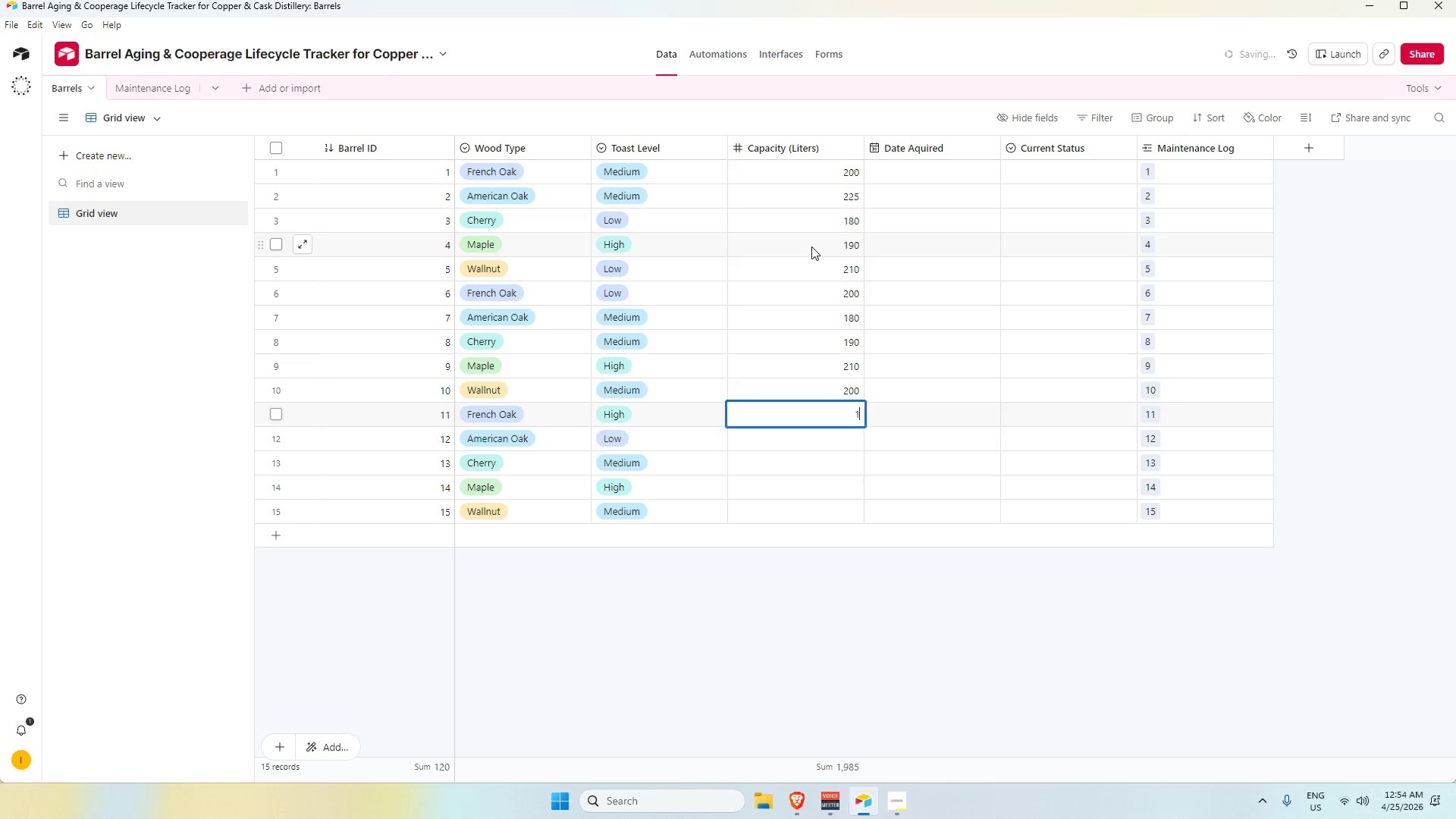 
key(Numpad0)
 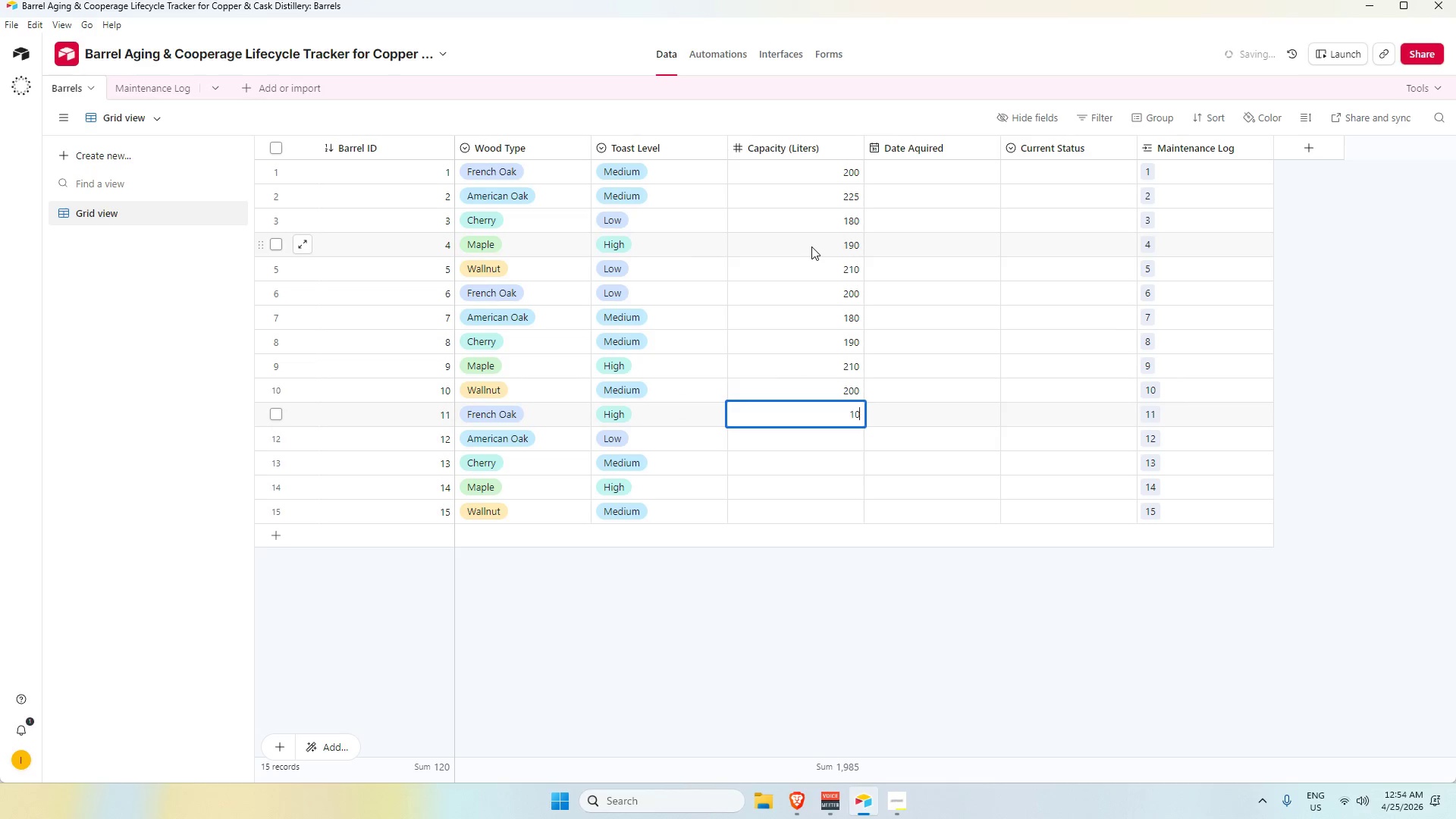 
key(Numpad0)
 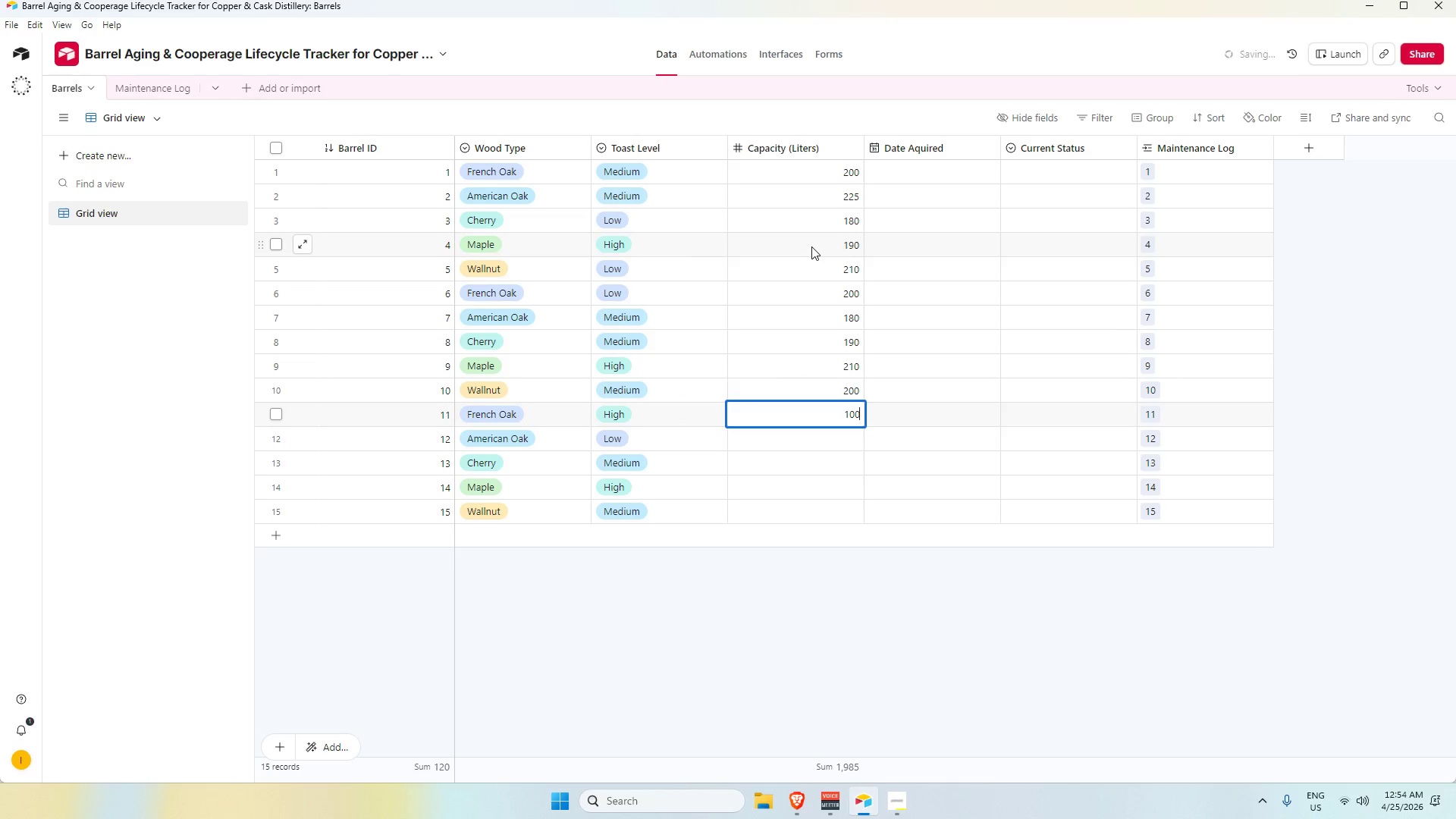 
key(Enter)
 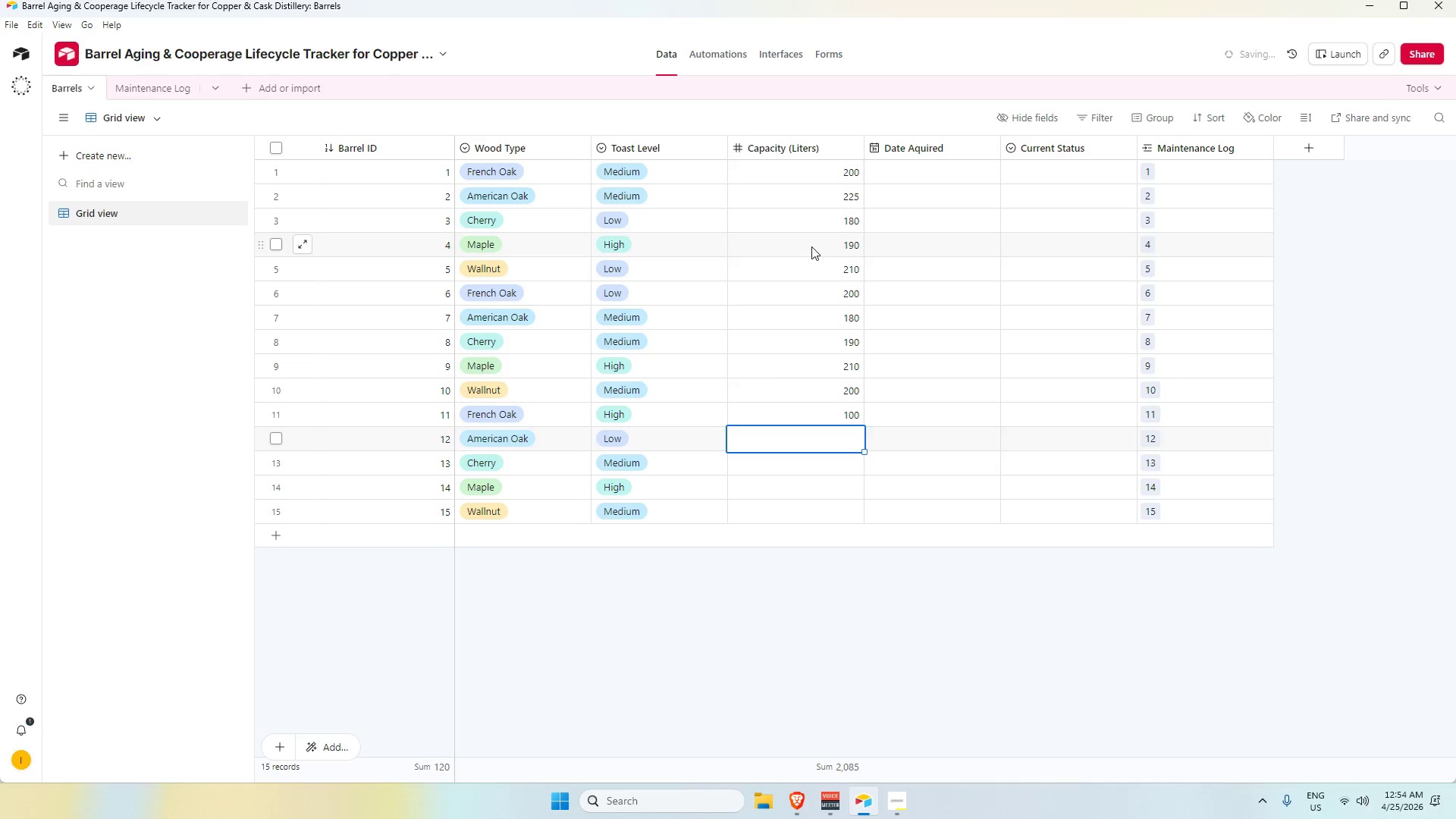 
key(Backspace)
 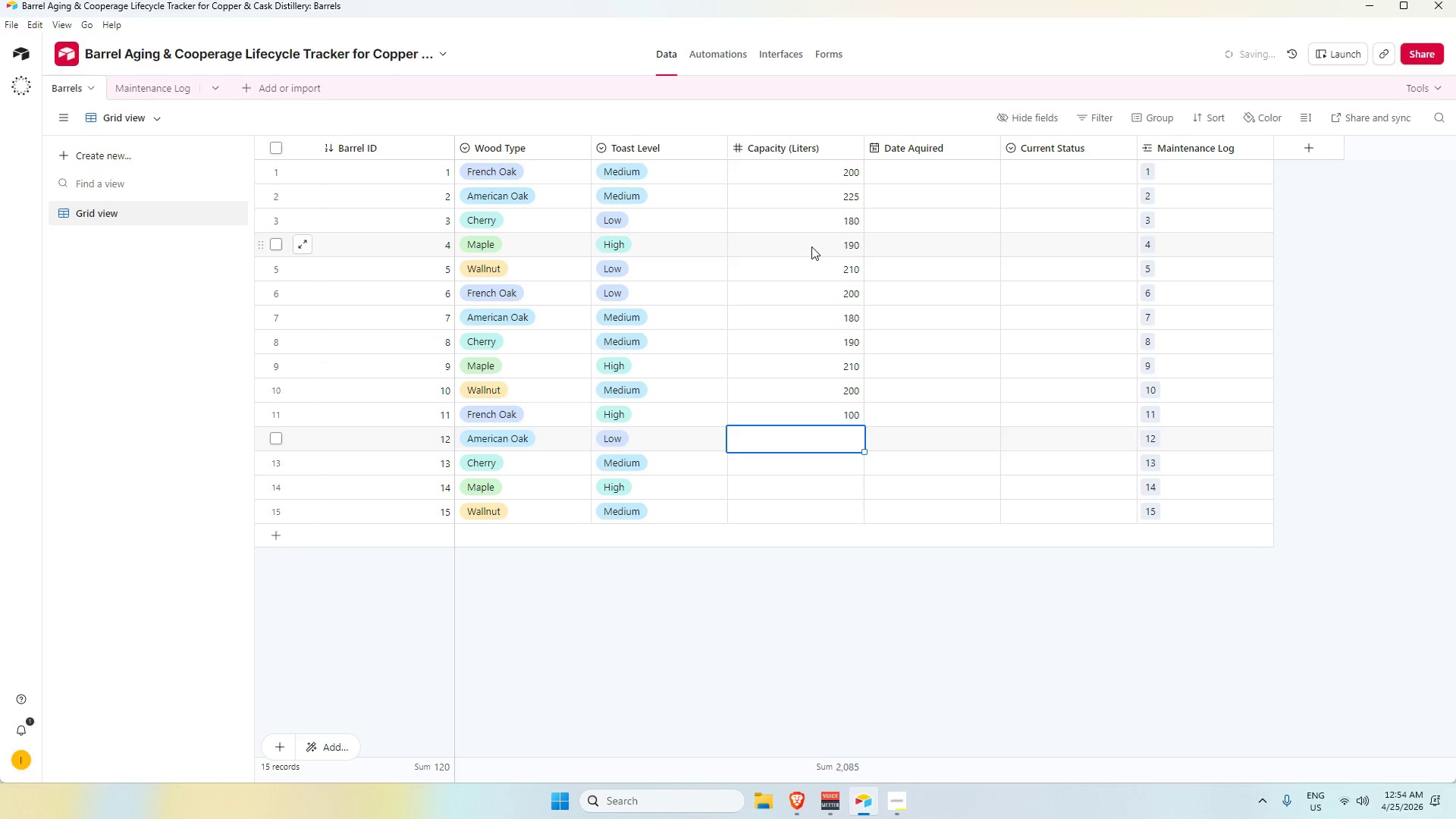 
key(ArrowUp)
 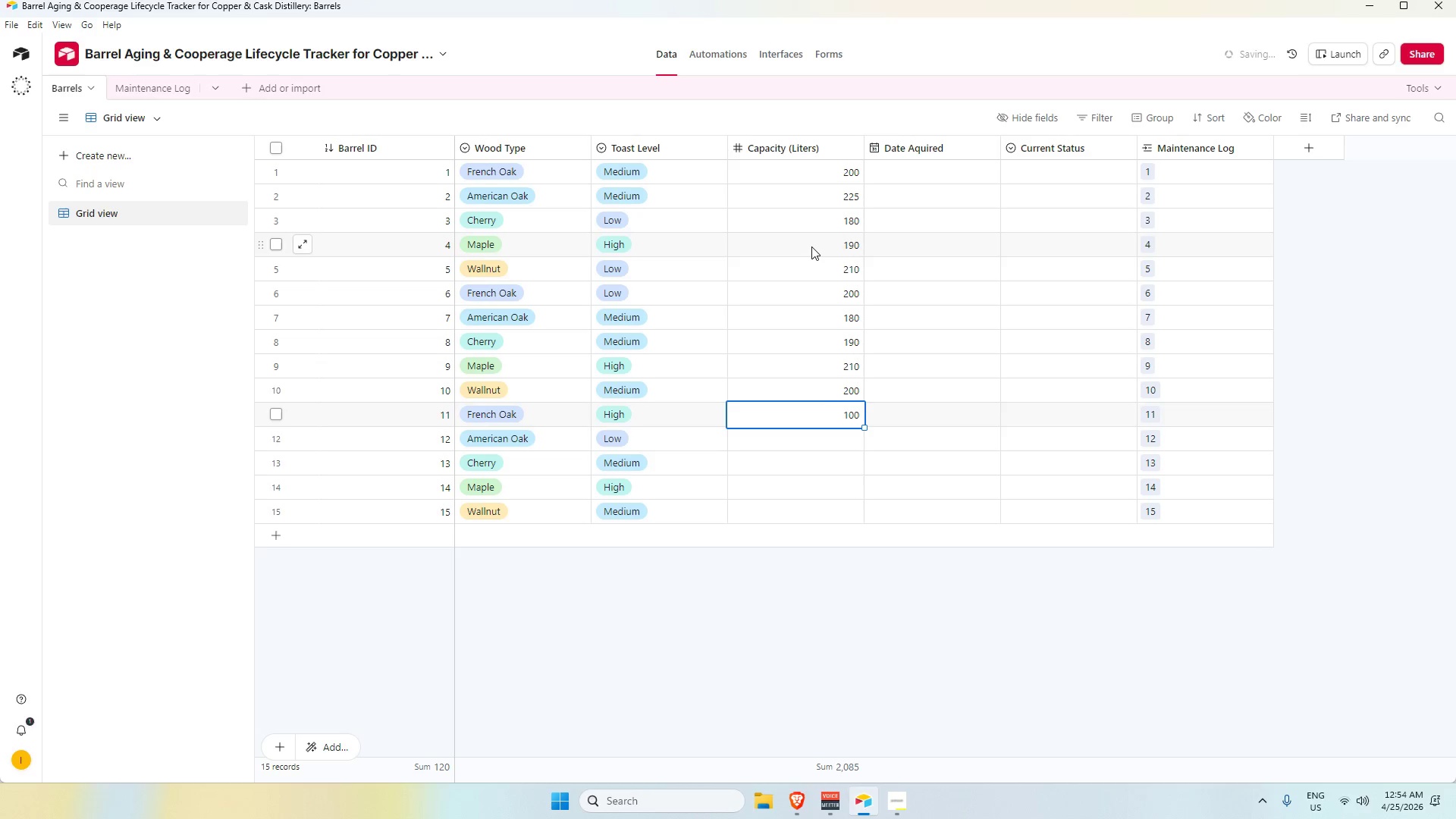 
key(Backspace)
 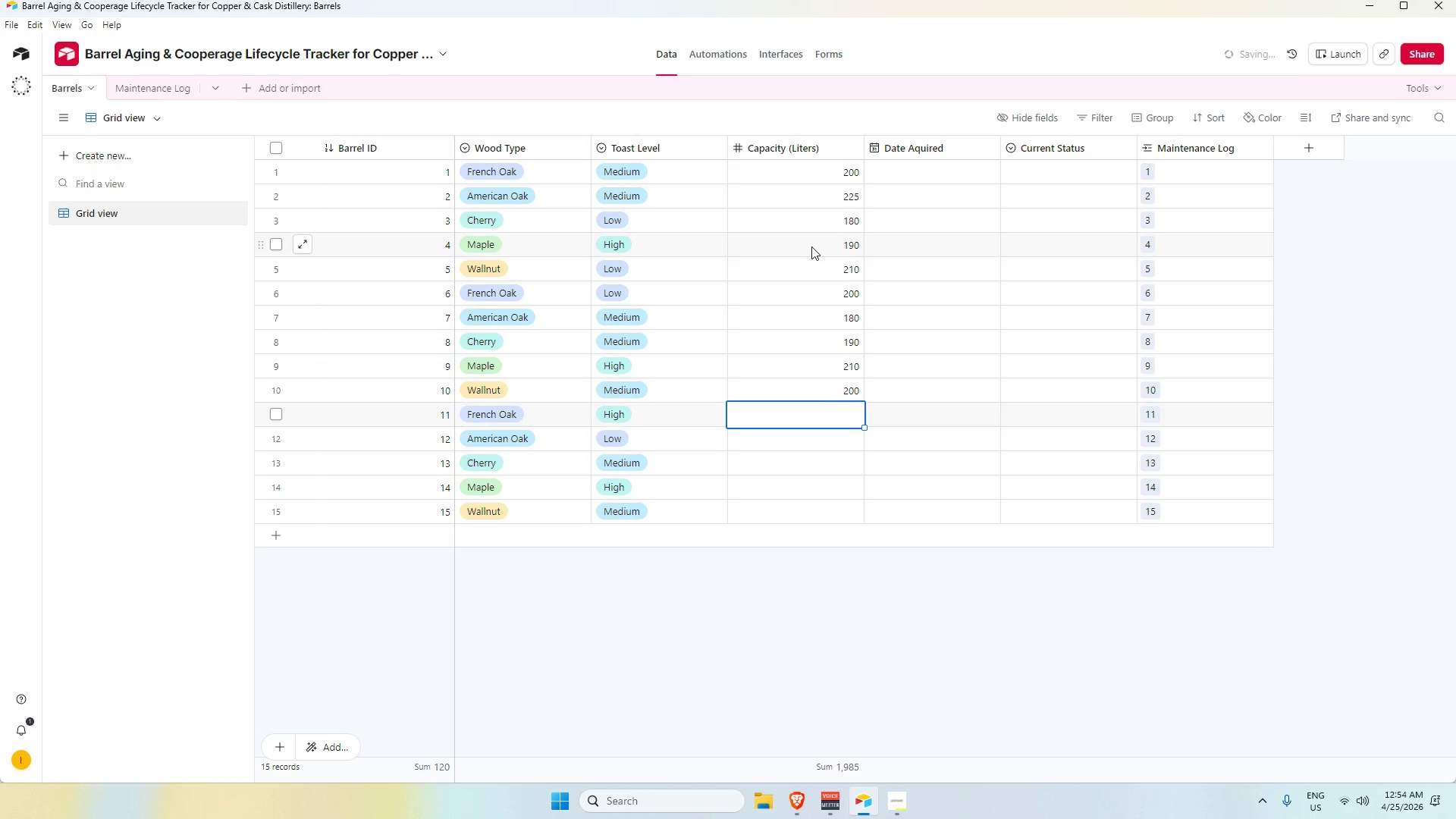 
key(Numpad2)
 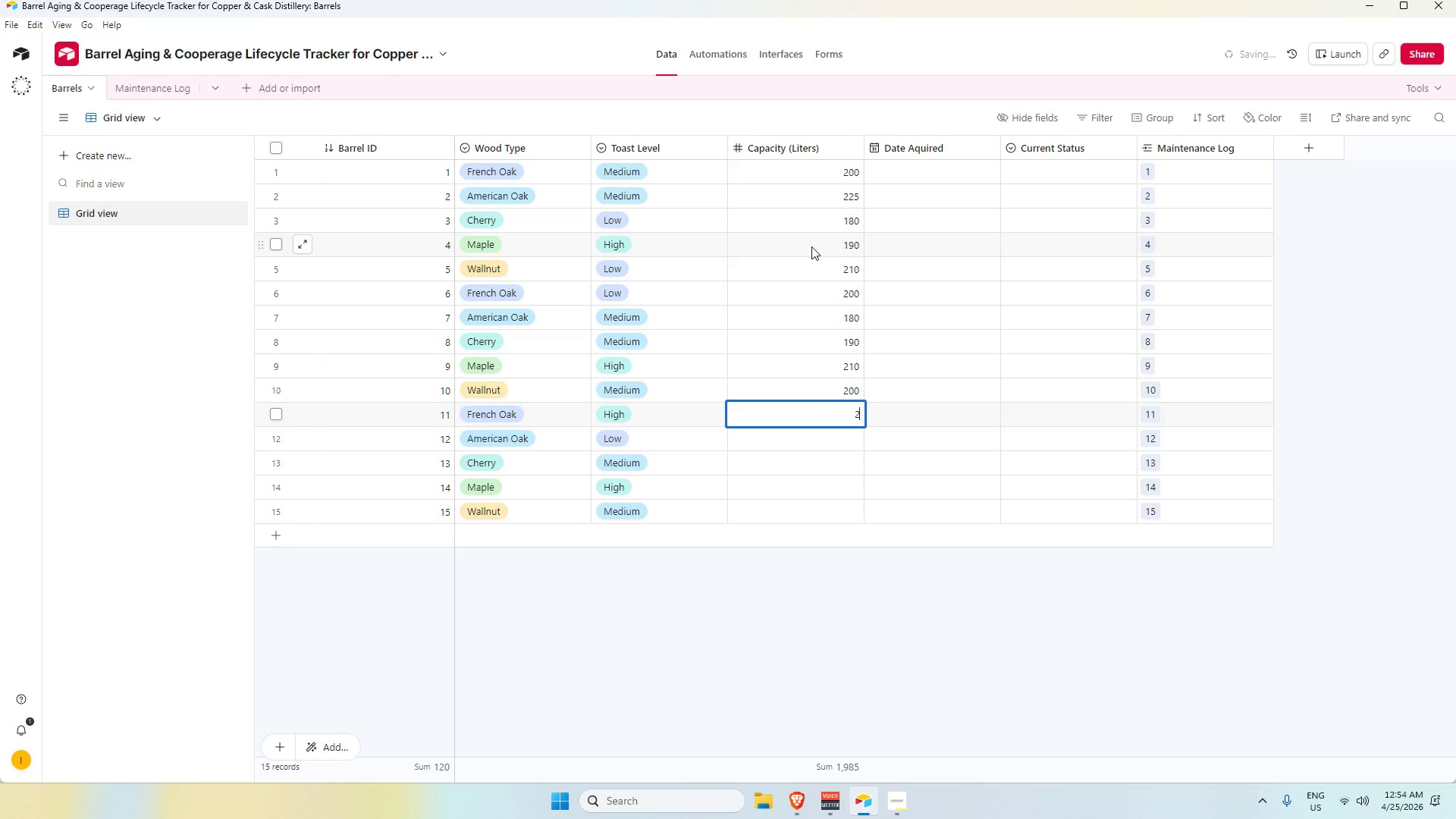 
key(Numpad0)
 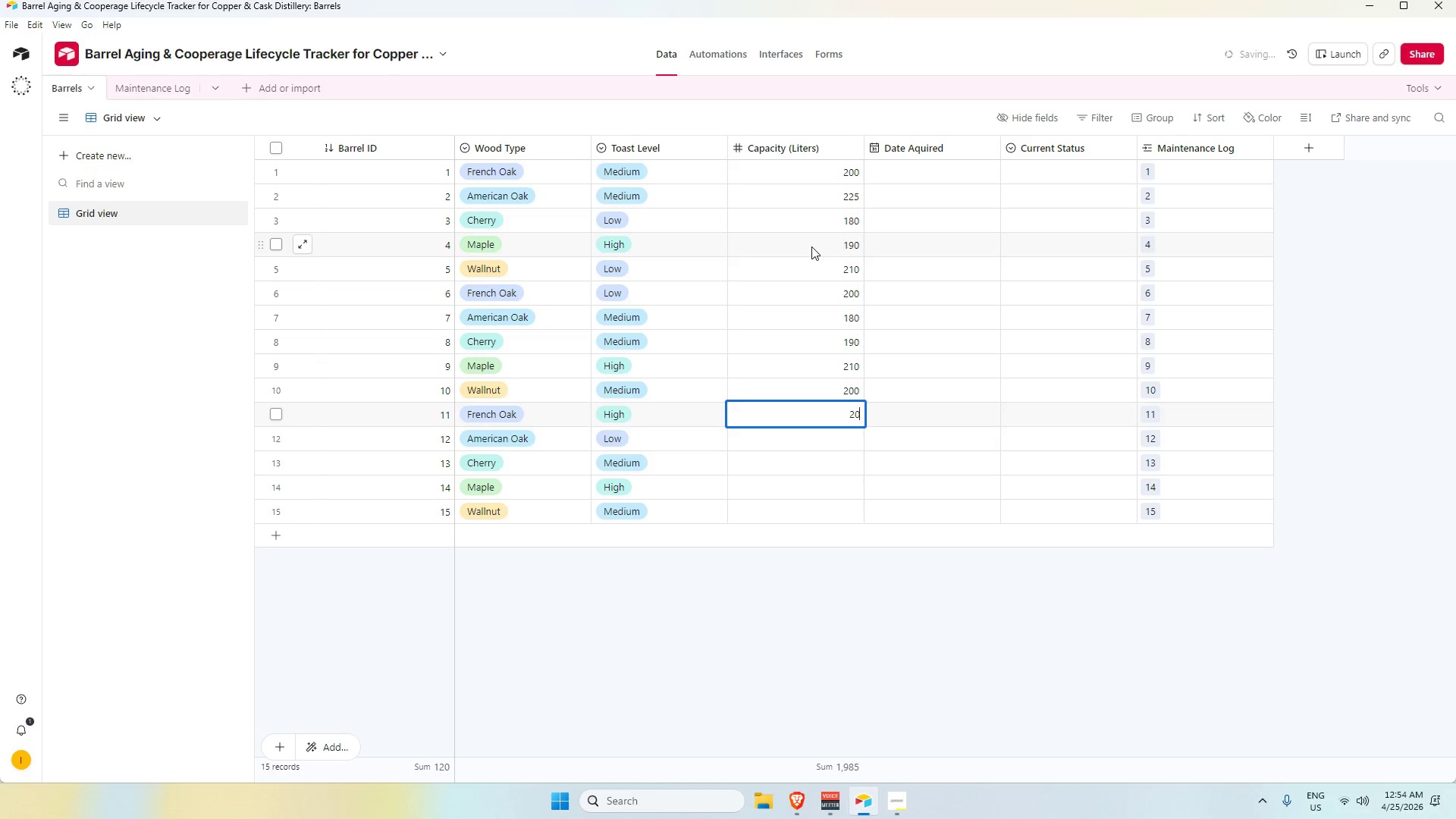 
key(Numpad0)
 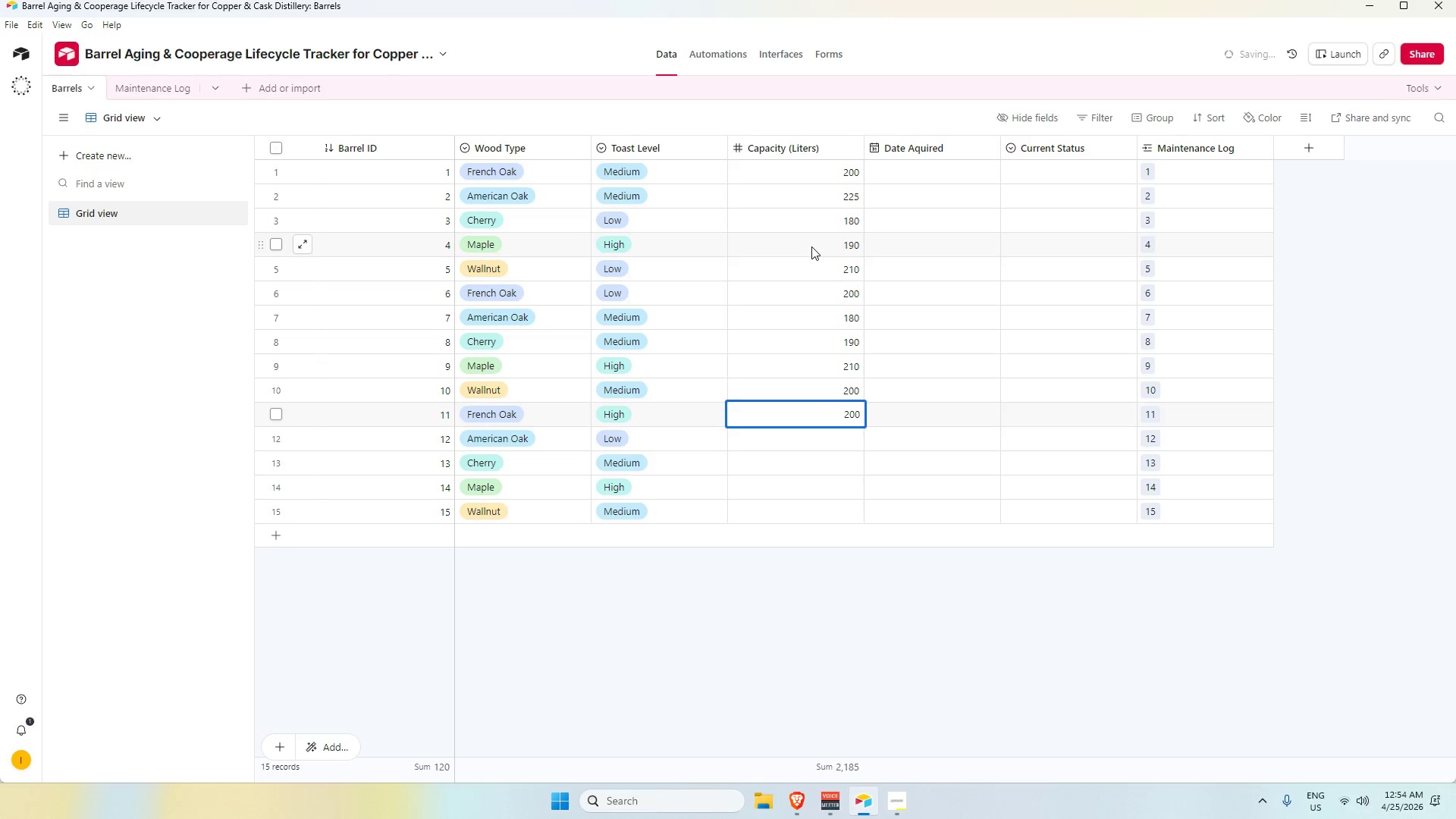 
key(Backspace)
 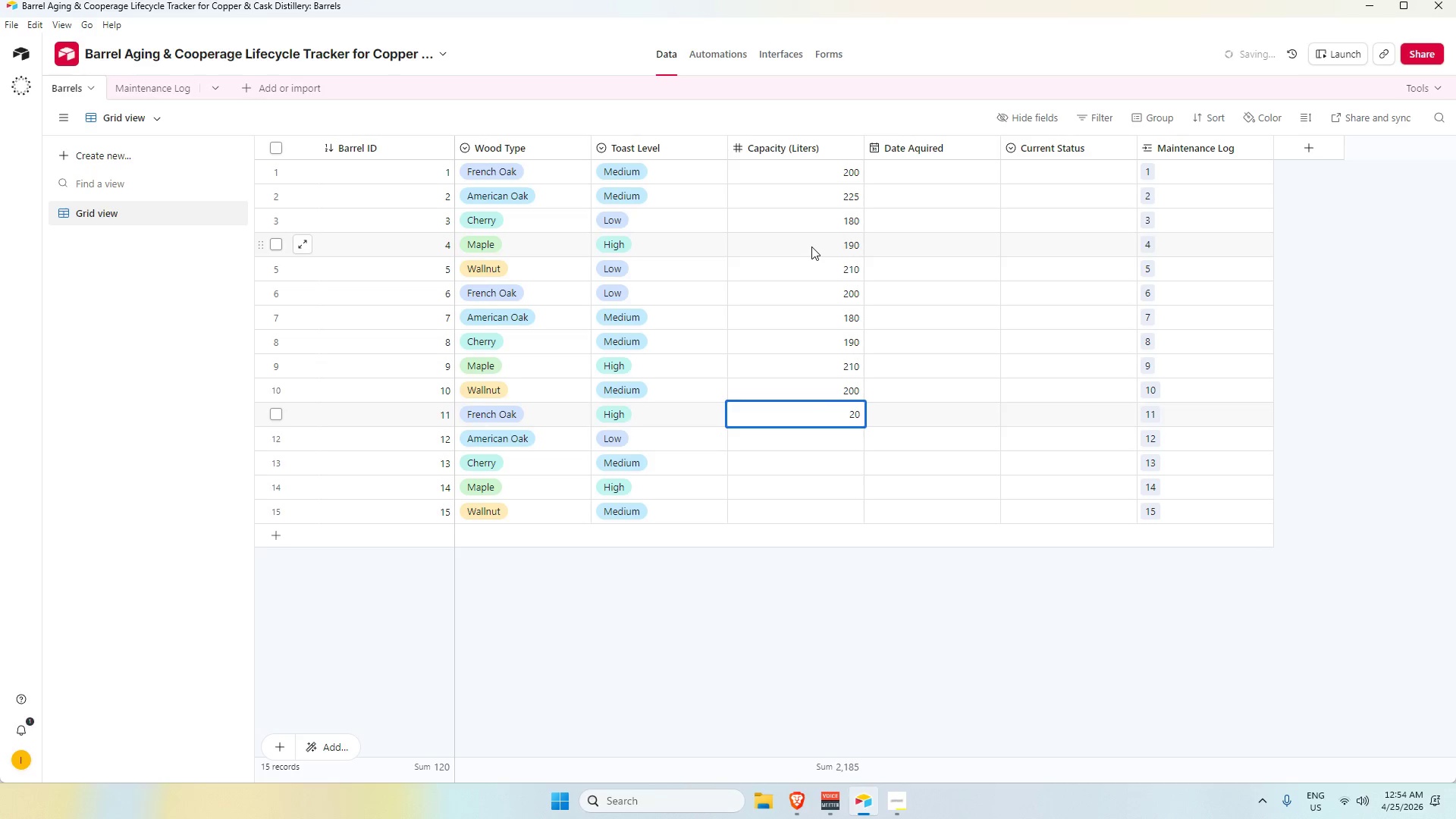 
key(Backspace)
 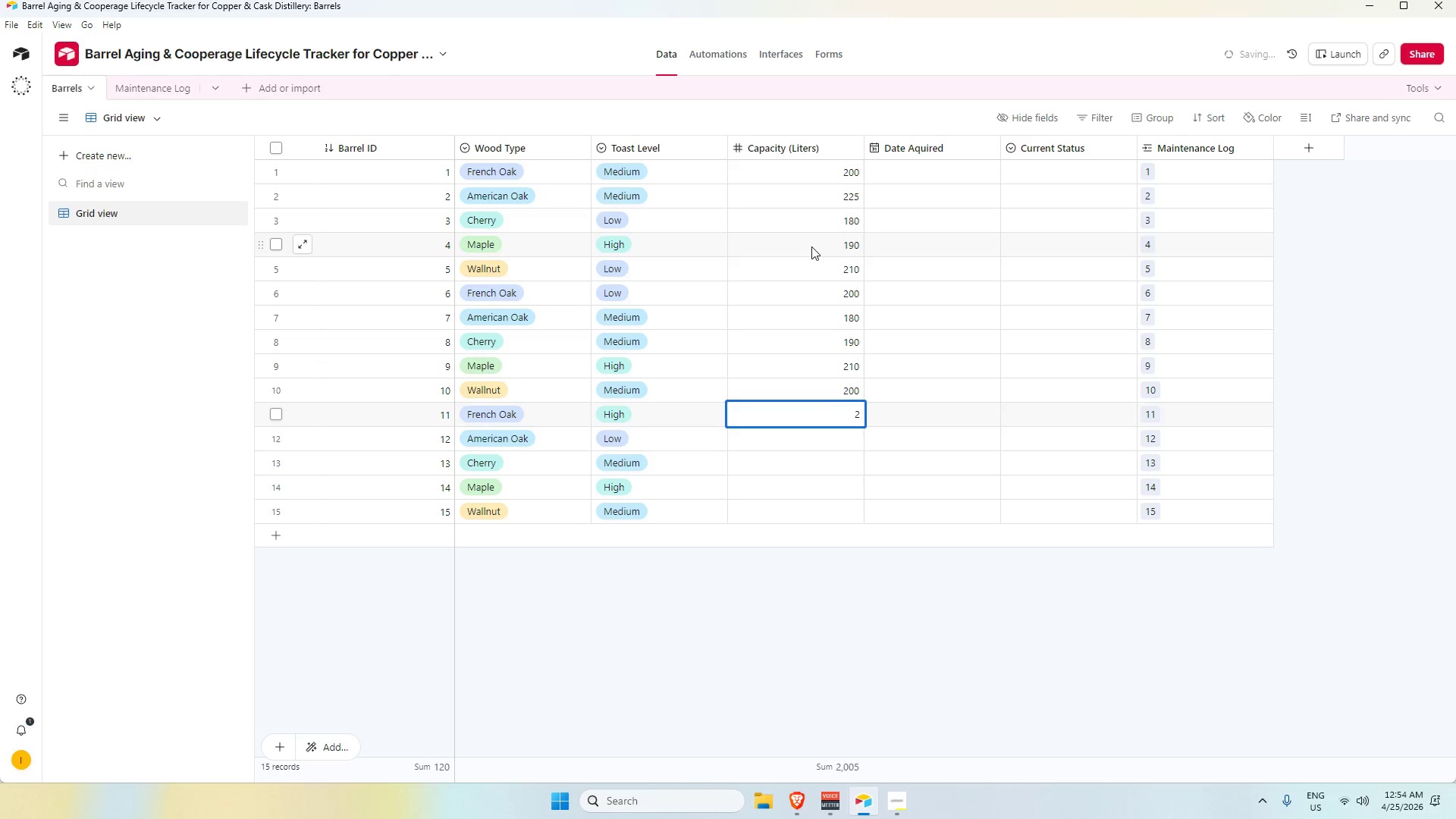 
key(Numpad1)
 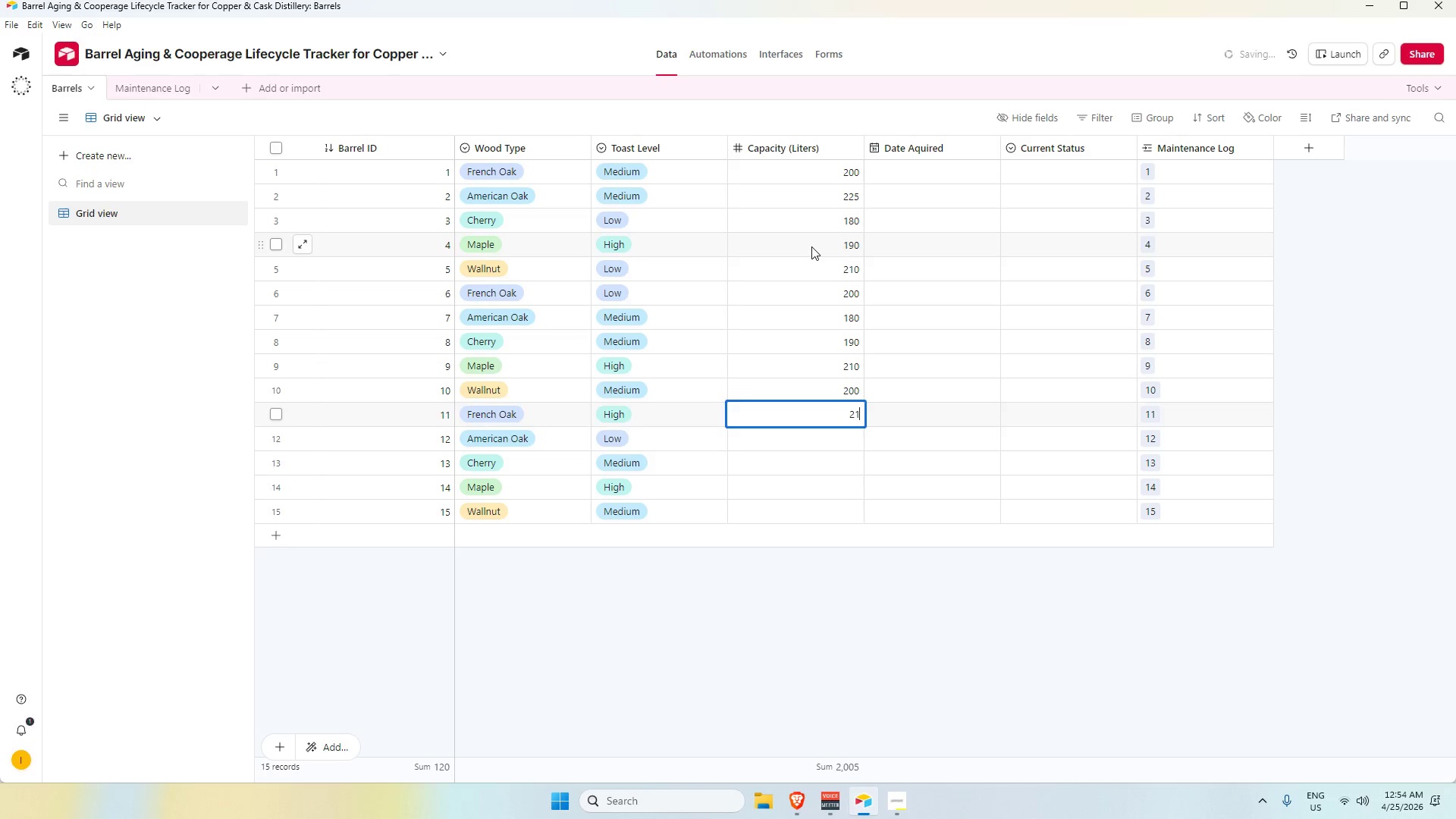 
key(Numpad0)
 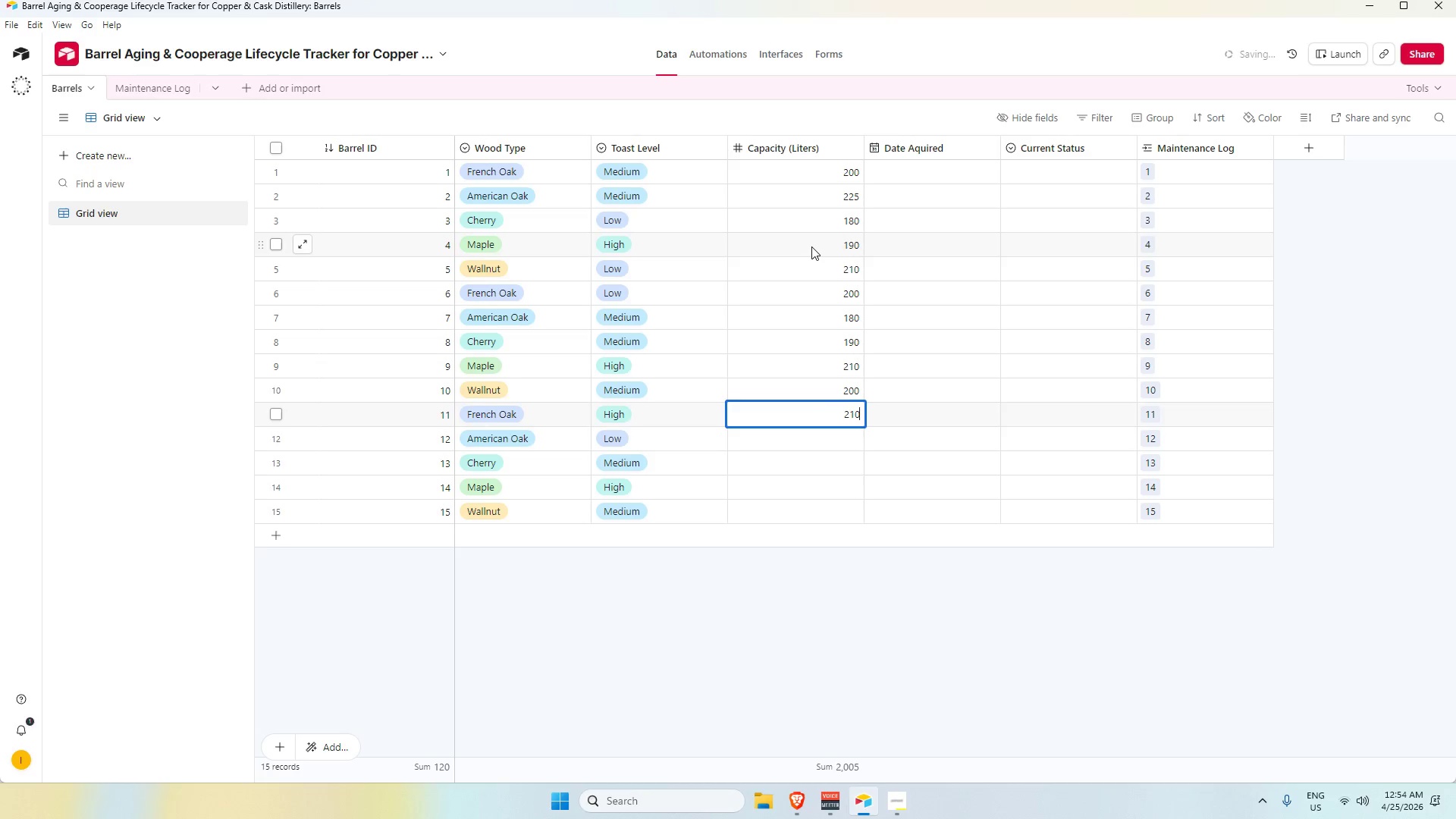 
key(Enter)
 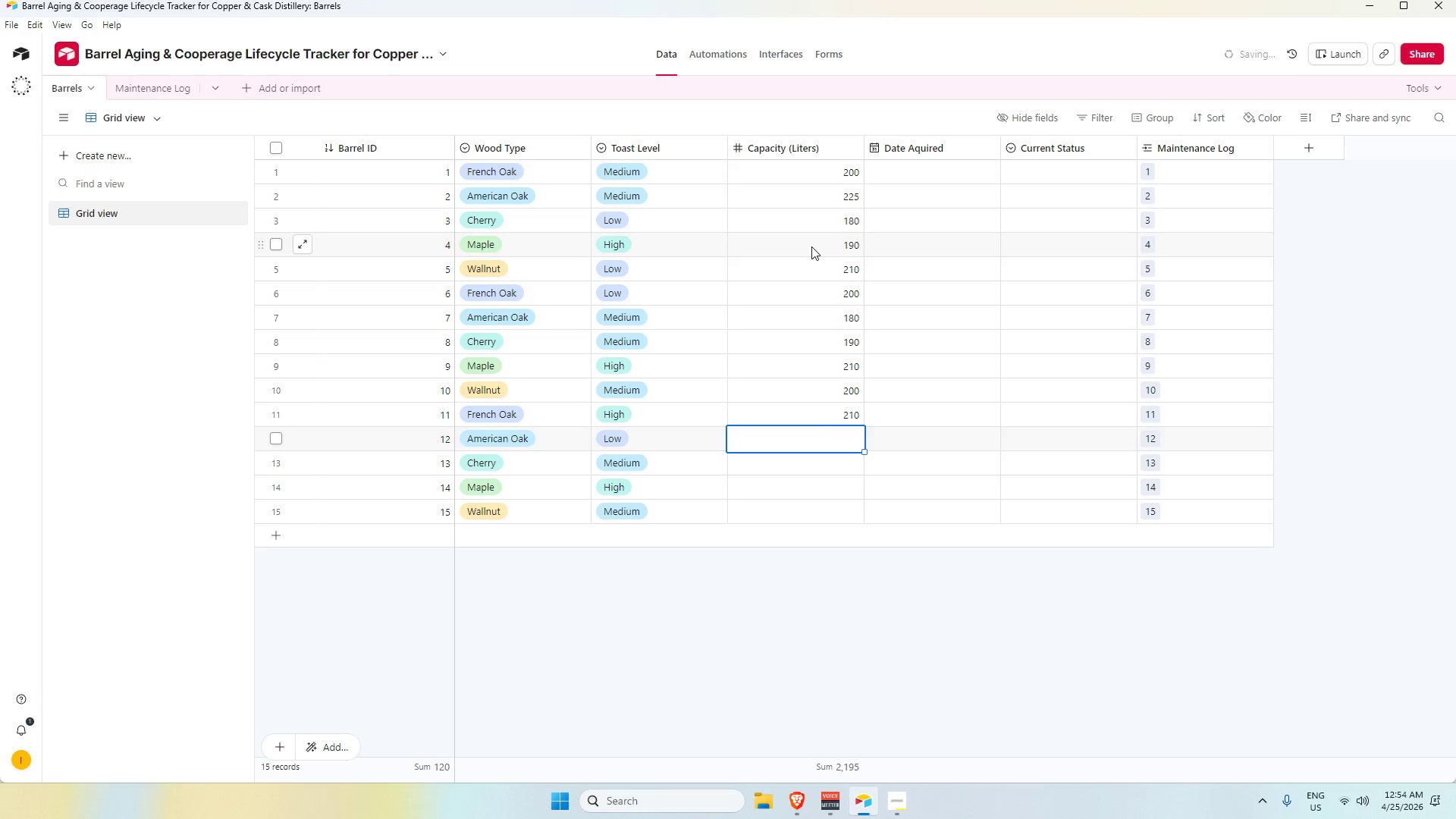 
key(Numpad1)
 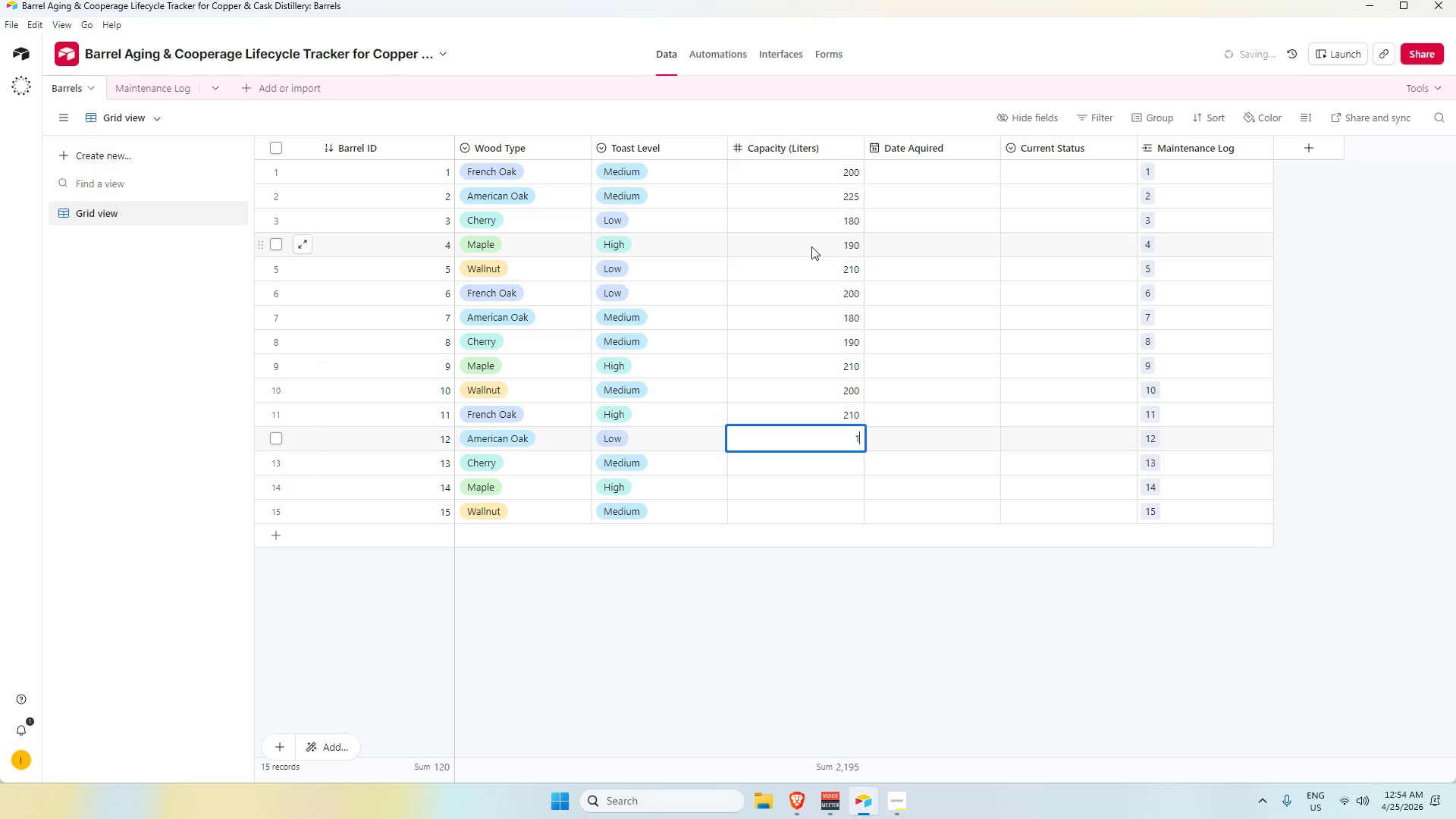 
key(Numpad8)
 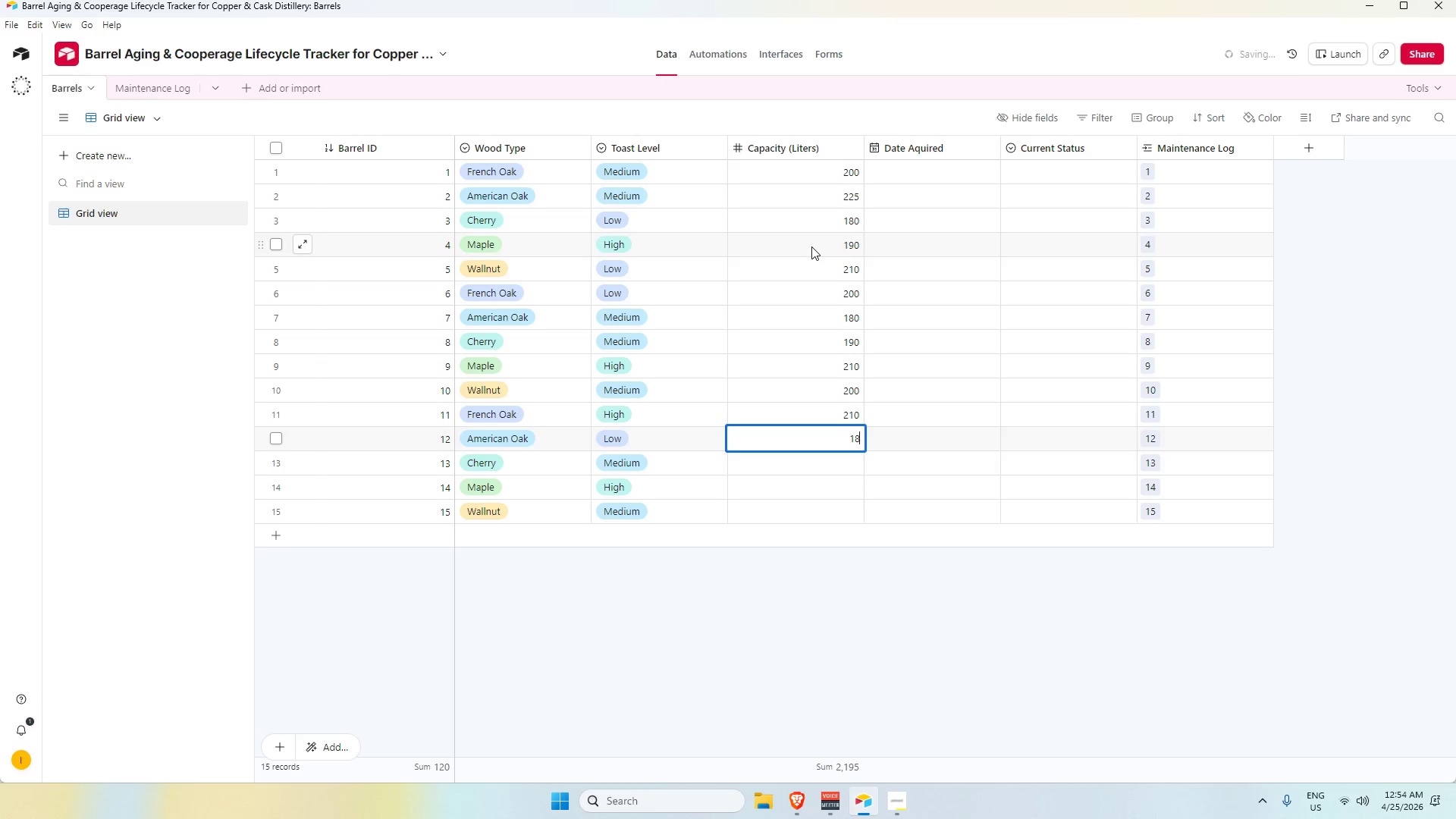 
key(Numpad0)
 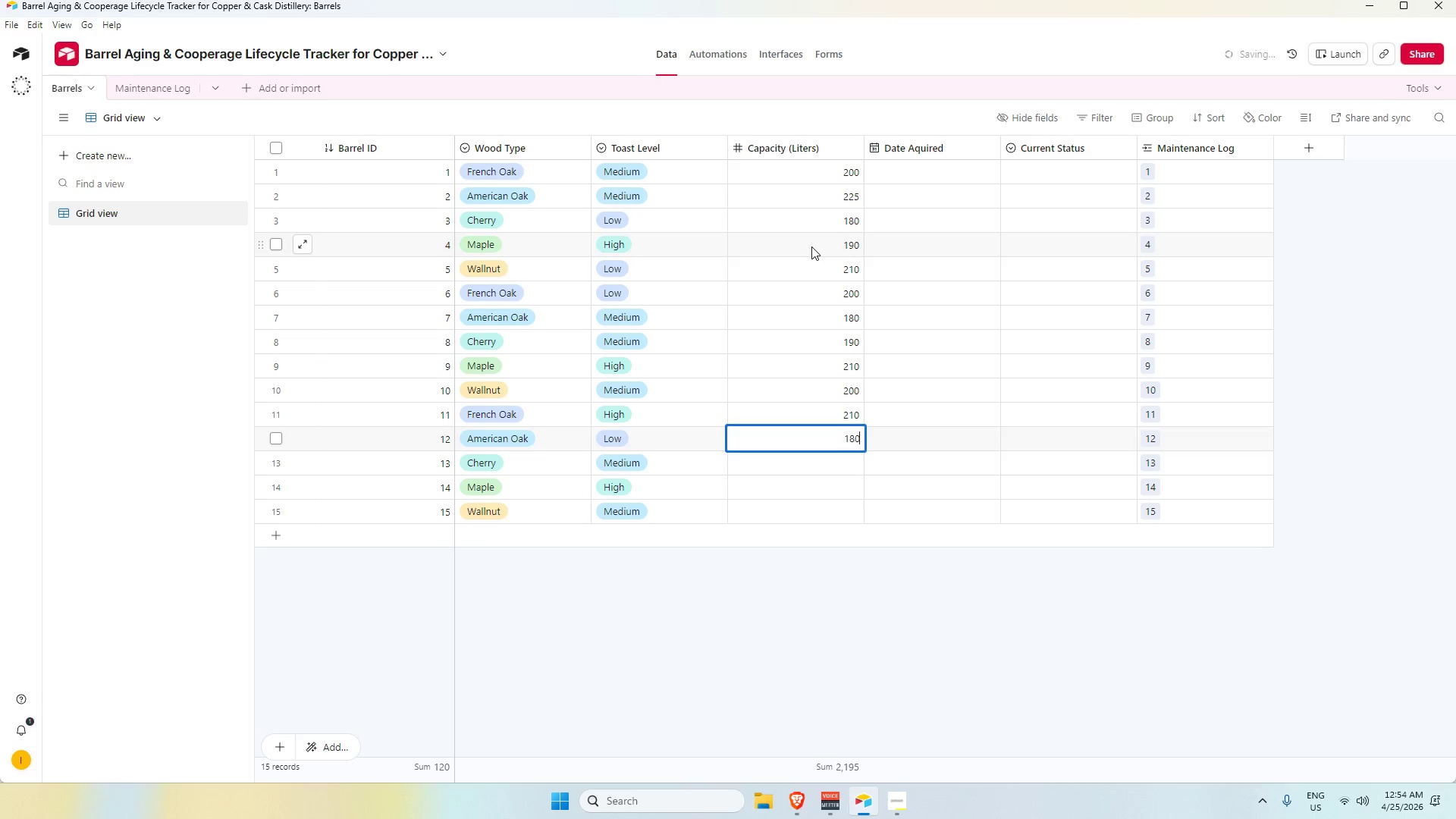 
key(Enter)
 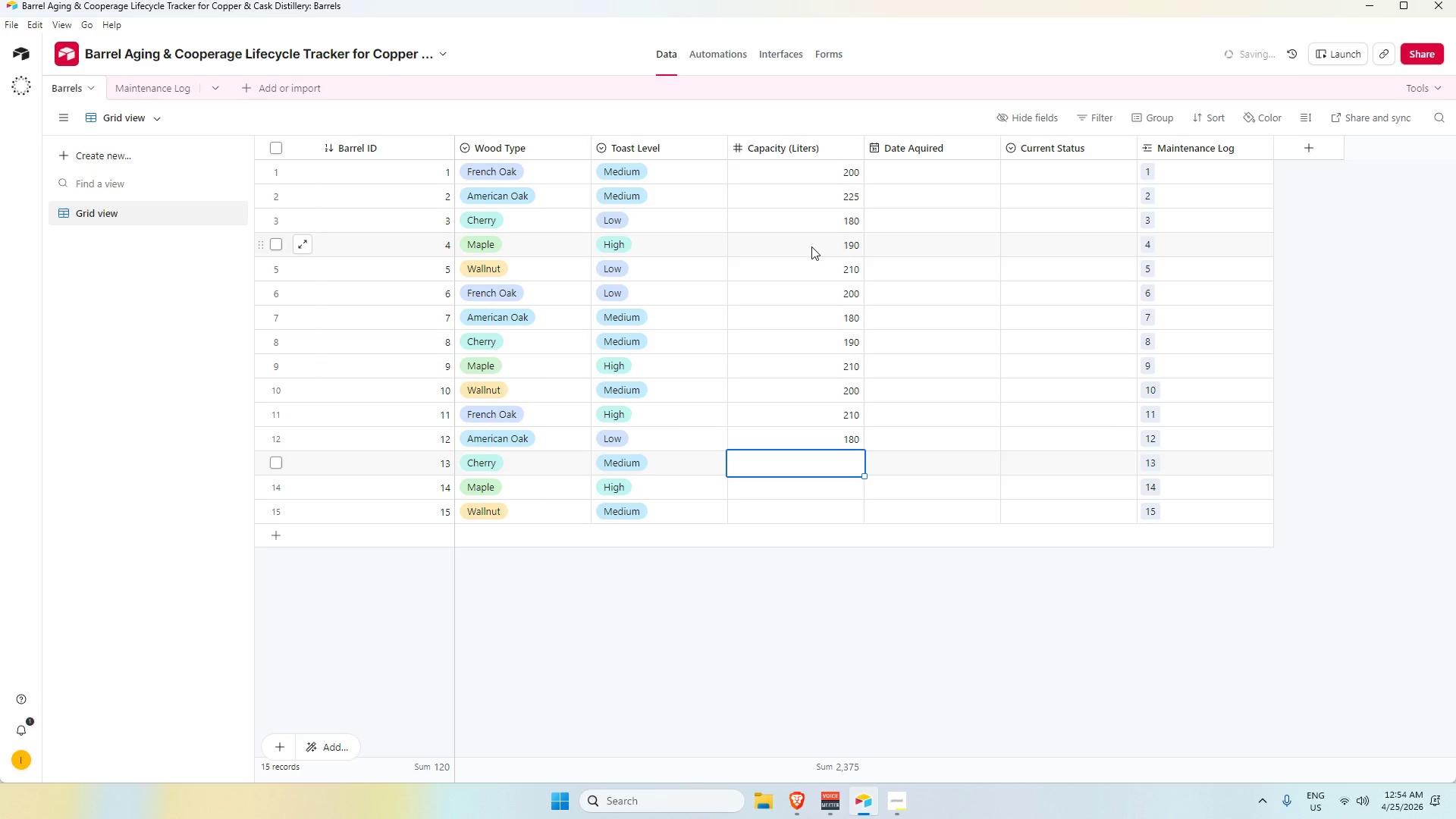 
key(Numpad1)
 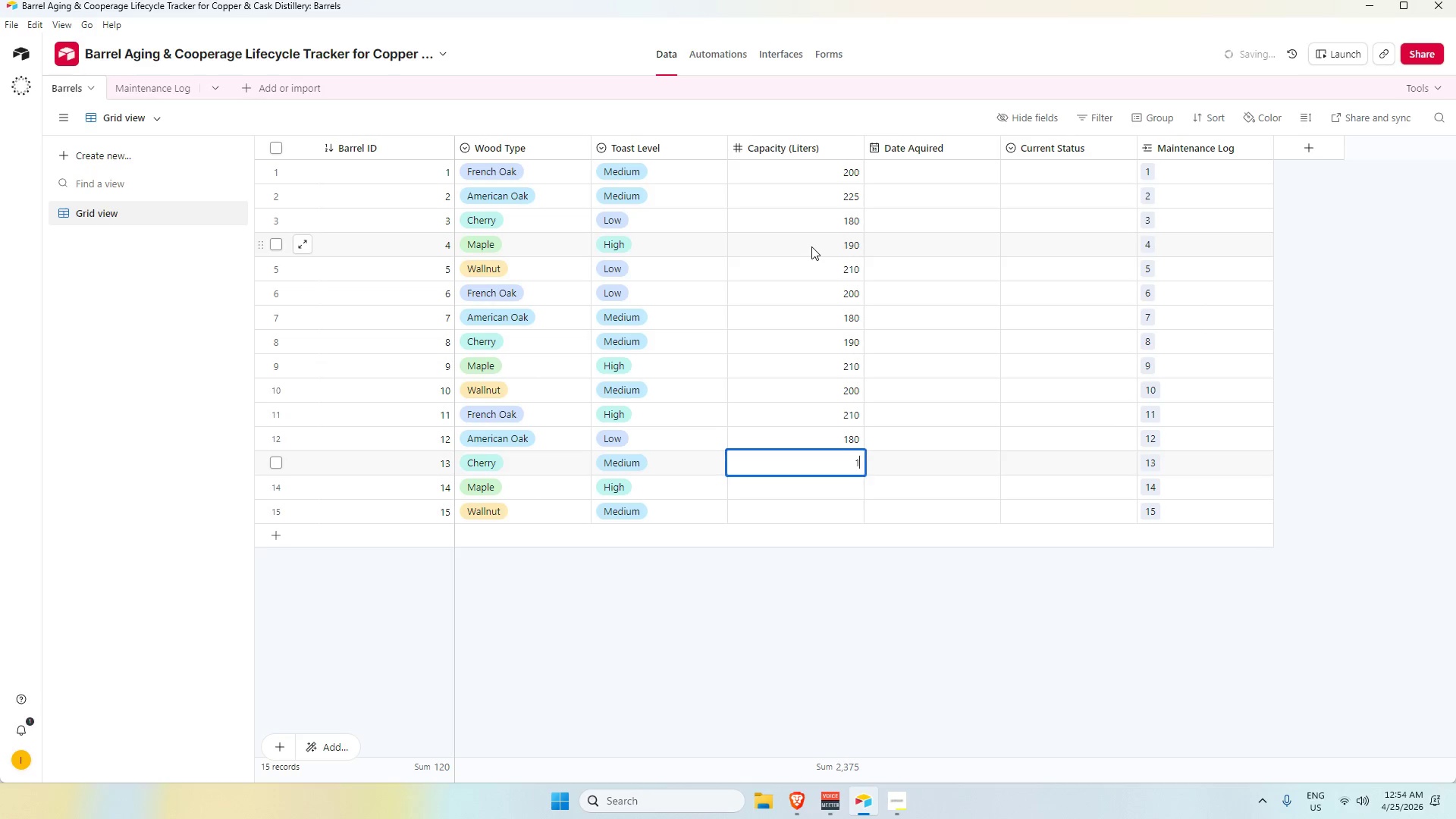 
key(Numpad9)
 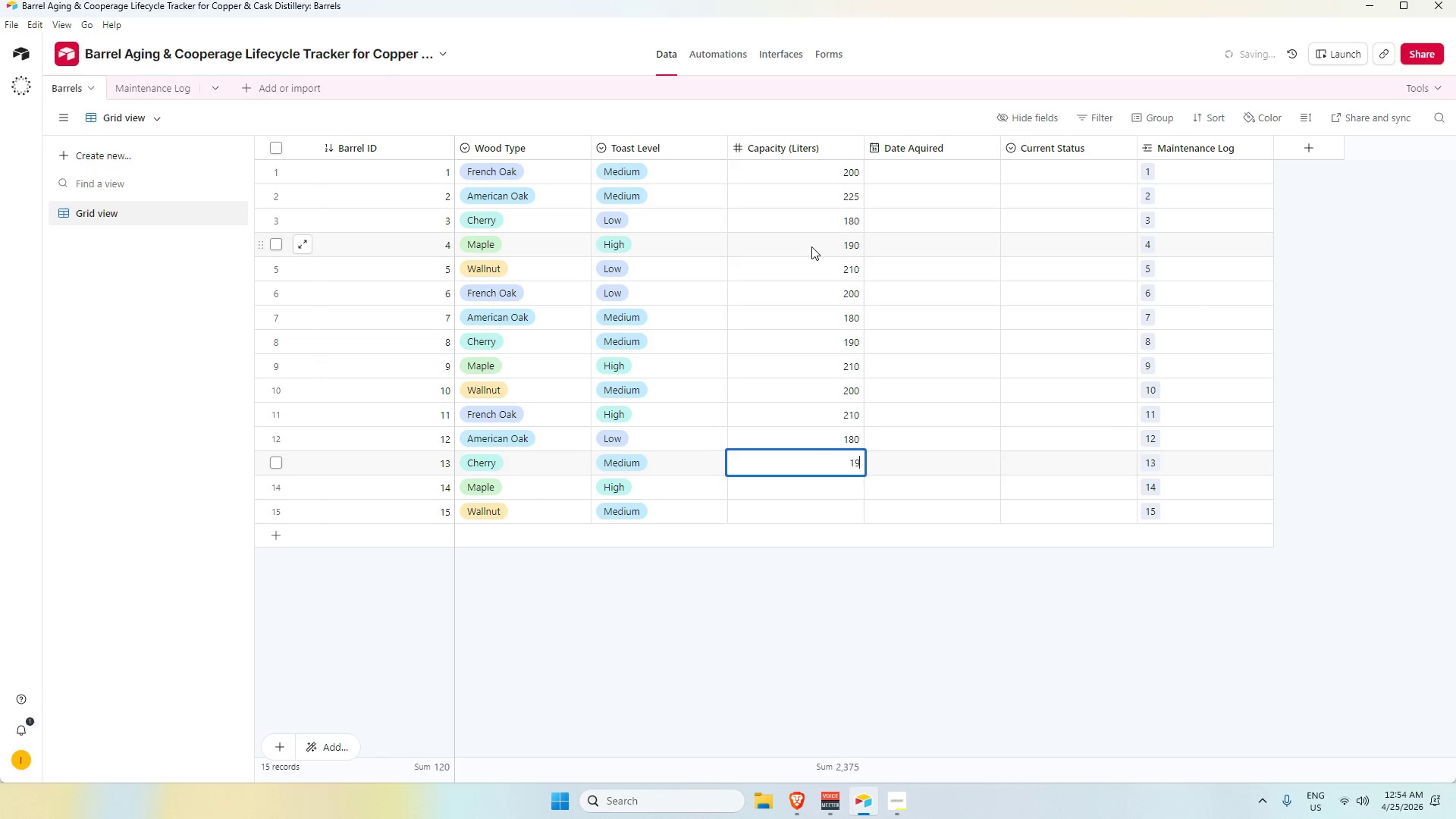 
key(Numpad0)
 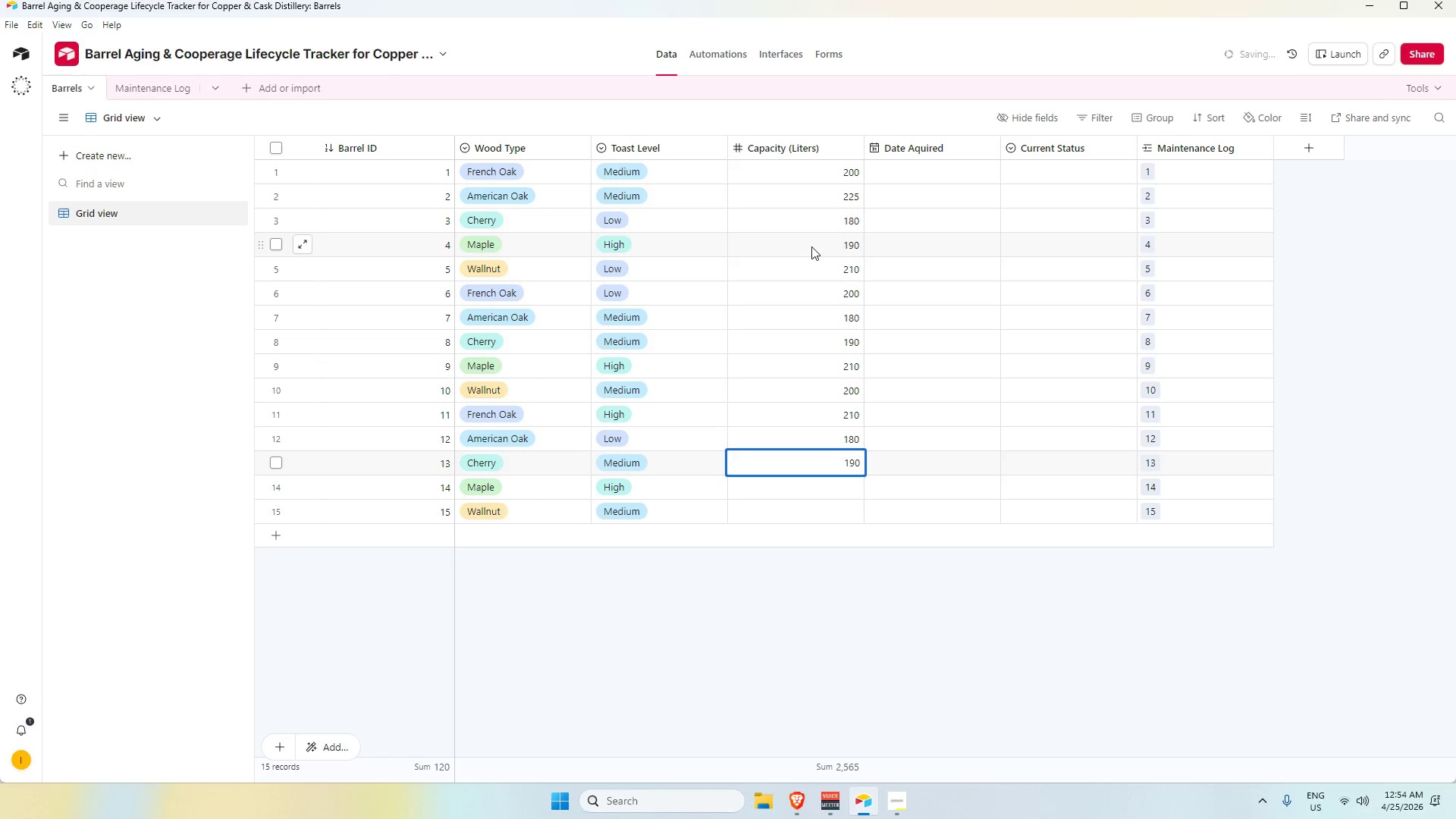 
key(Enter)
 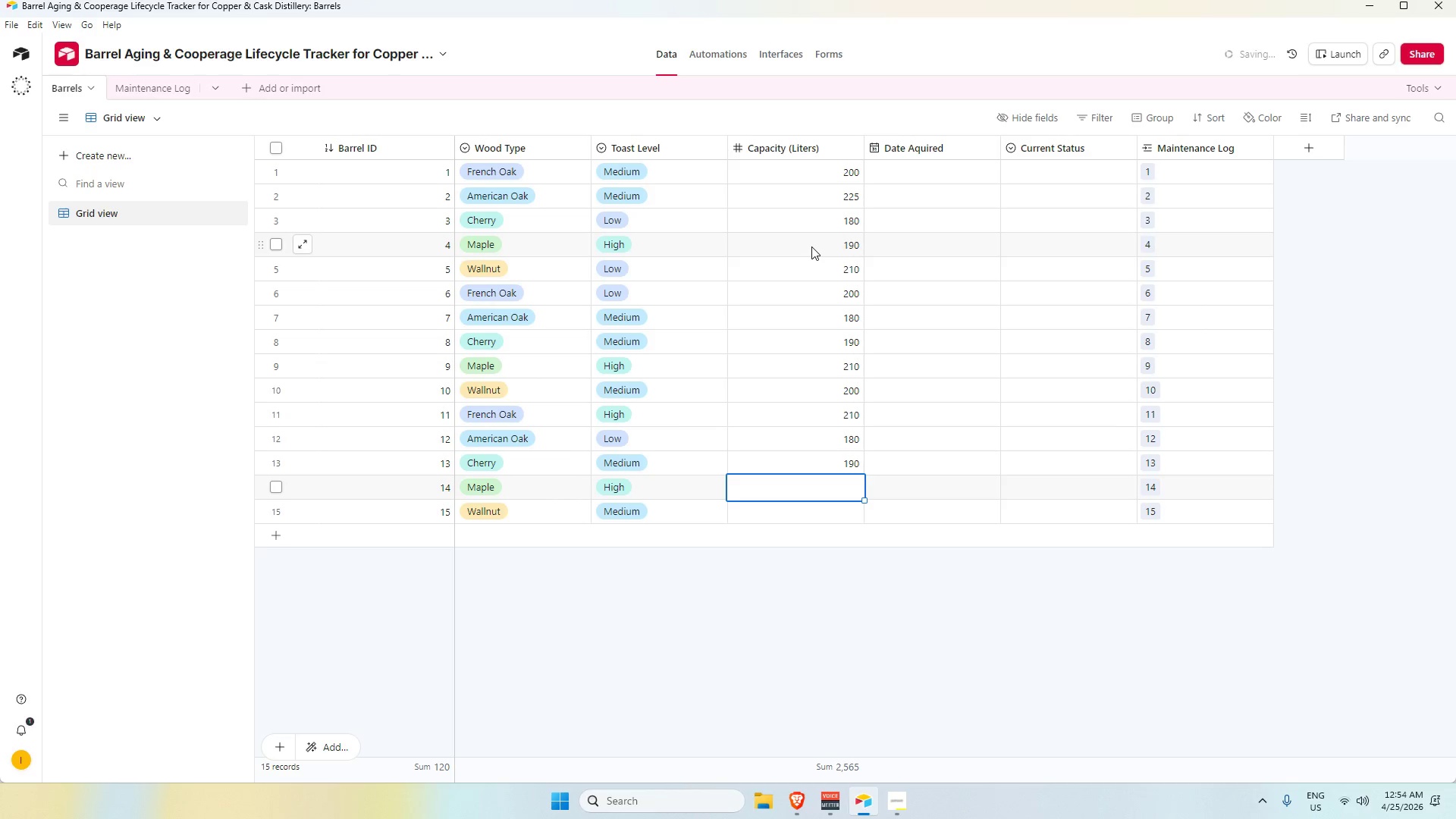 
key(Numpad2)
 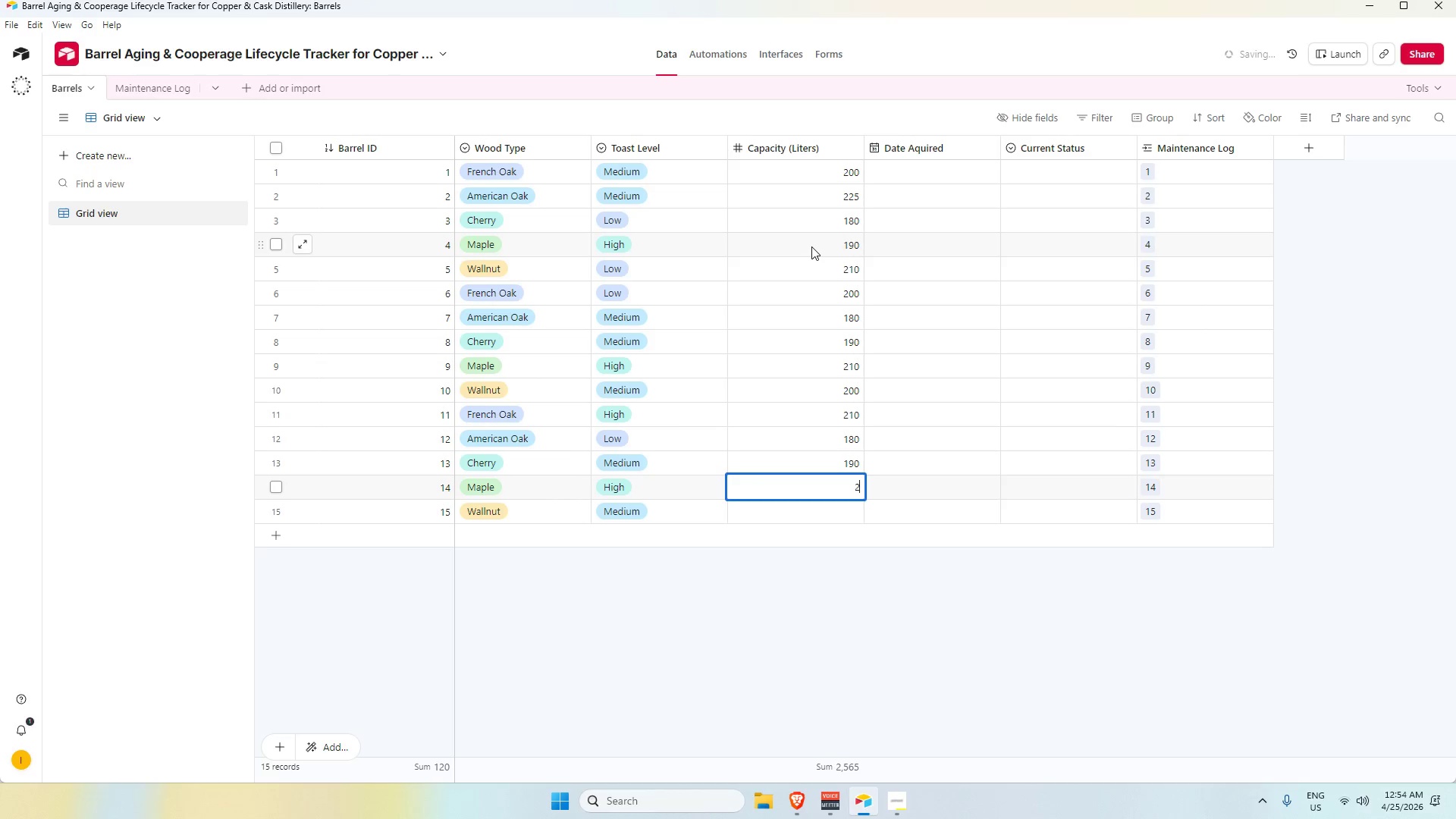 
key(Numpad1)
 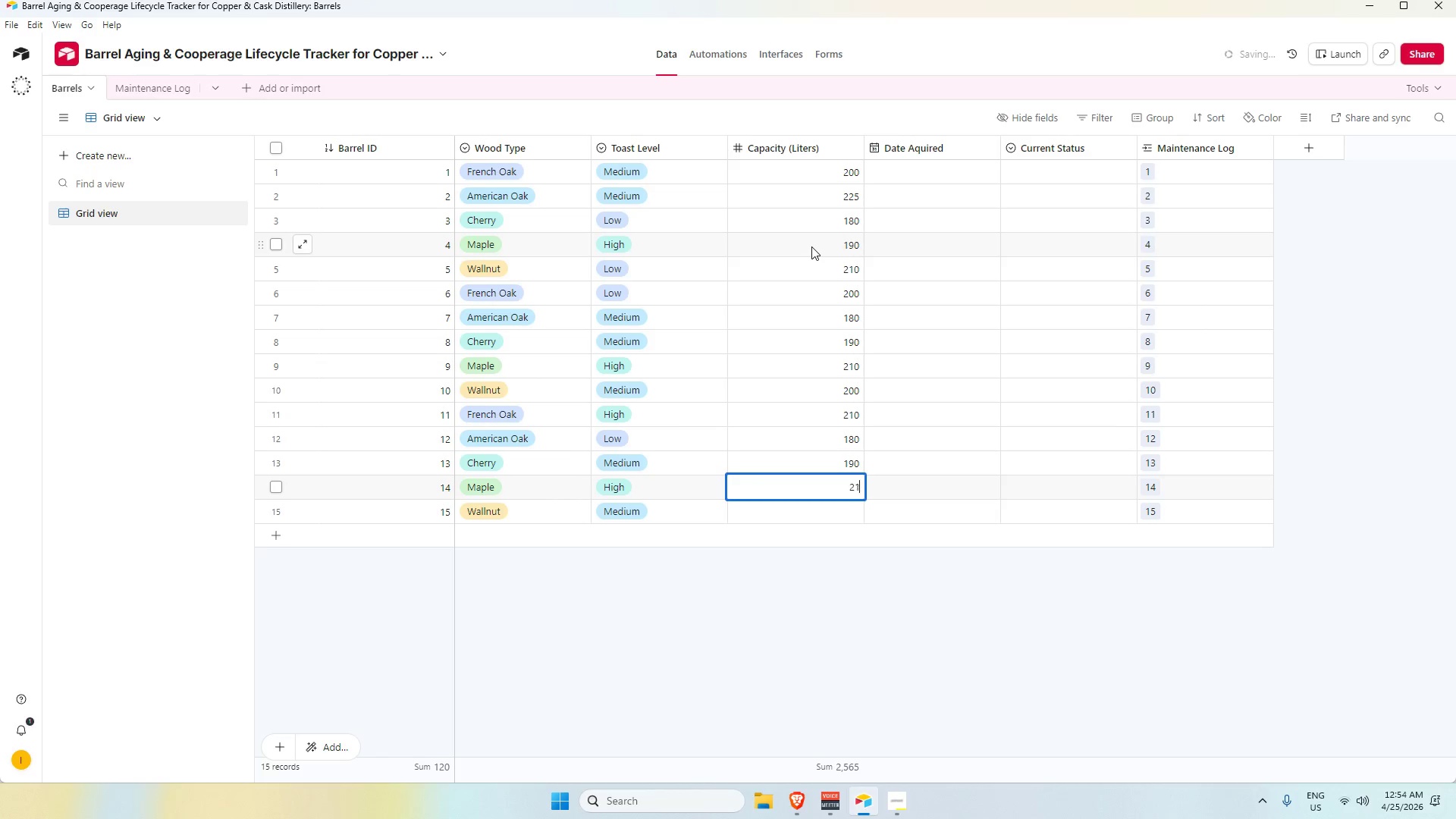 
key(Numpad0)
 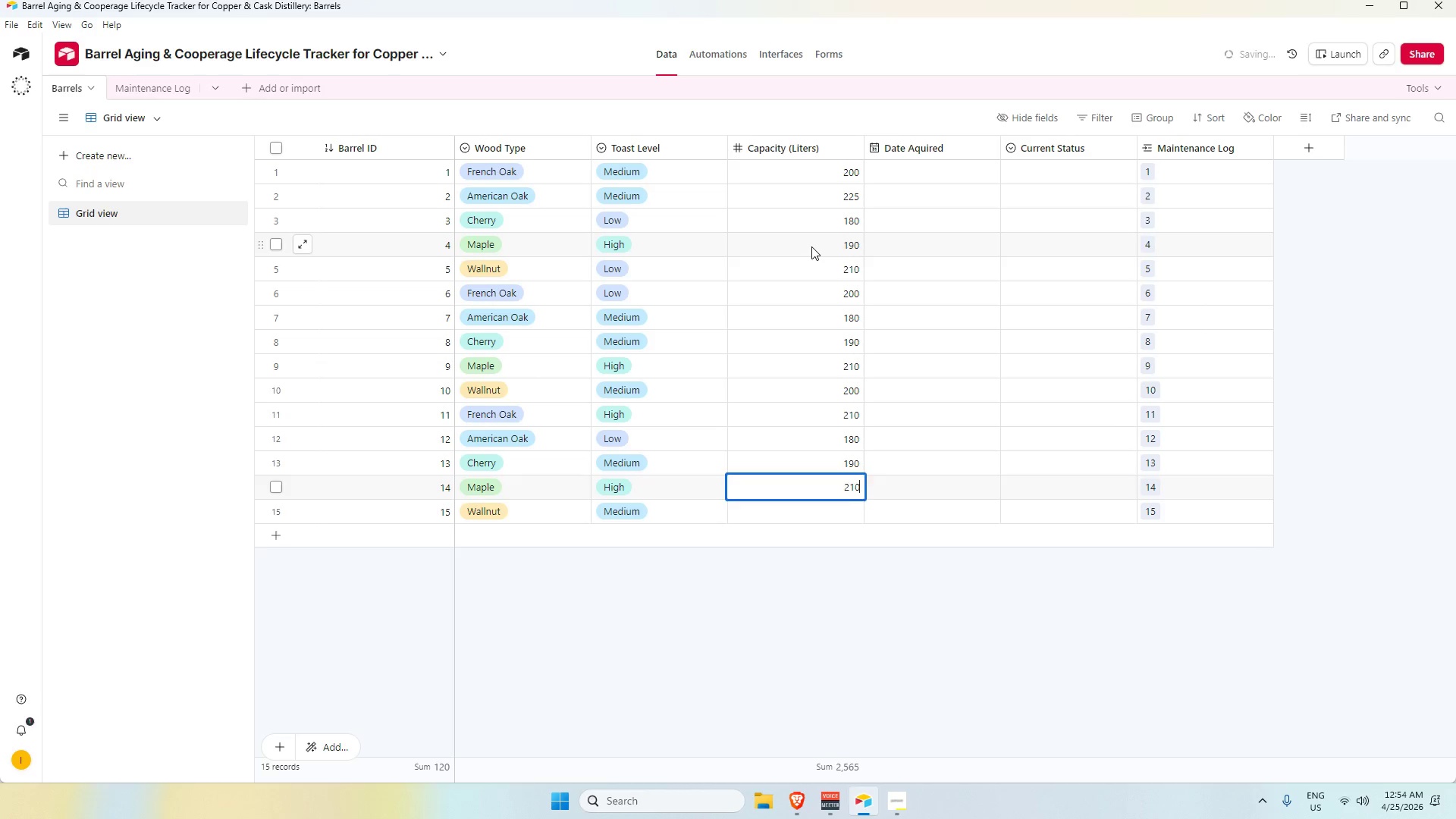 
key(Enter)
 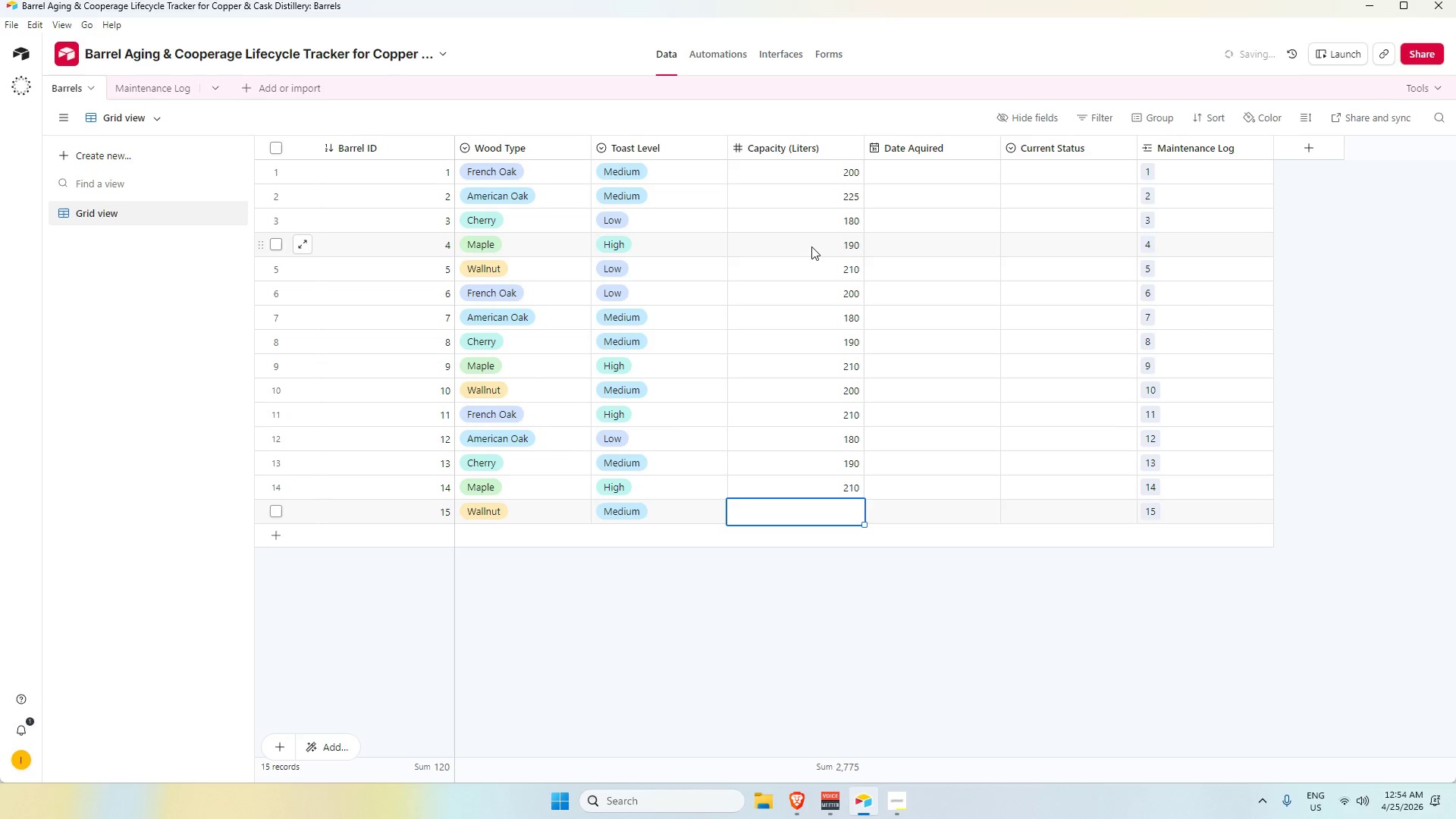 
key(Numpad2)
 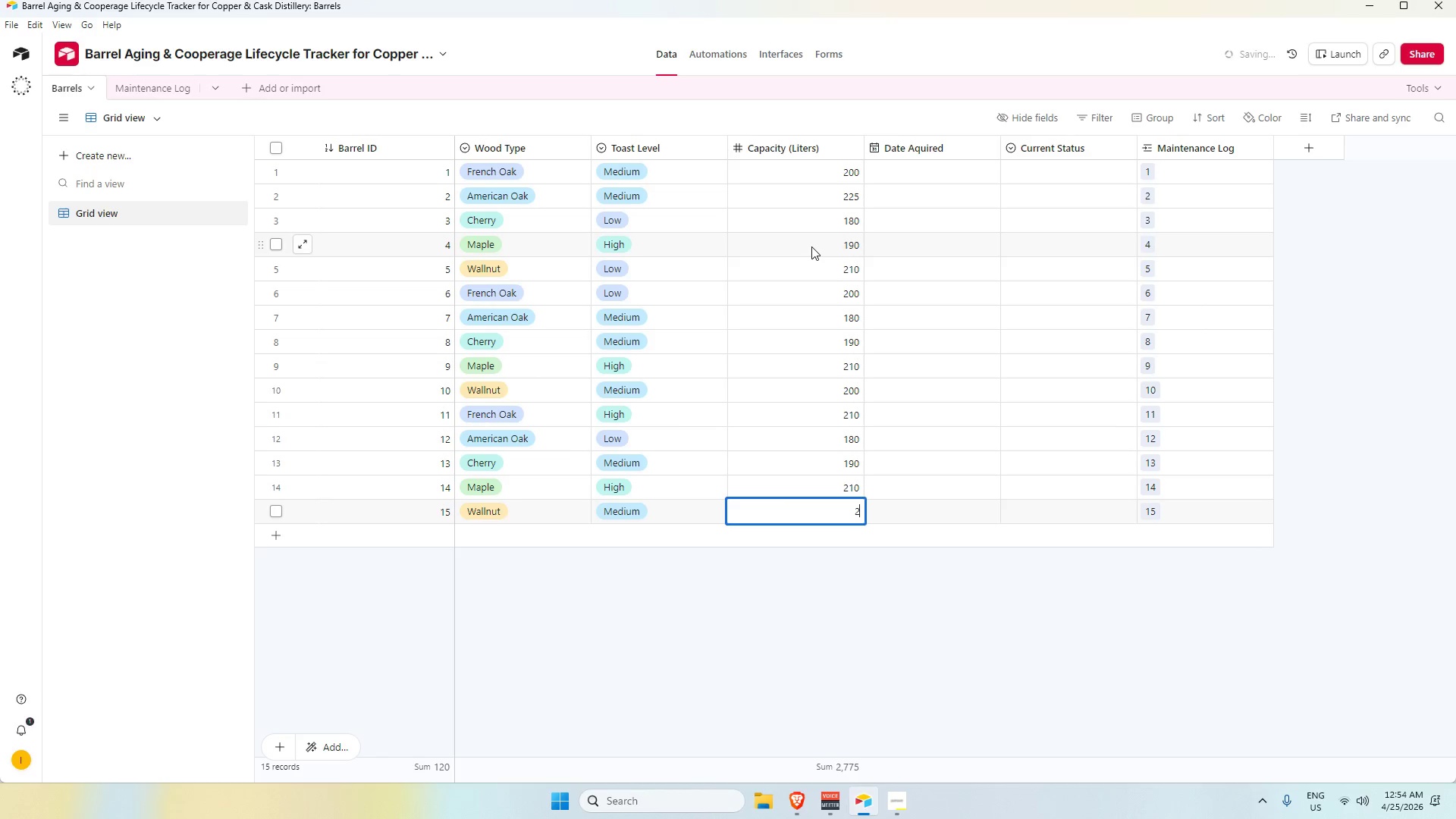 
key(Numpad0)
 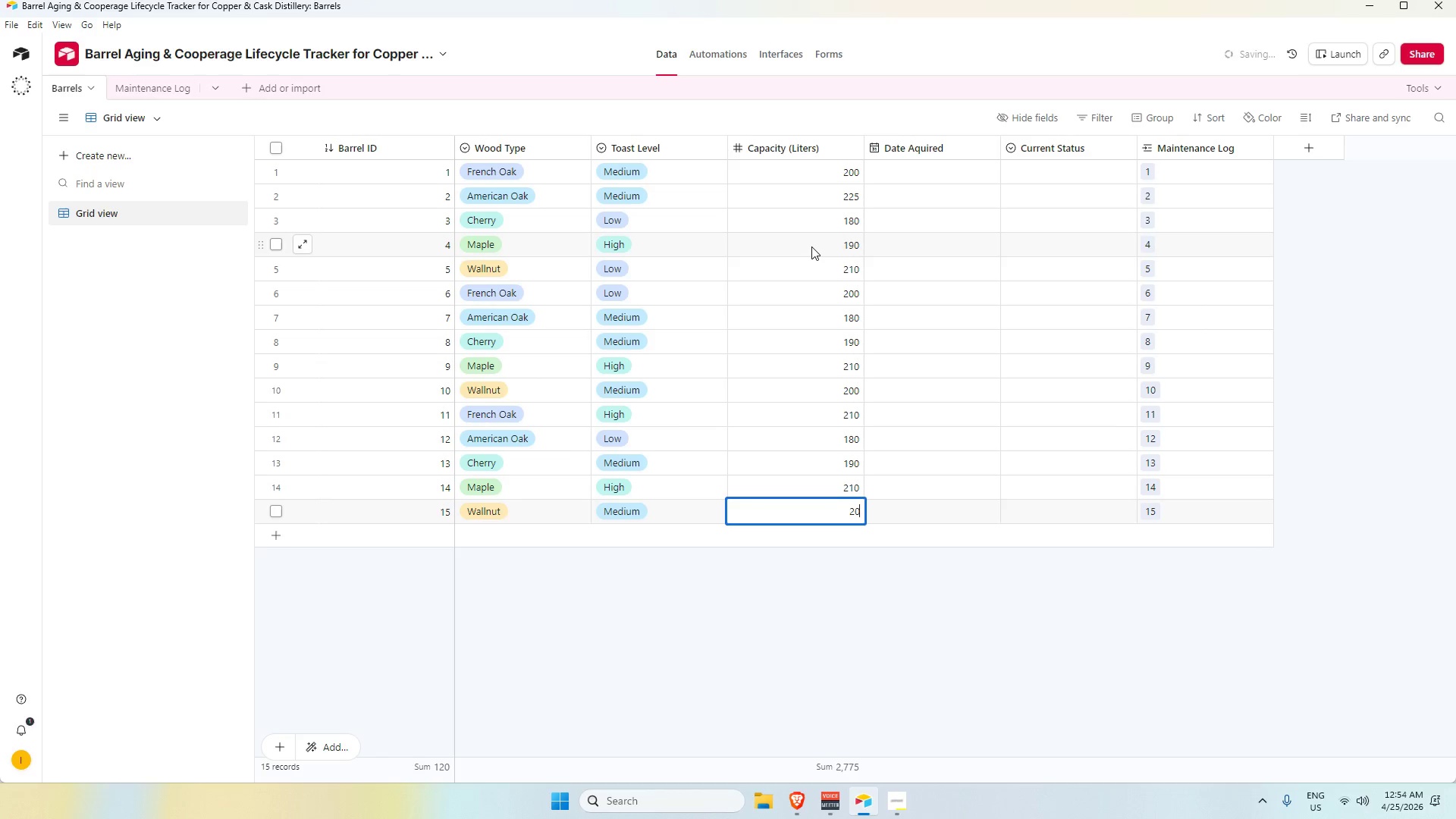 
key(Numpad0)
 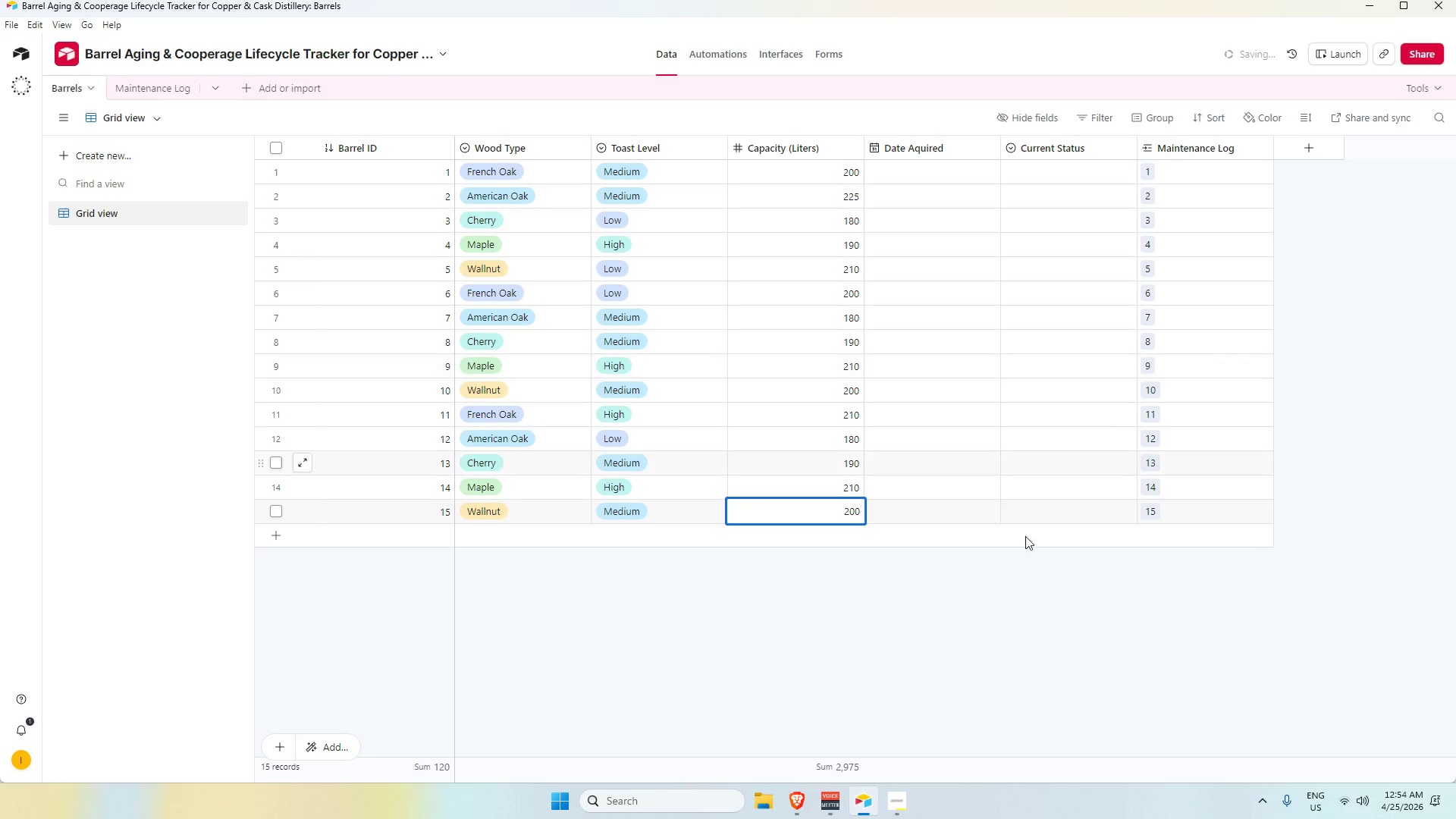 
left_click([941, 167])
 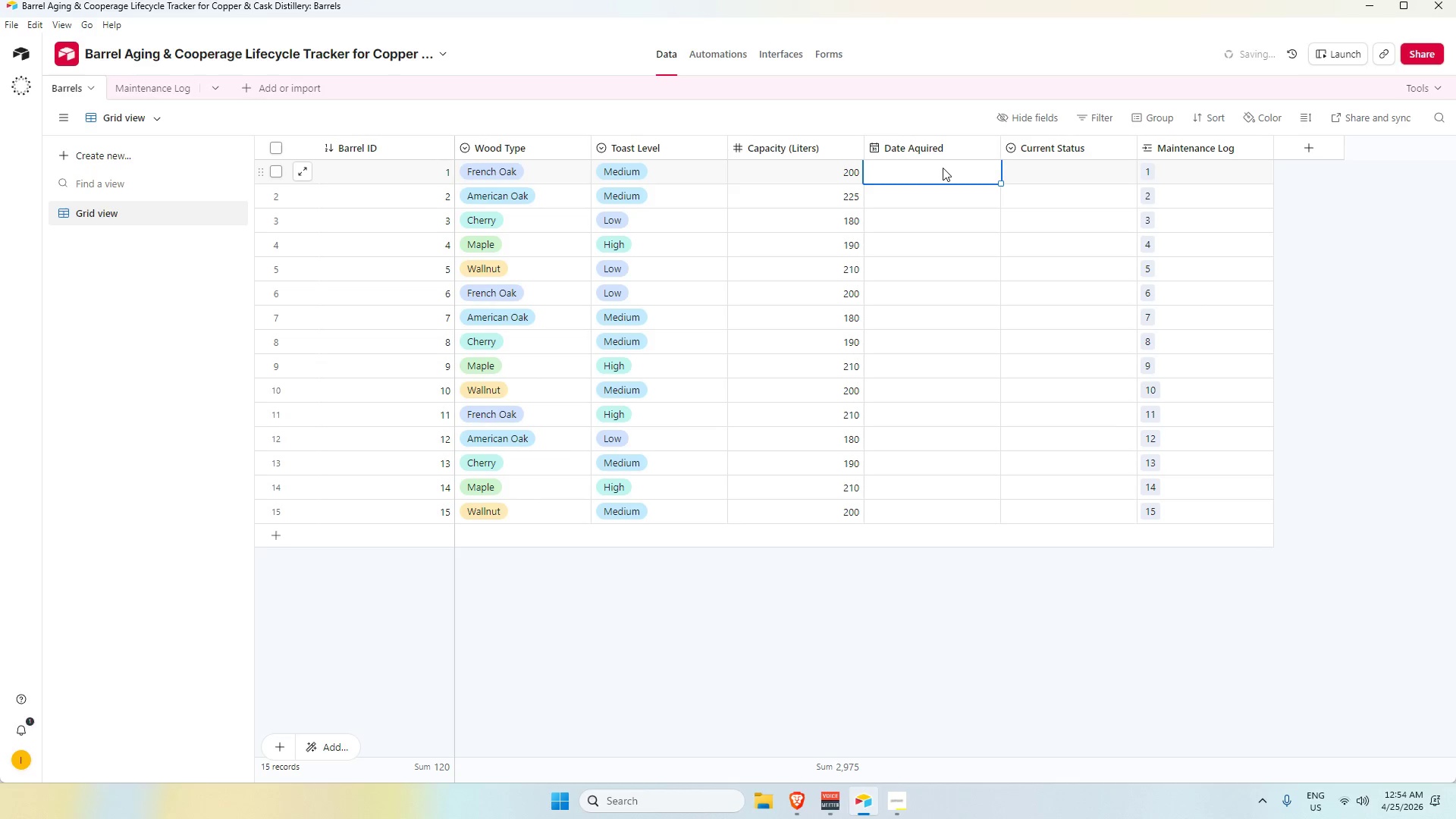 
double_click([943, 168])
 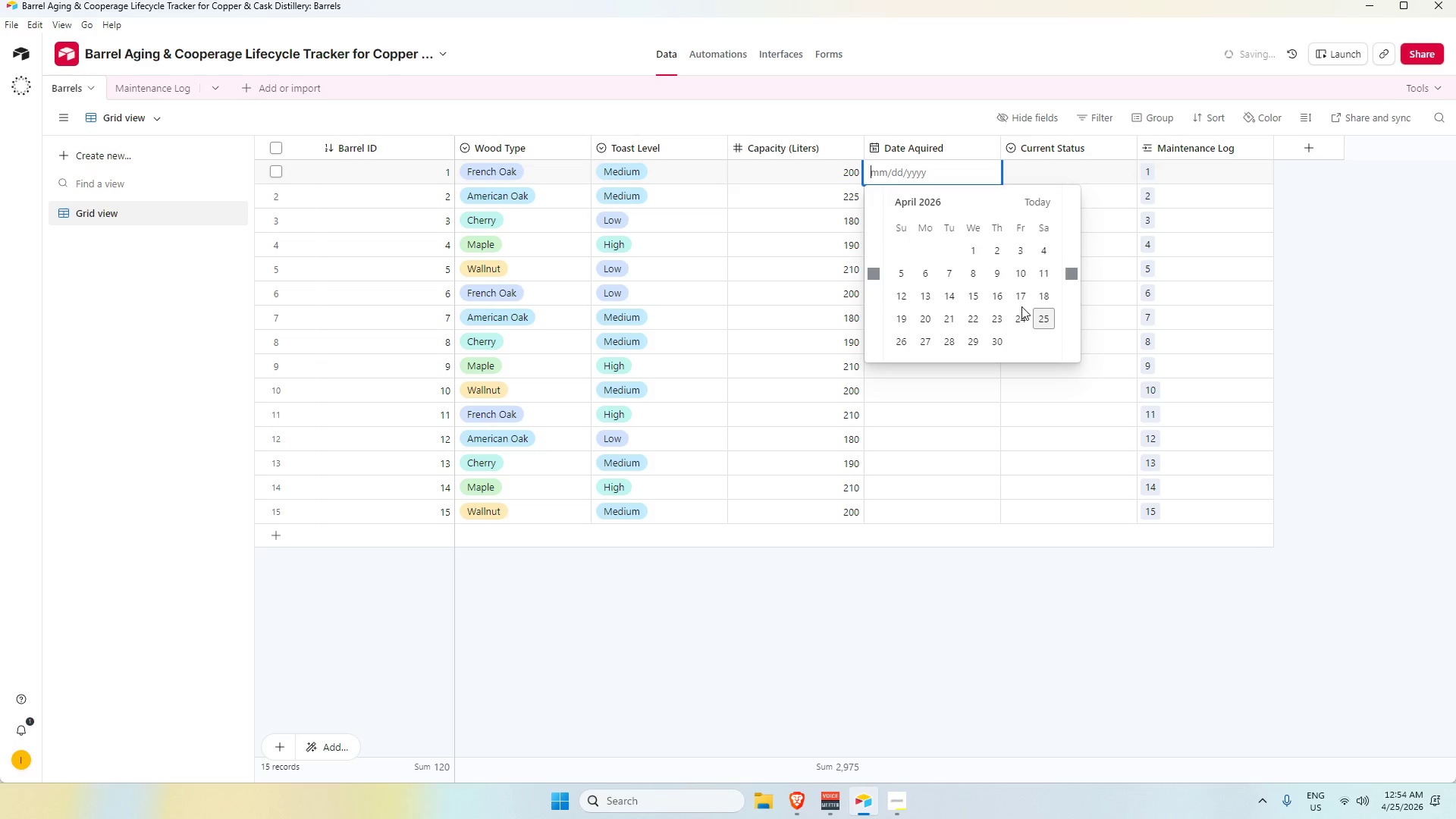 
left_click([1018, 319])
 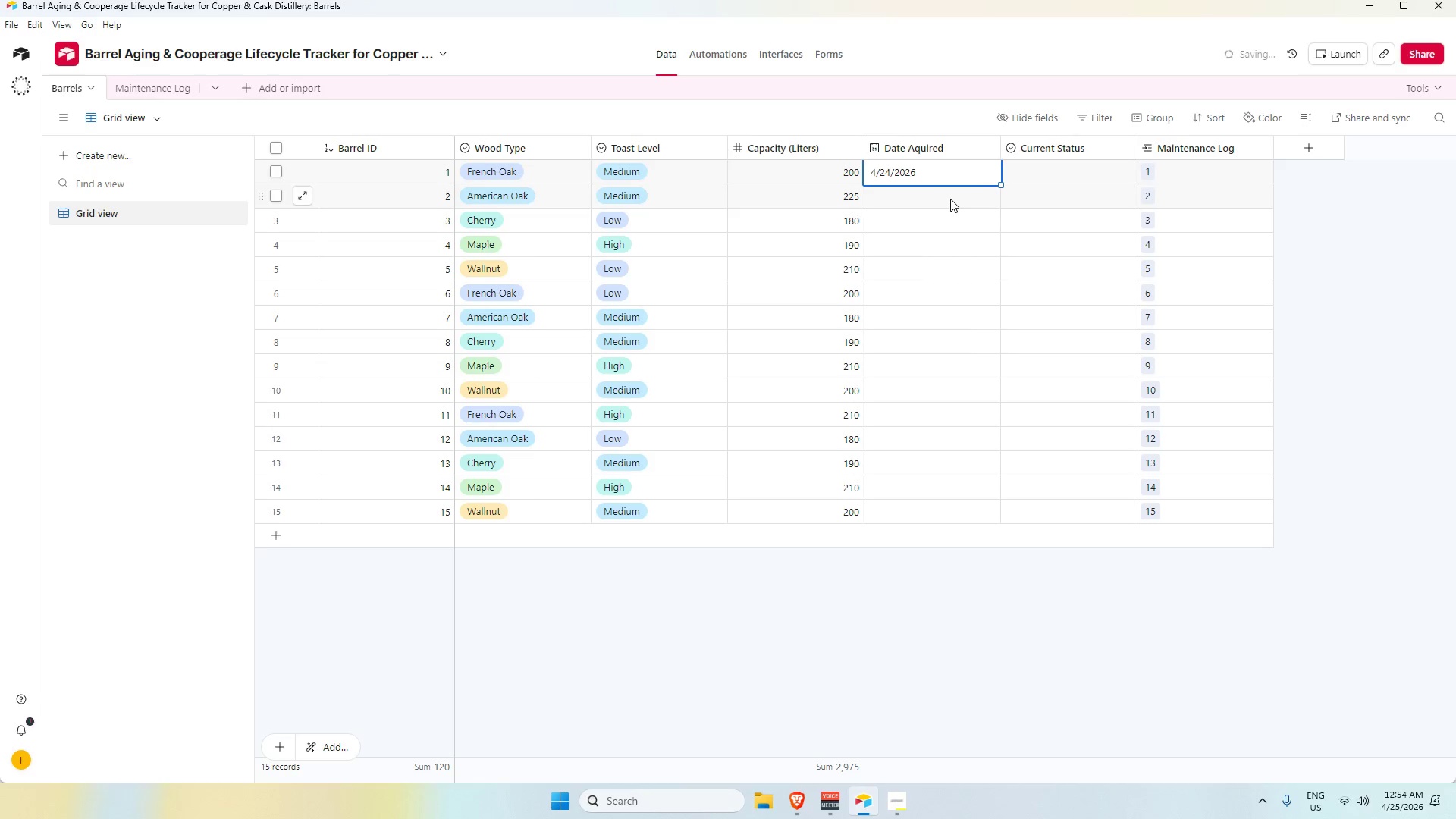 
double_click([950, 199])
 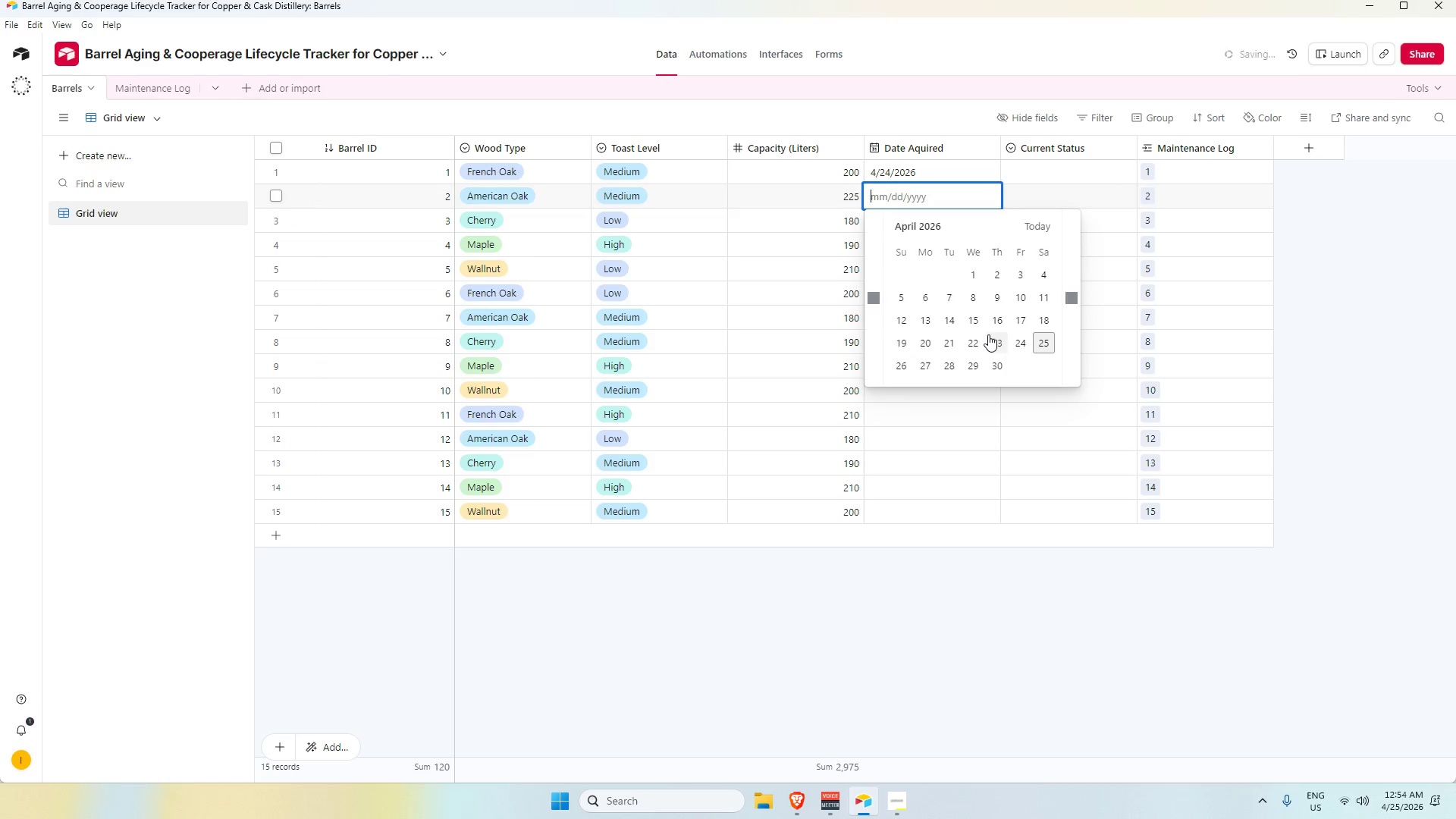 
left_click([988, 333])
 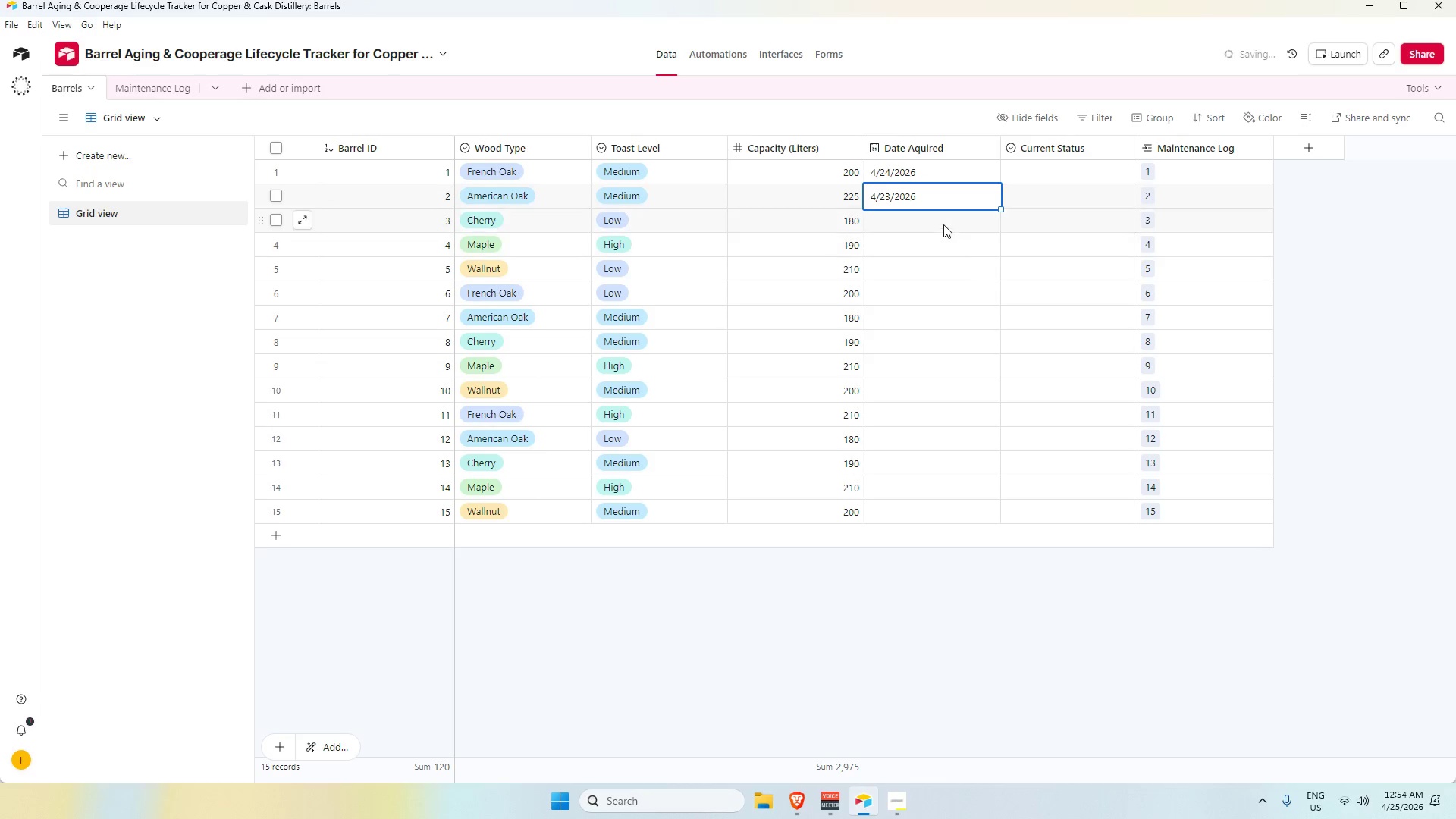 
double_click([943, 222])
 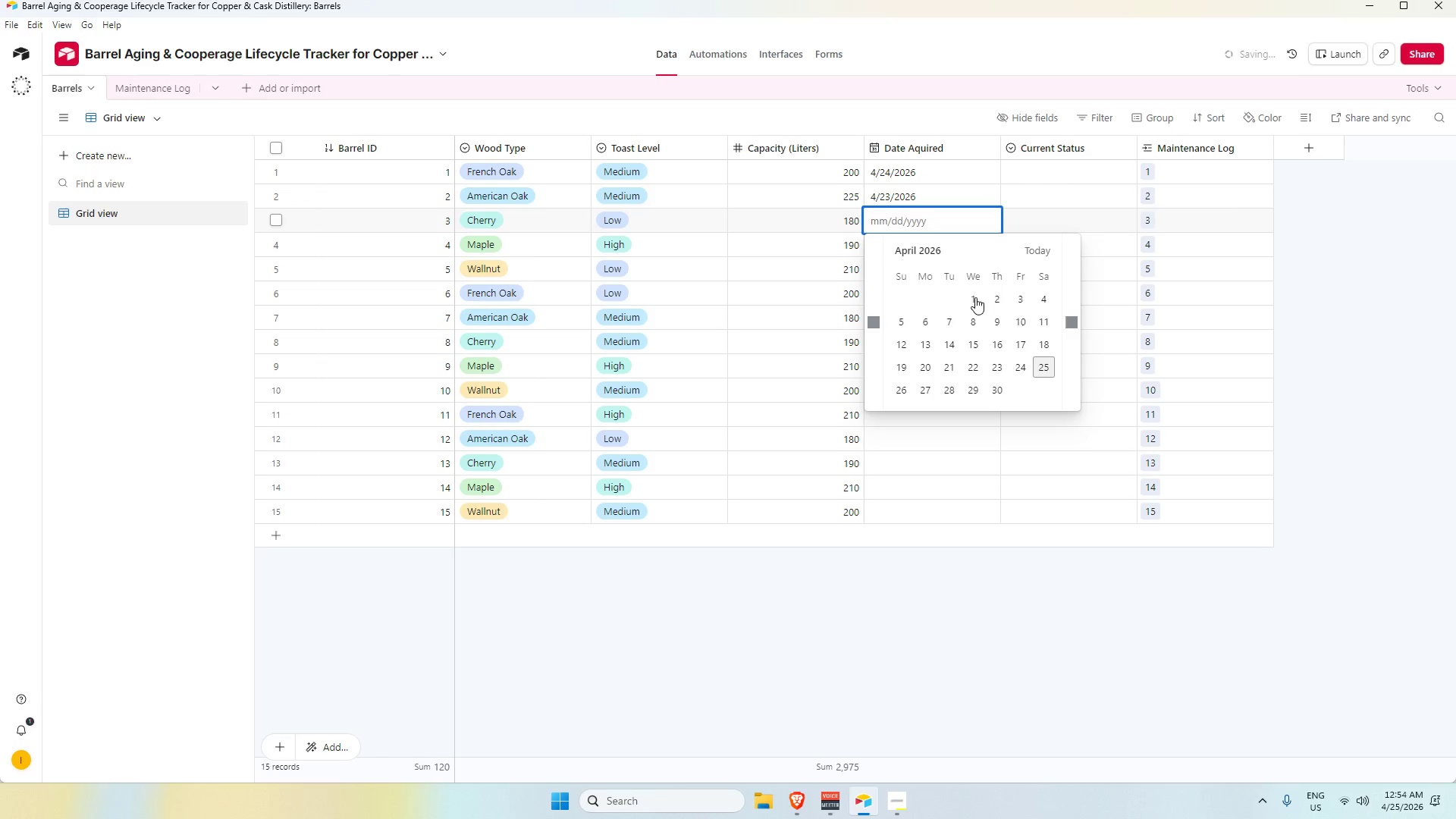 
left_click([1010, 363])
 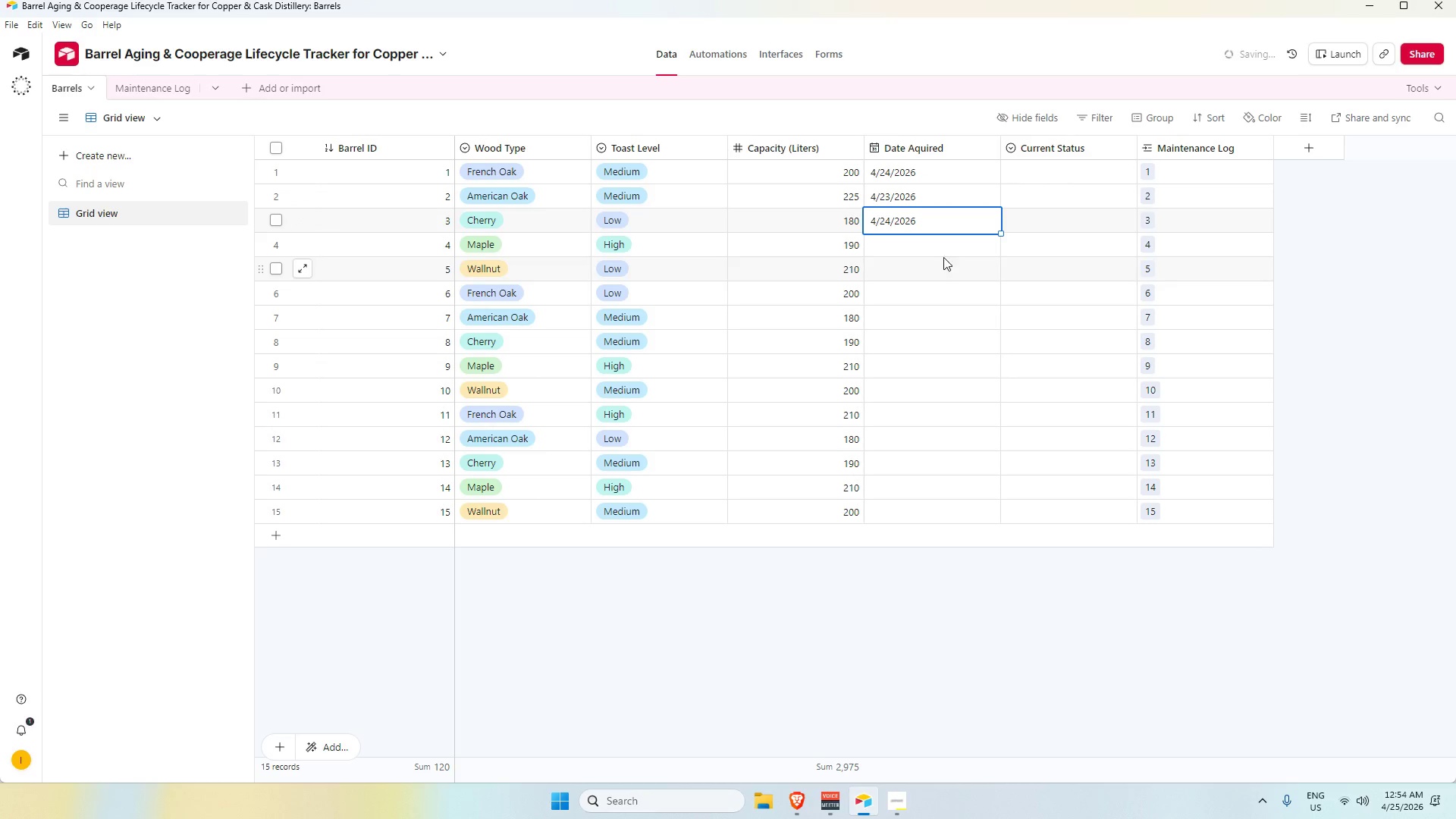 
left_click([939, 246])
 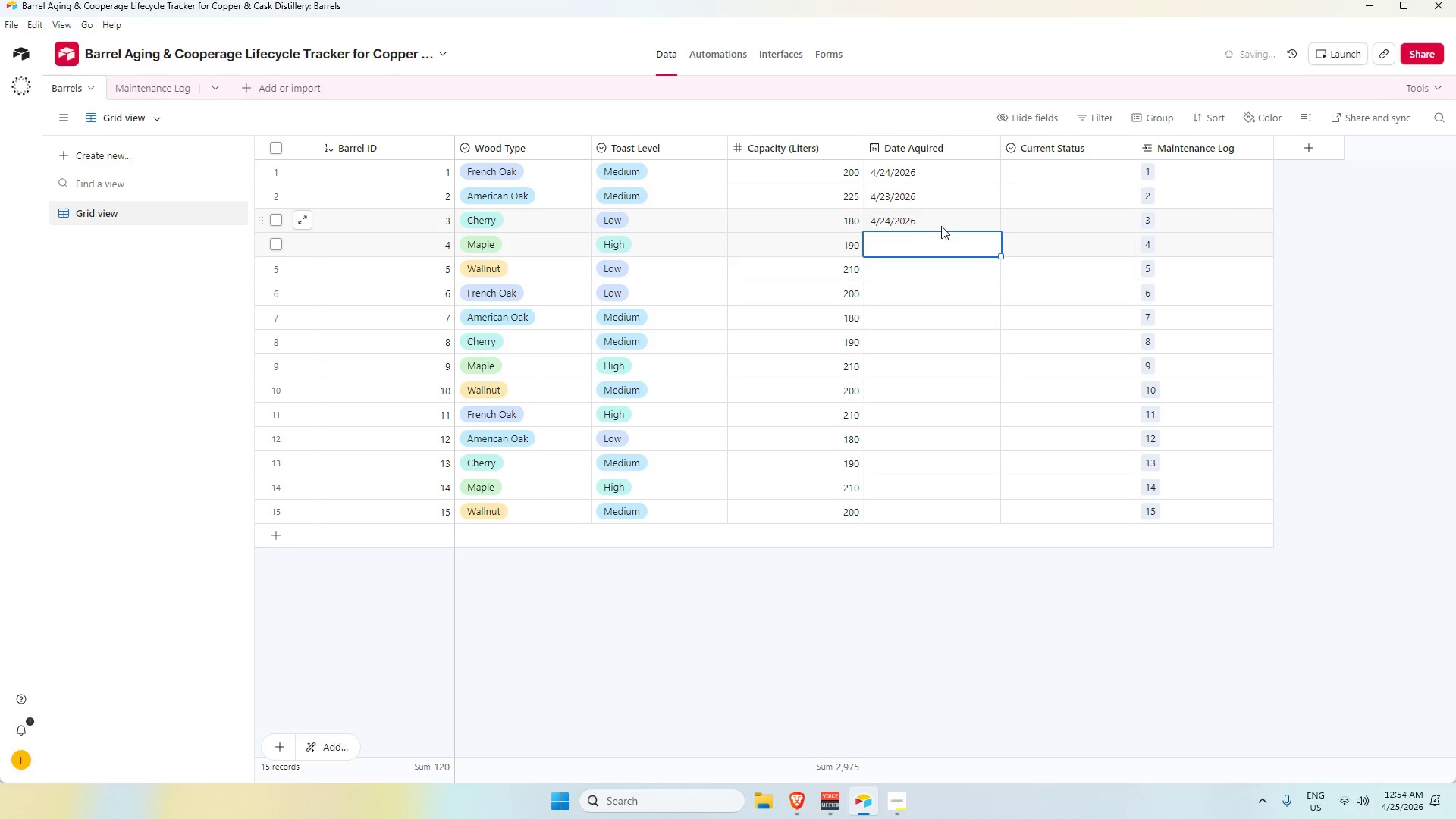 
double_click([941, 226])
 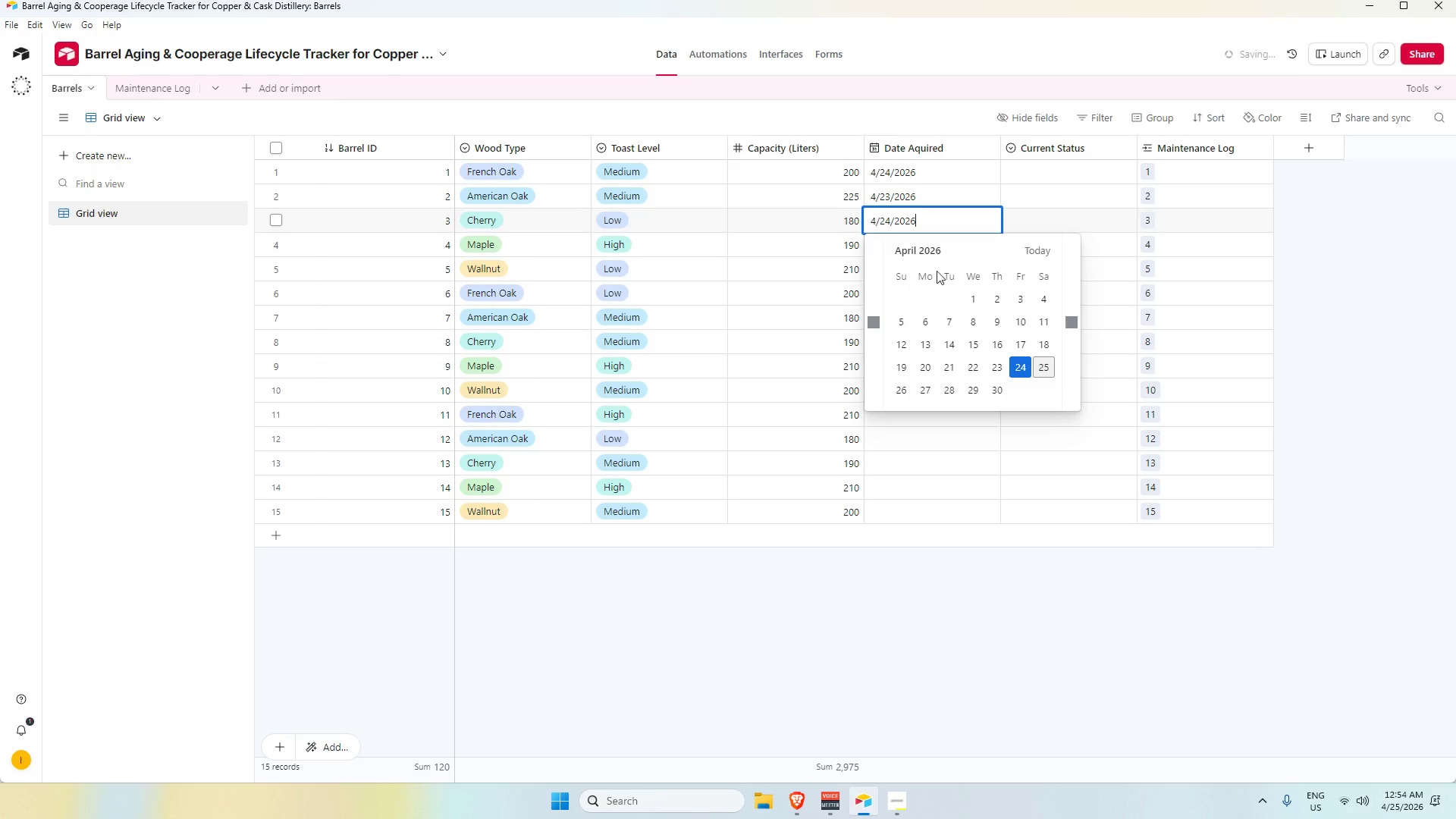 
left_click([949, 219])
 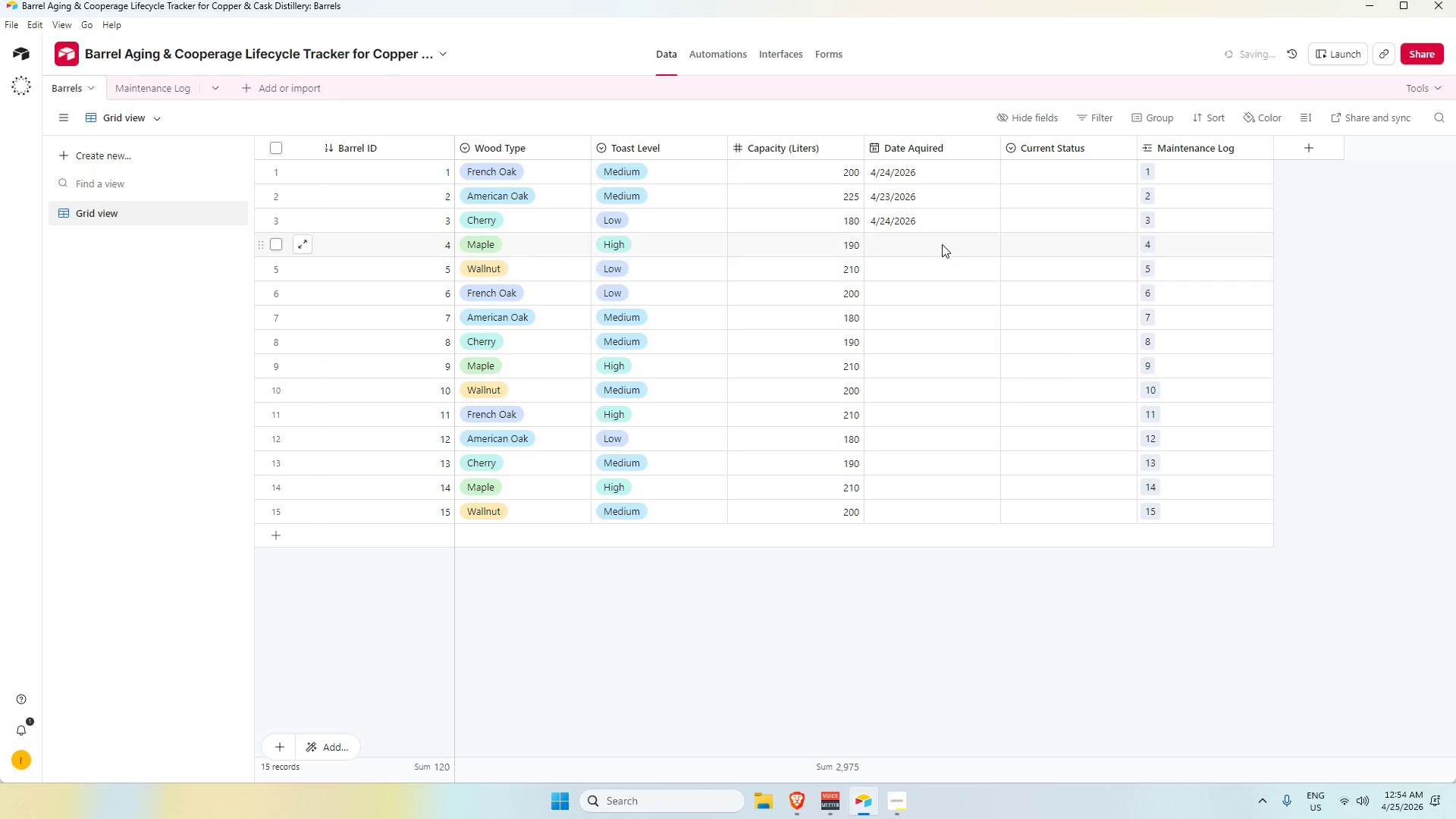 
double_click([939, 243])
 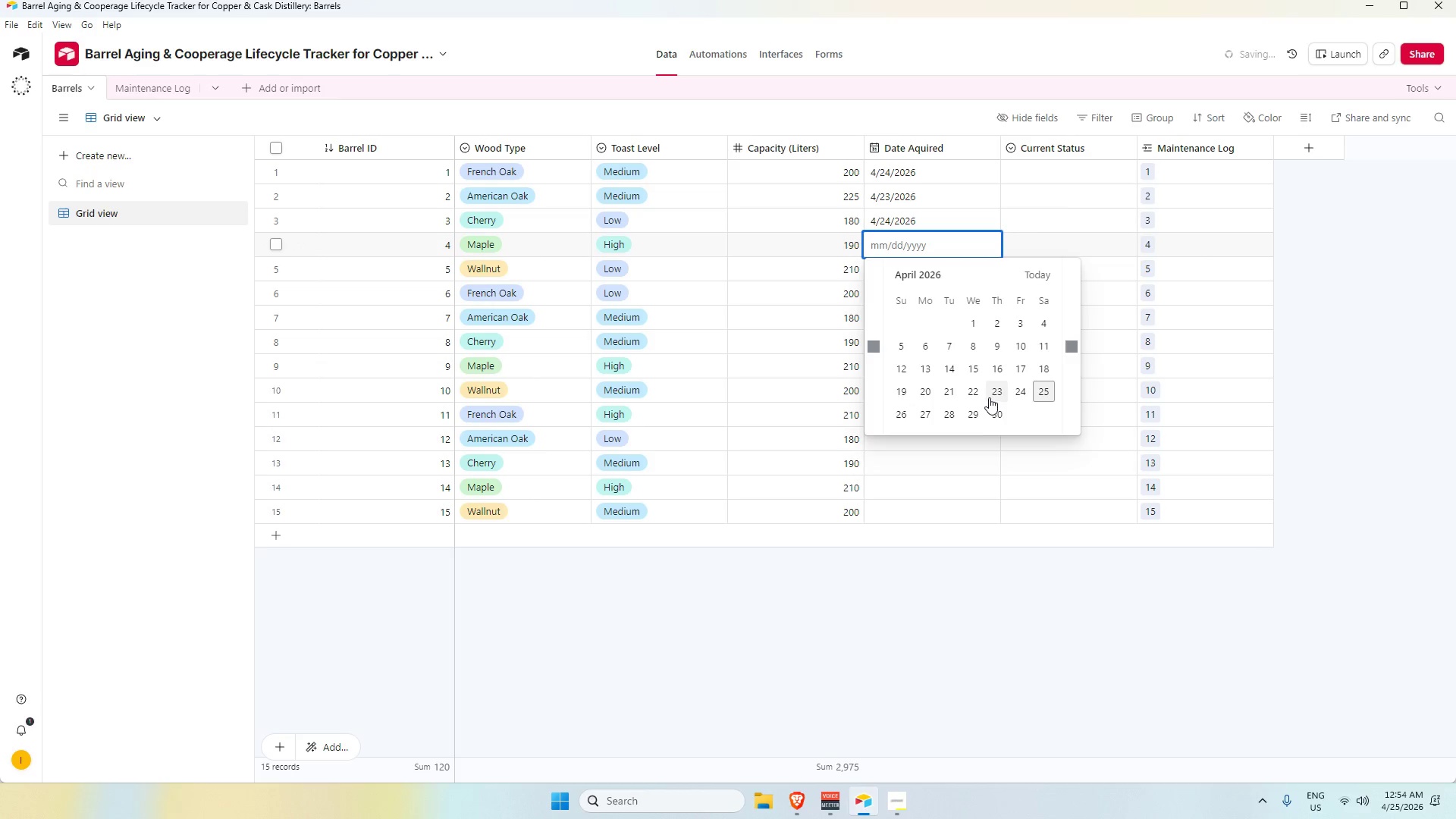 
left_click([933, 276])
 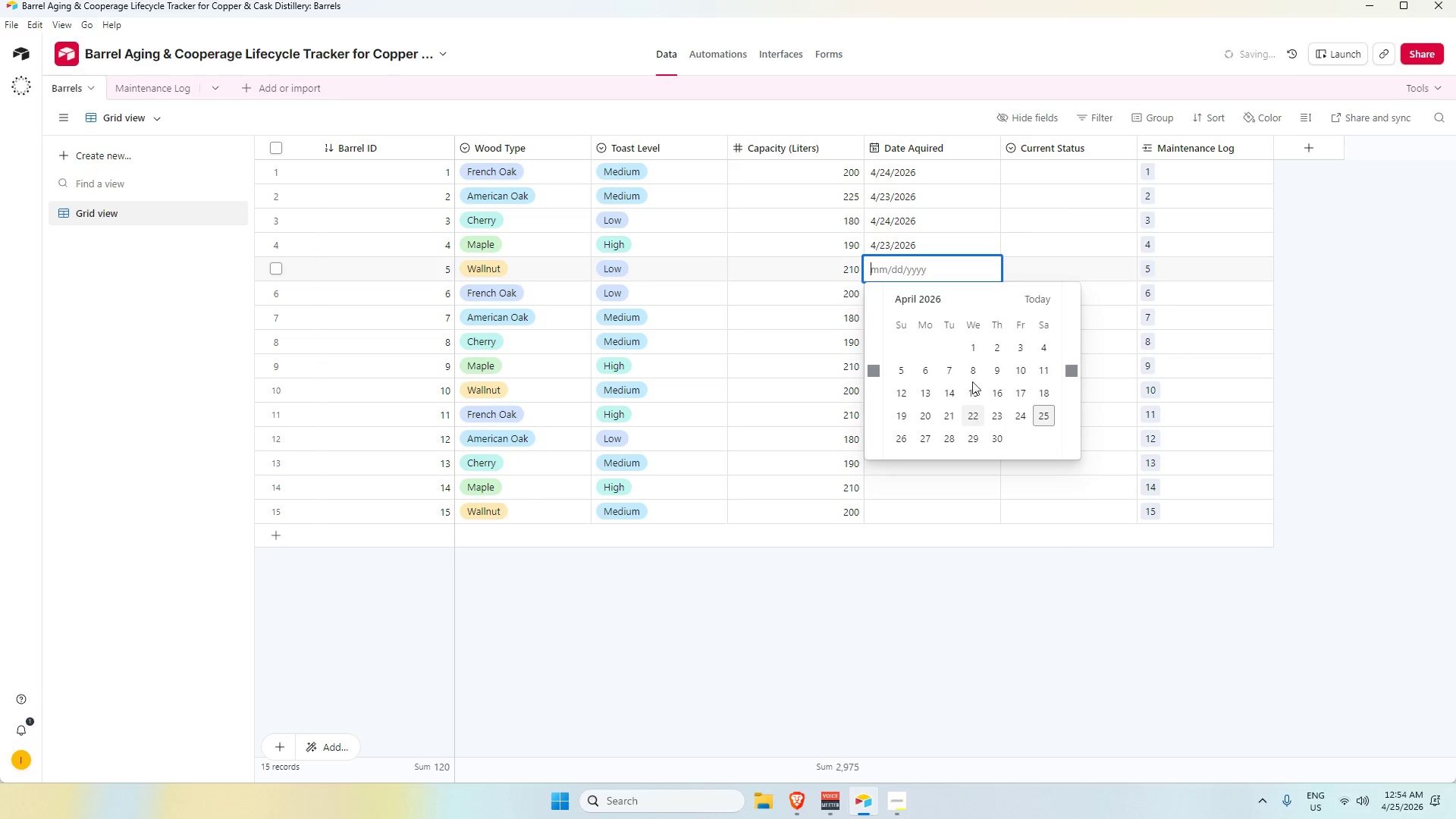 
double_click([942, 300])
 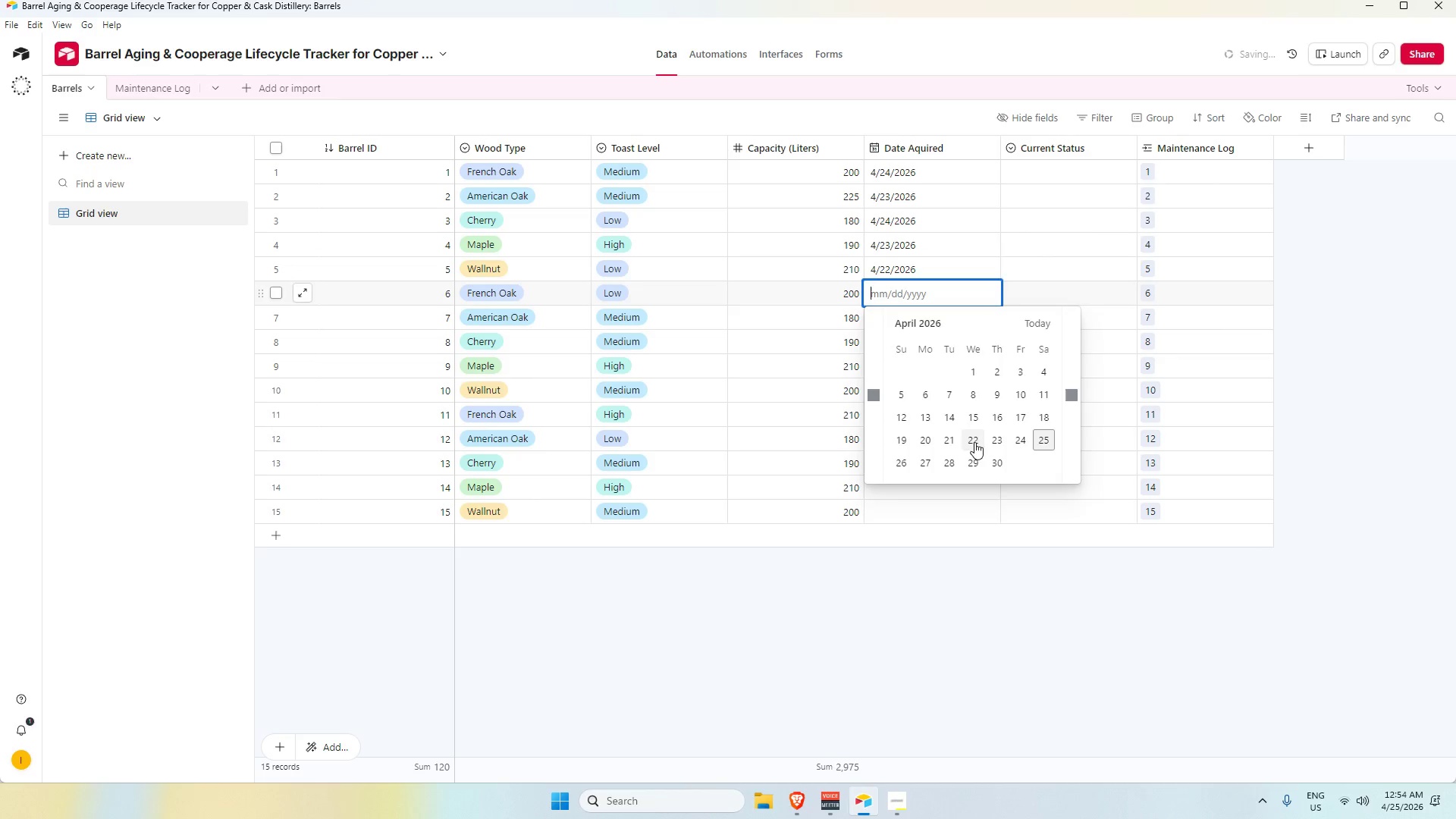 
double_click([928, 322])
 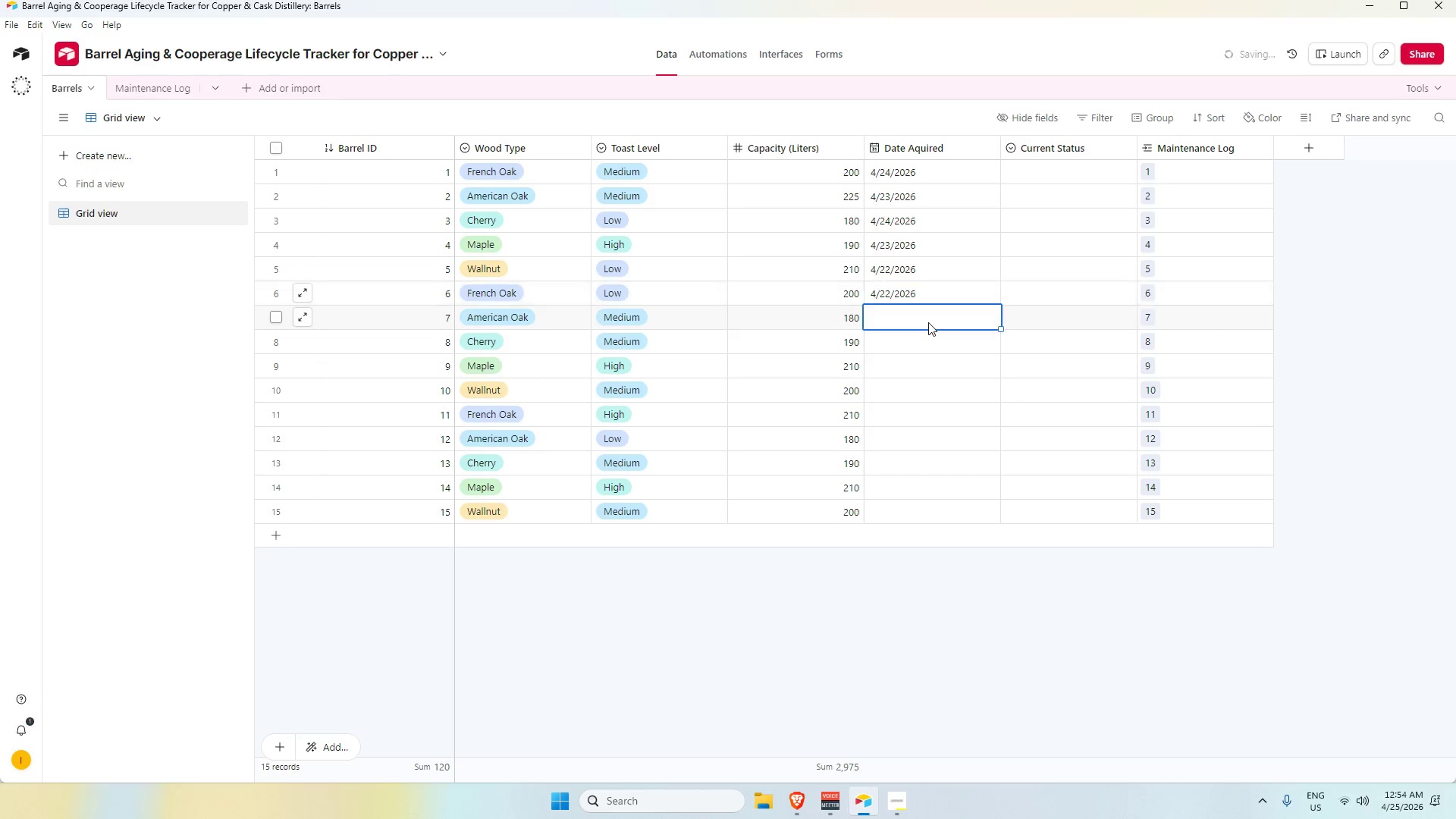 
triple_click([928, 322])
 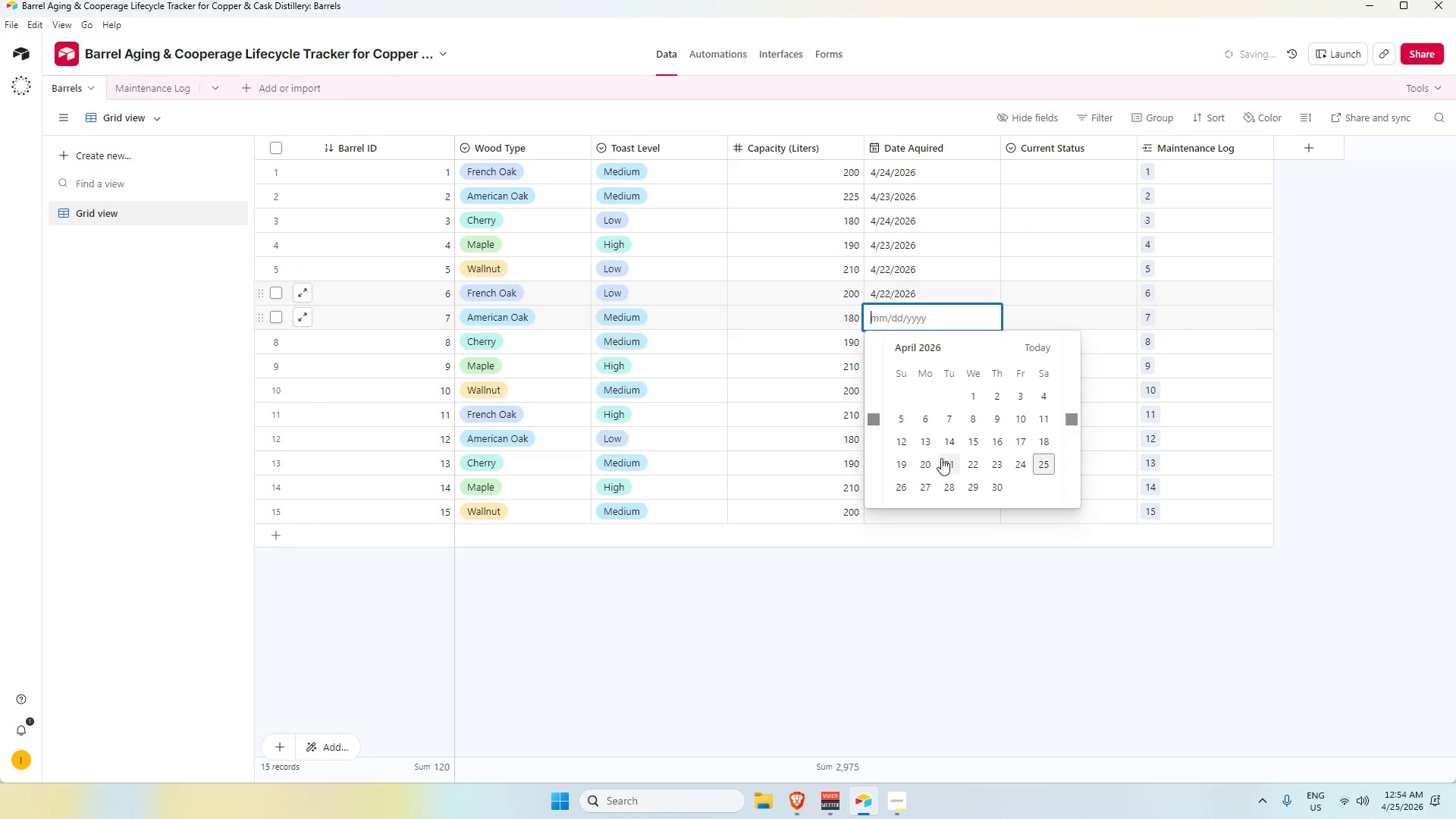 
double_click([927, 343])
 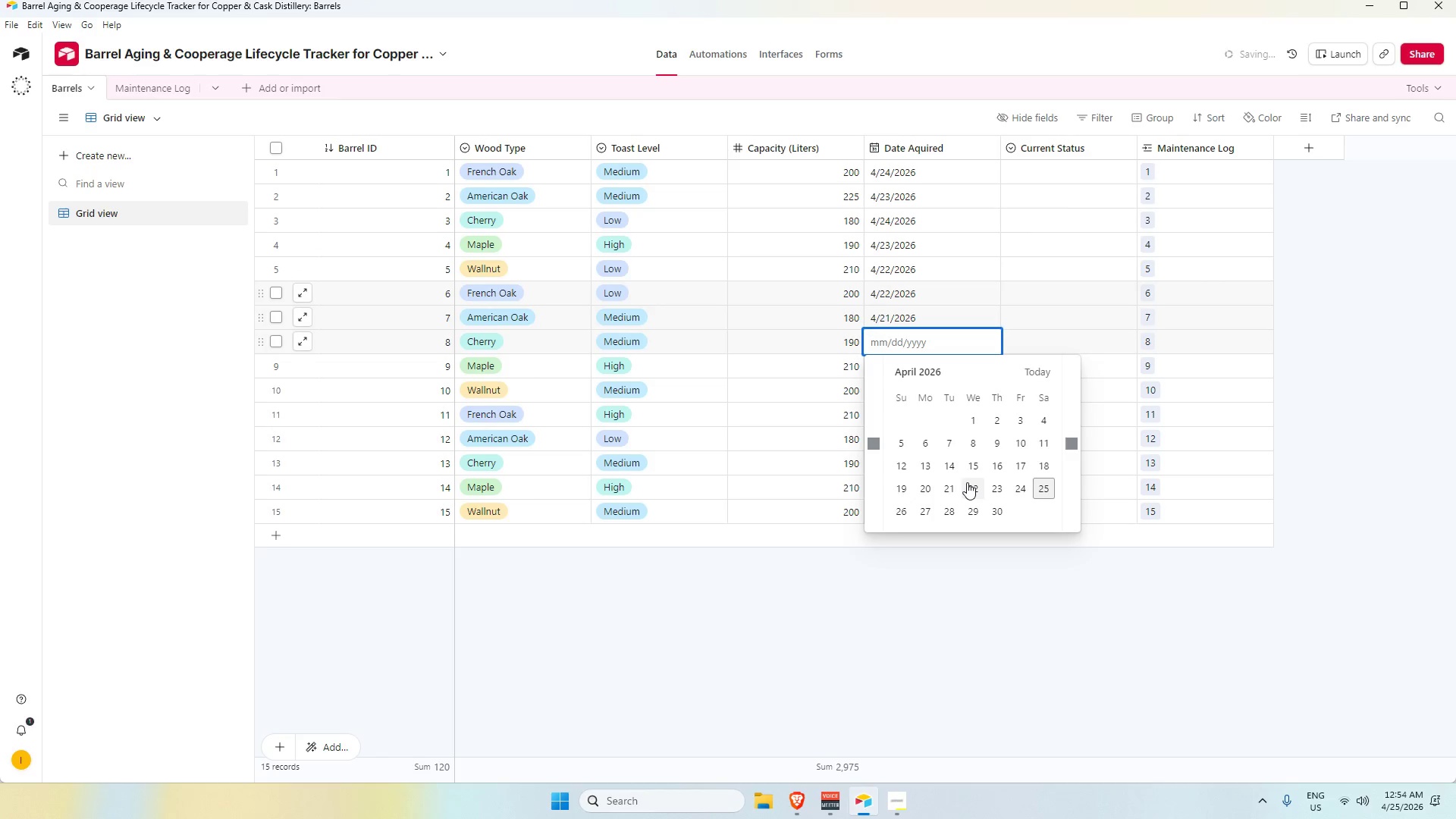 
double_click([939, 367])
 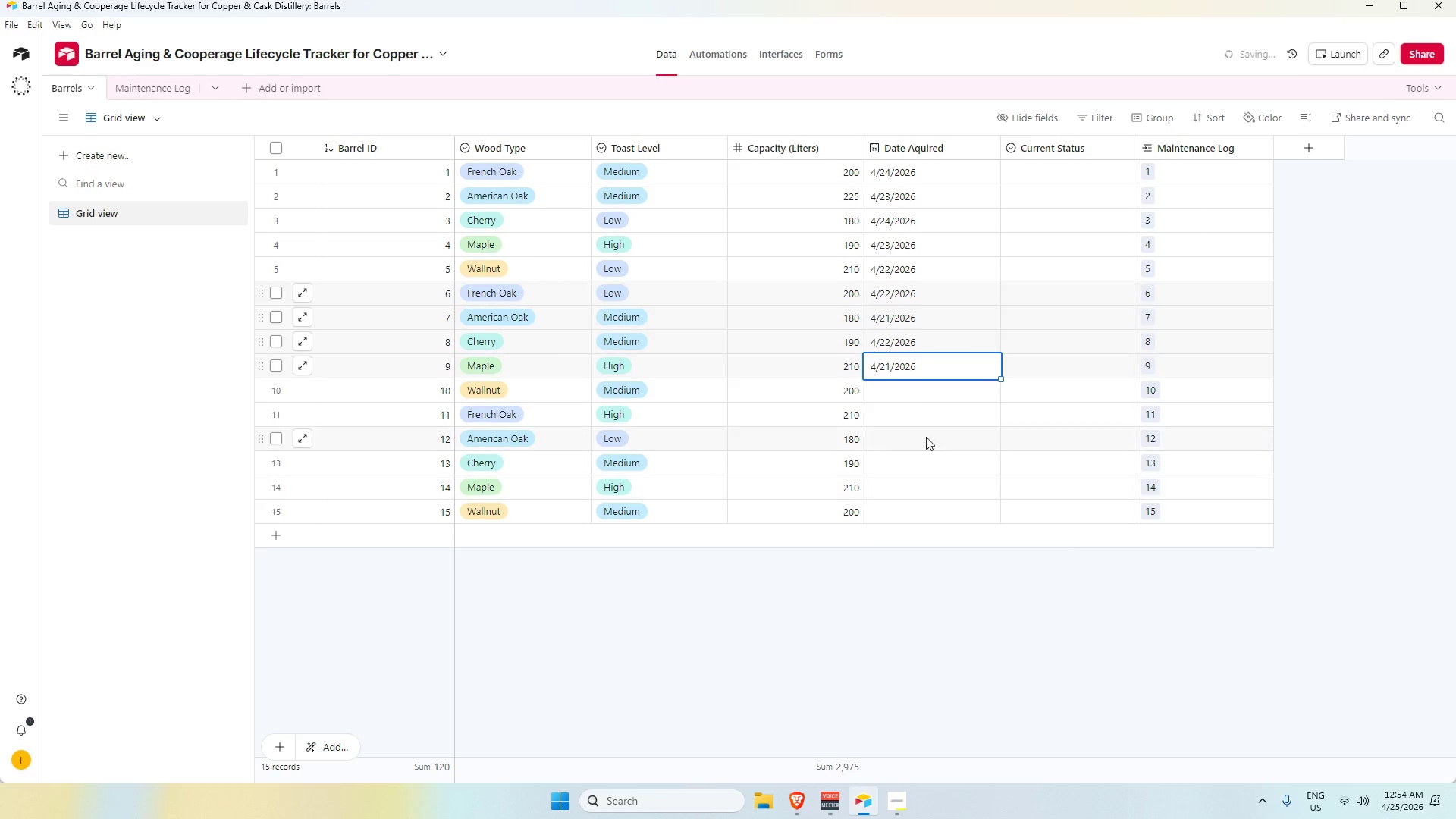 
double_click([918, 393])
 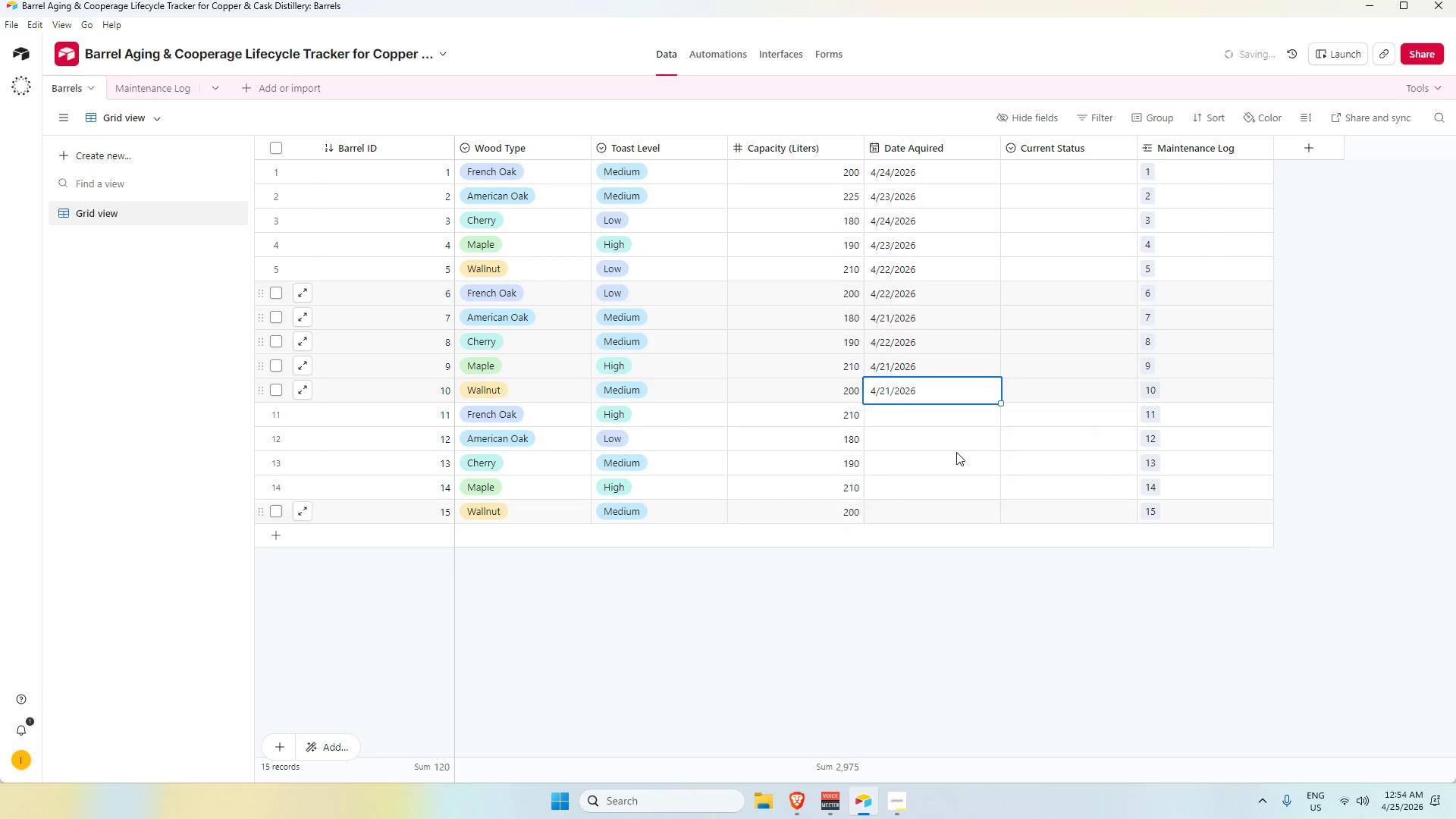 
left_click([945, 407])
 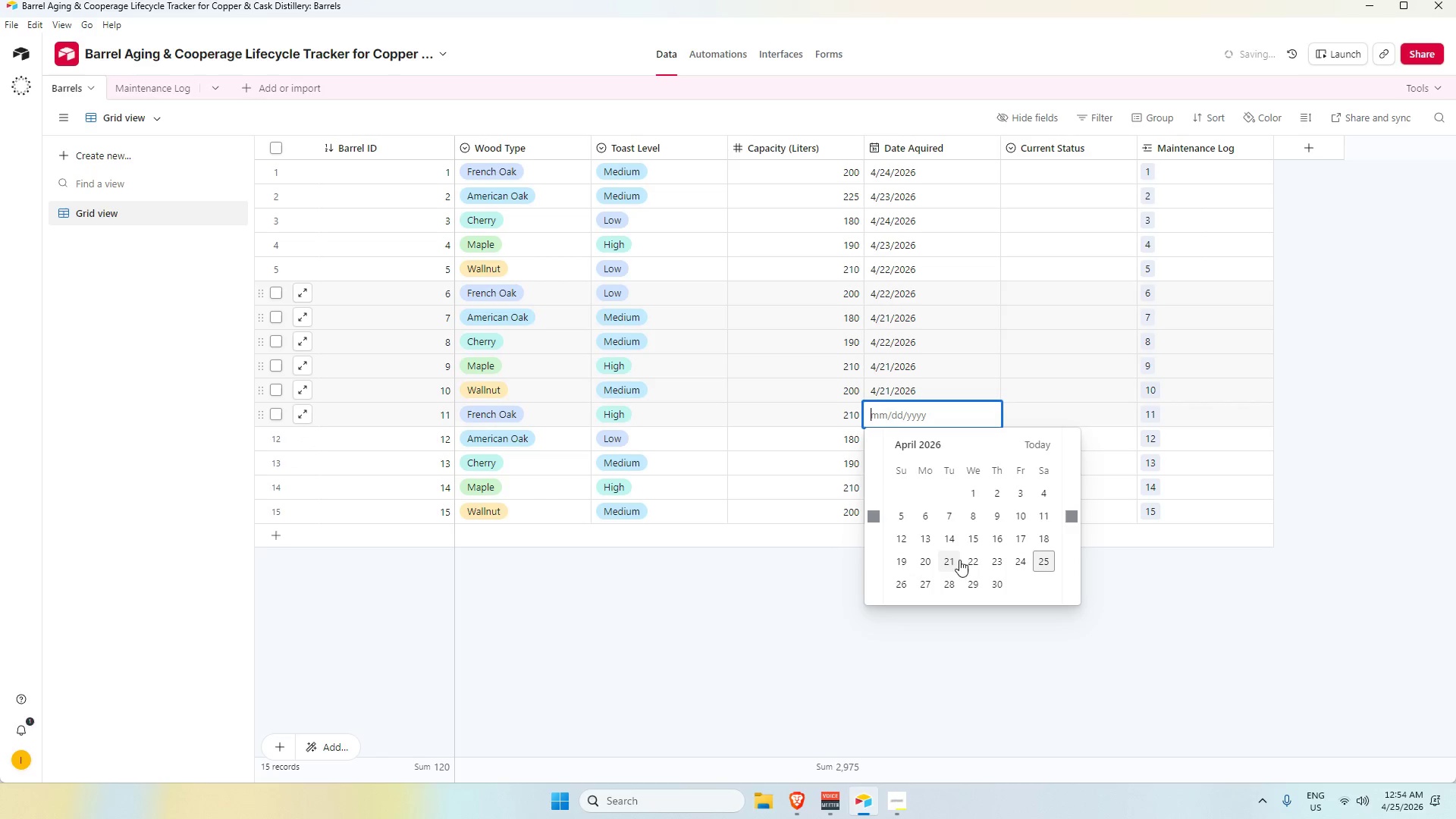 
left_click([962, 557])
 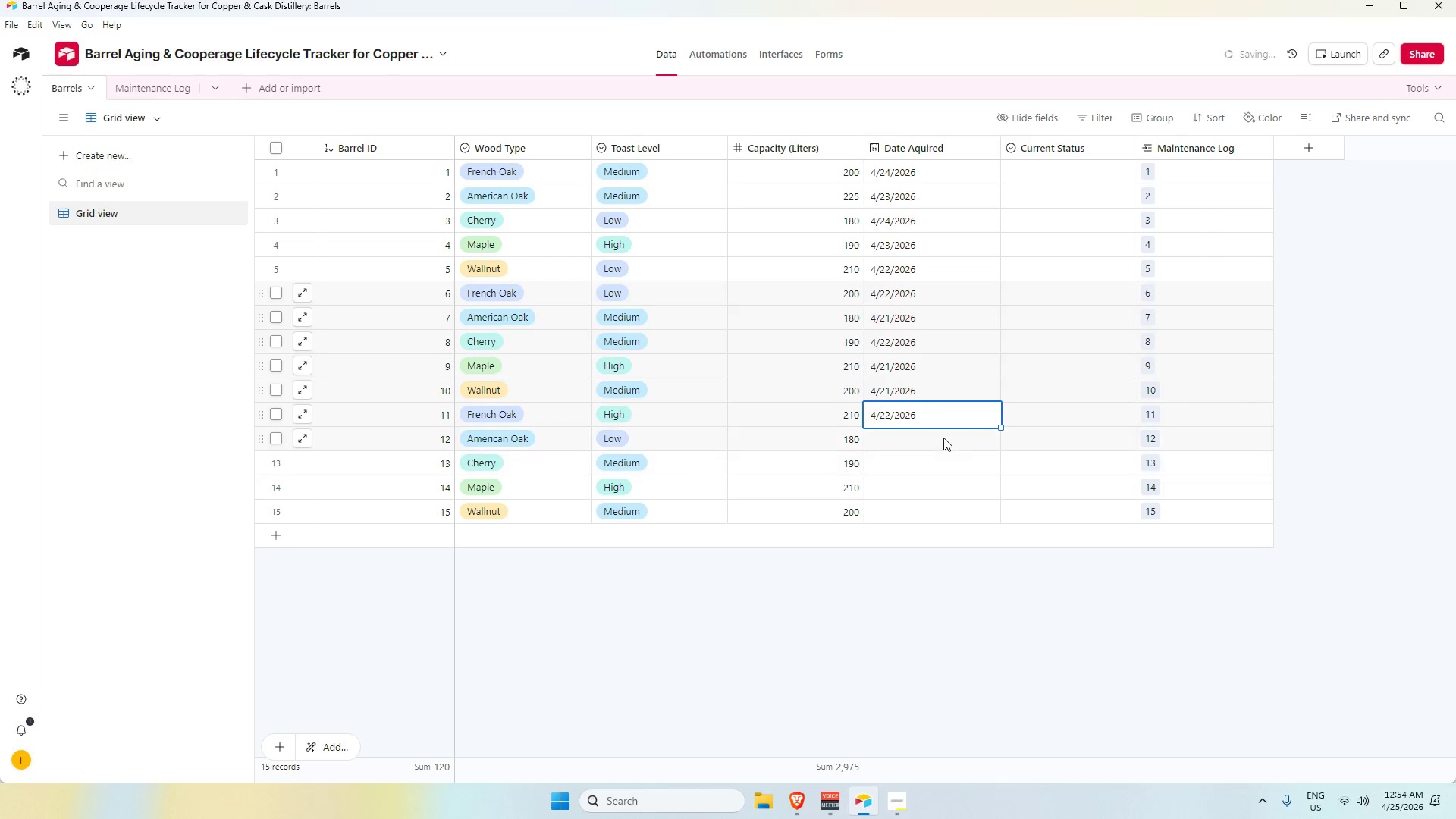 
double_click([943, 437])
 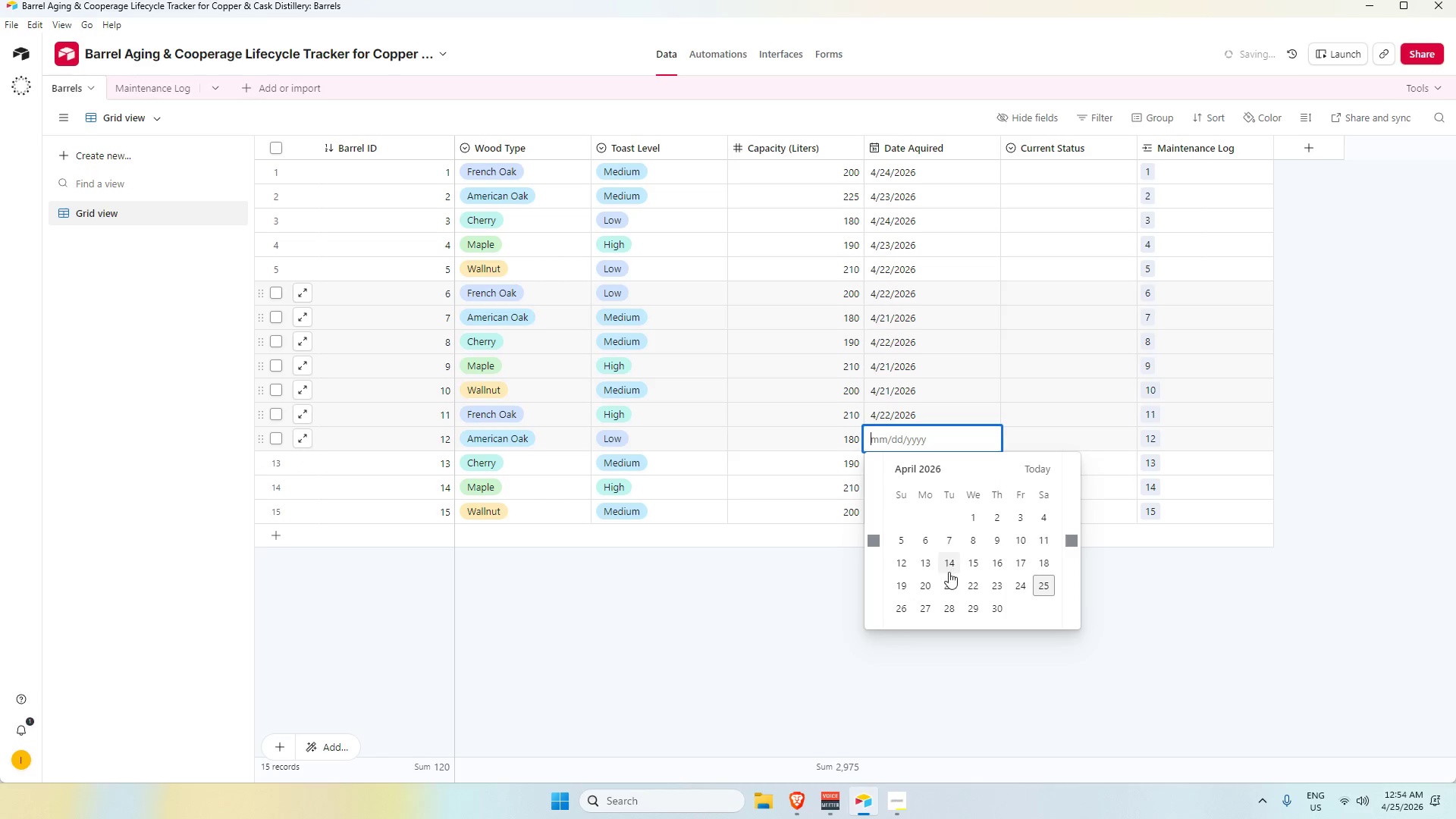 
left_click([952, 575])
 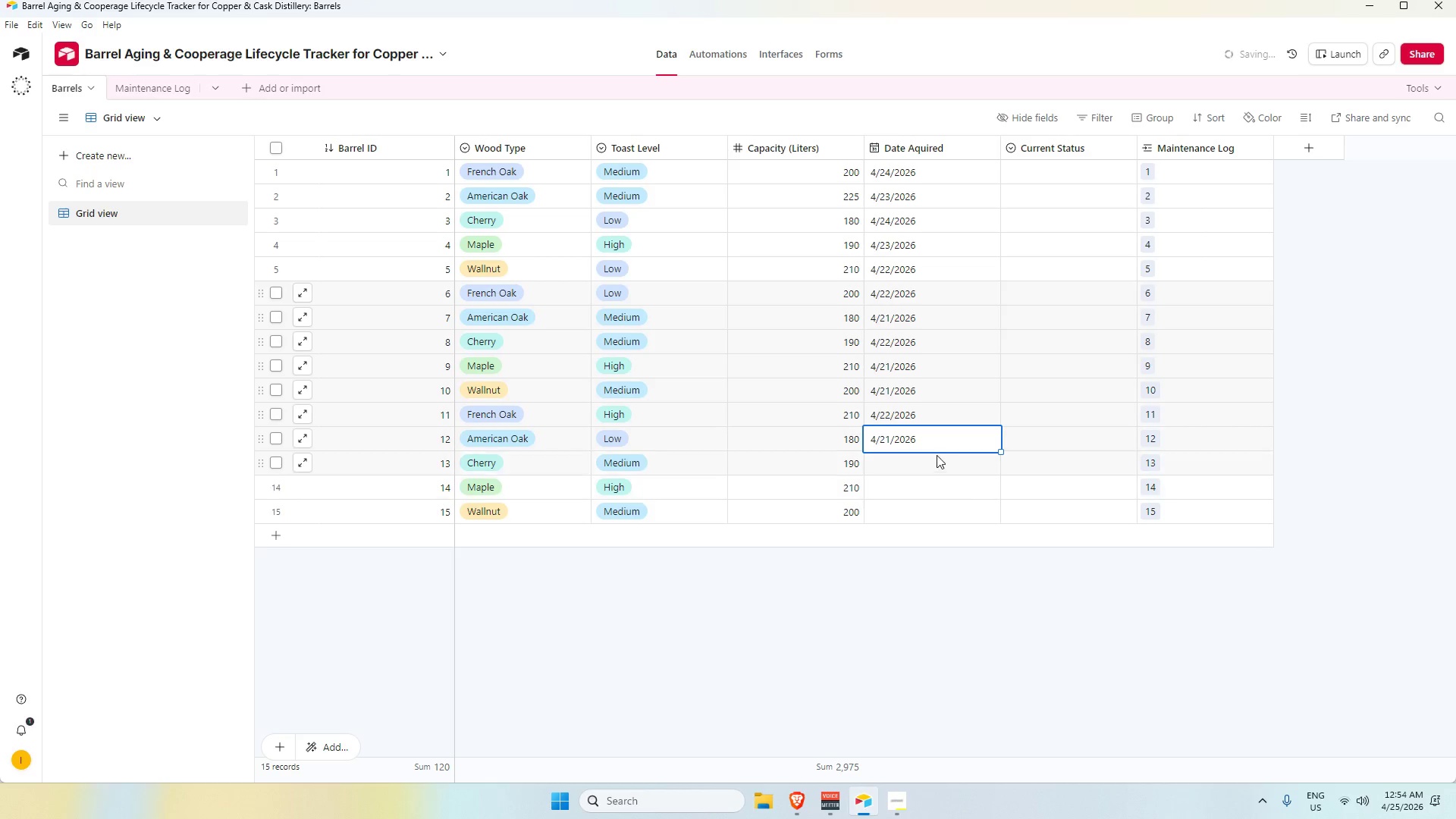 
left_click([930, 475])
 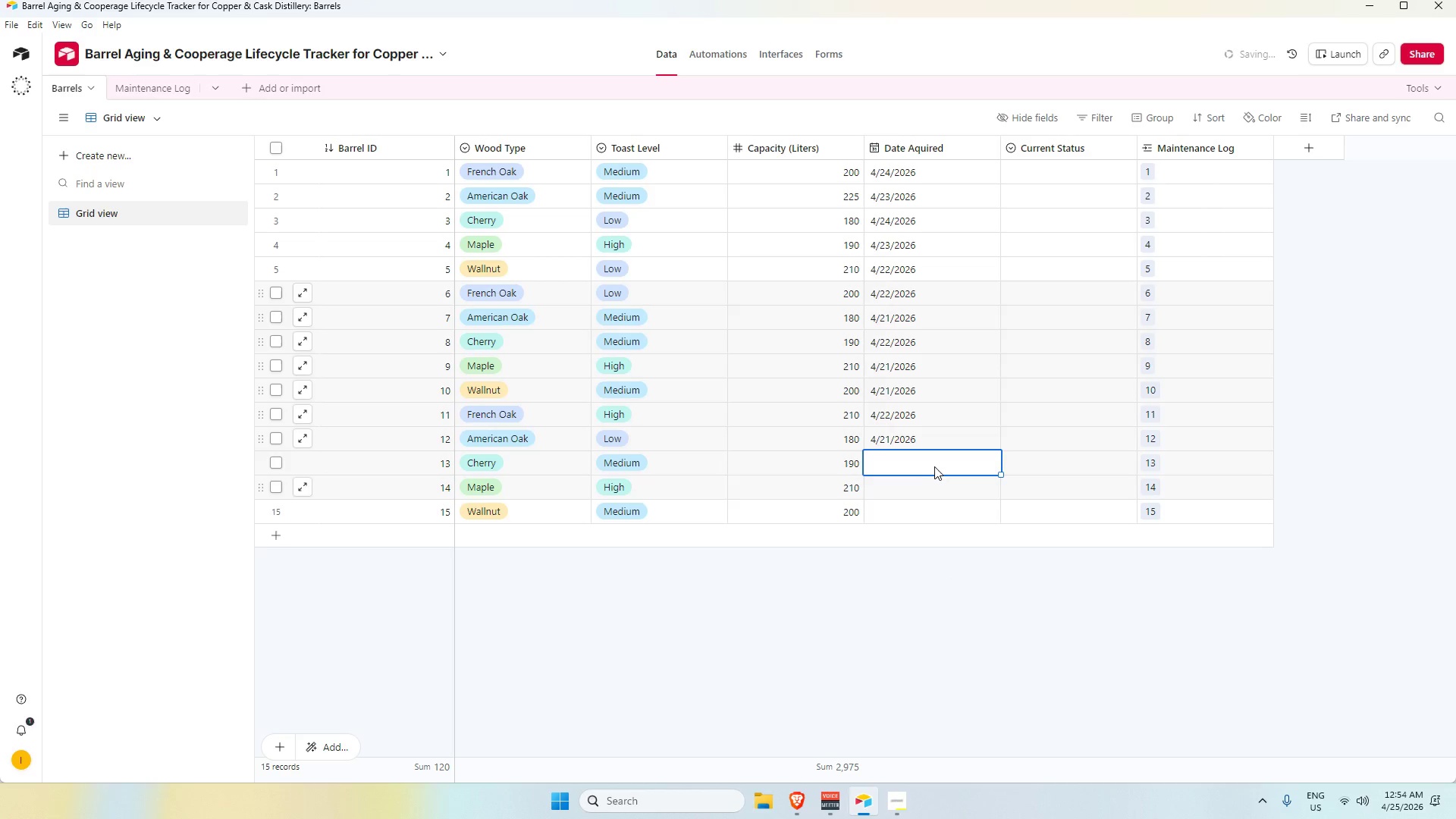 
double_click([931, 466])
 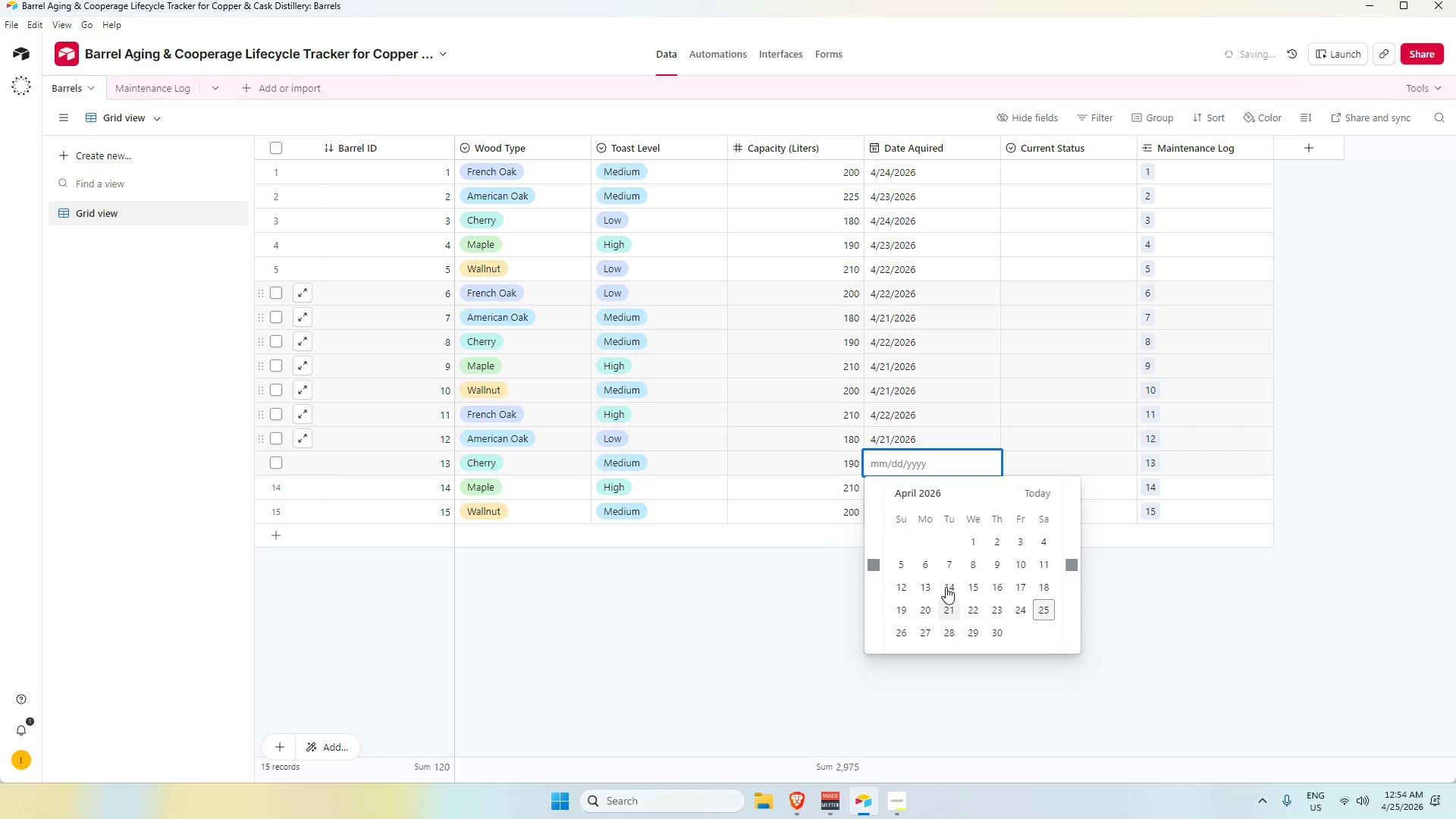 
double_click([928, 479])
 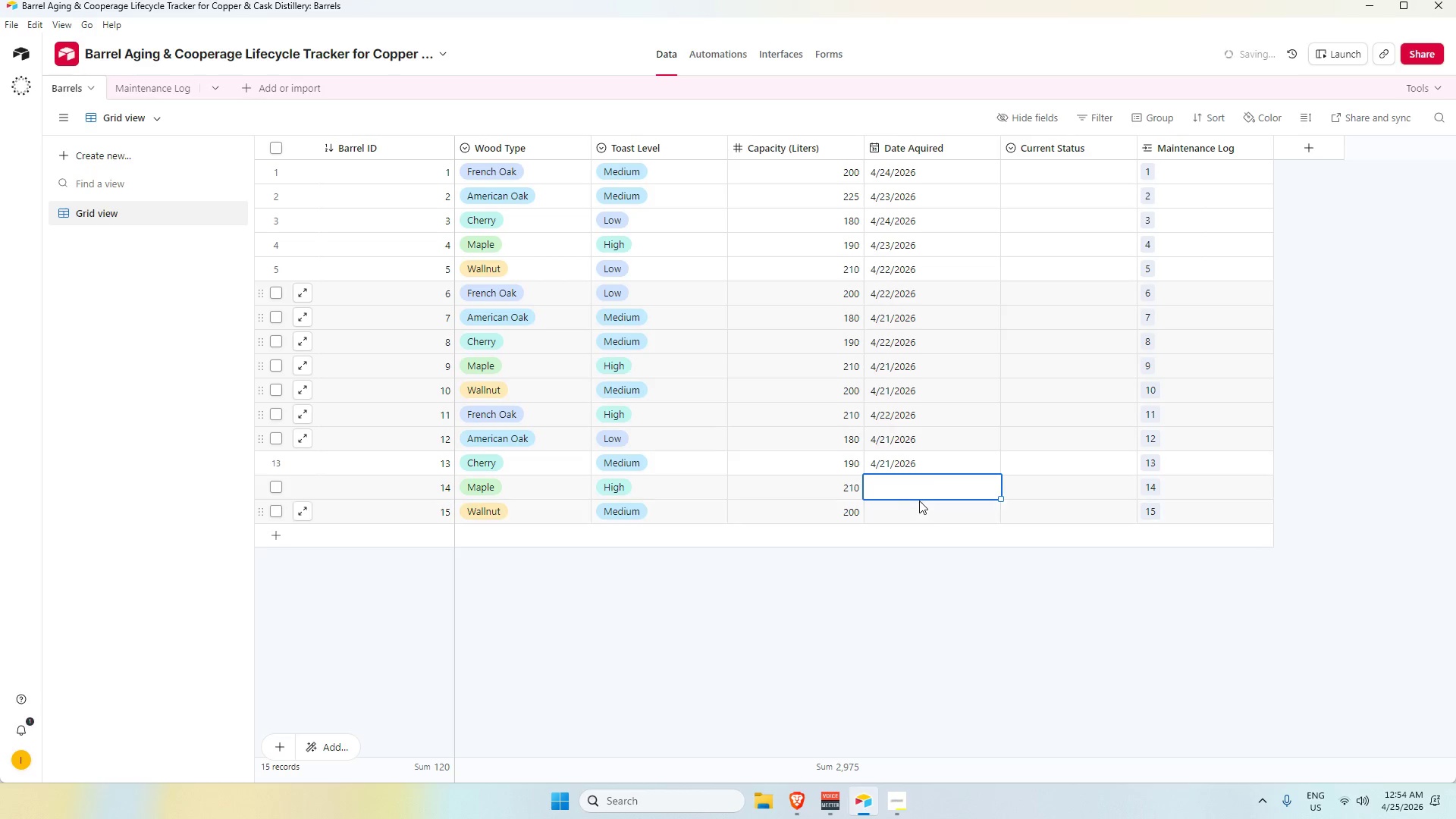 
double_click([921, 500])
 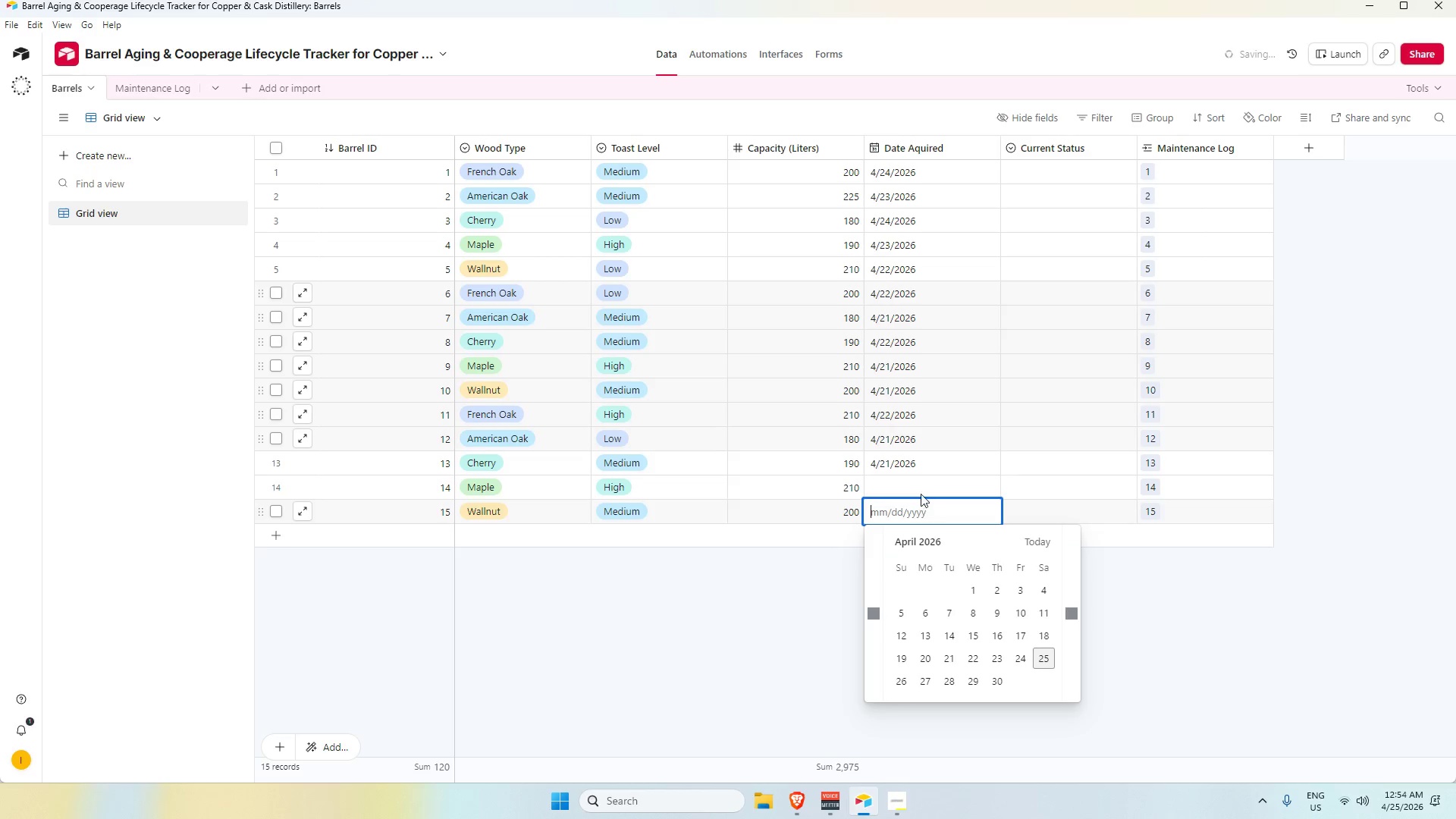 
triple_click([921, 489])
 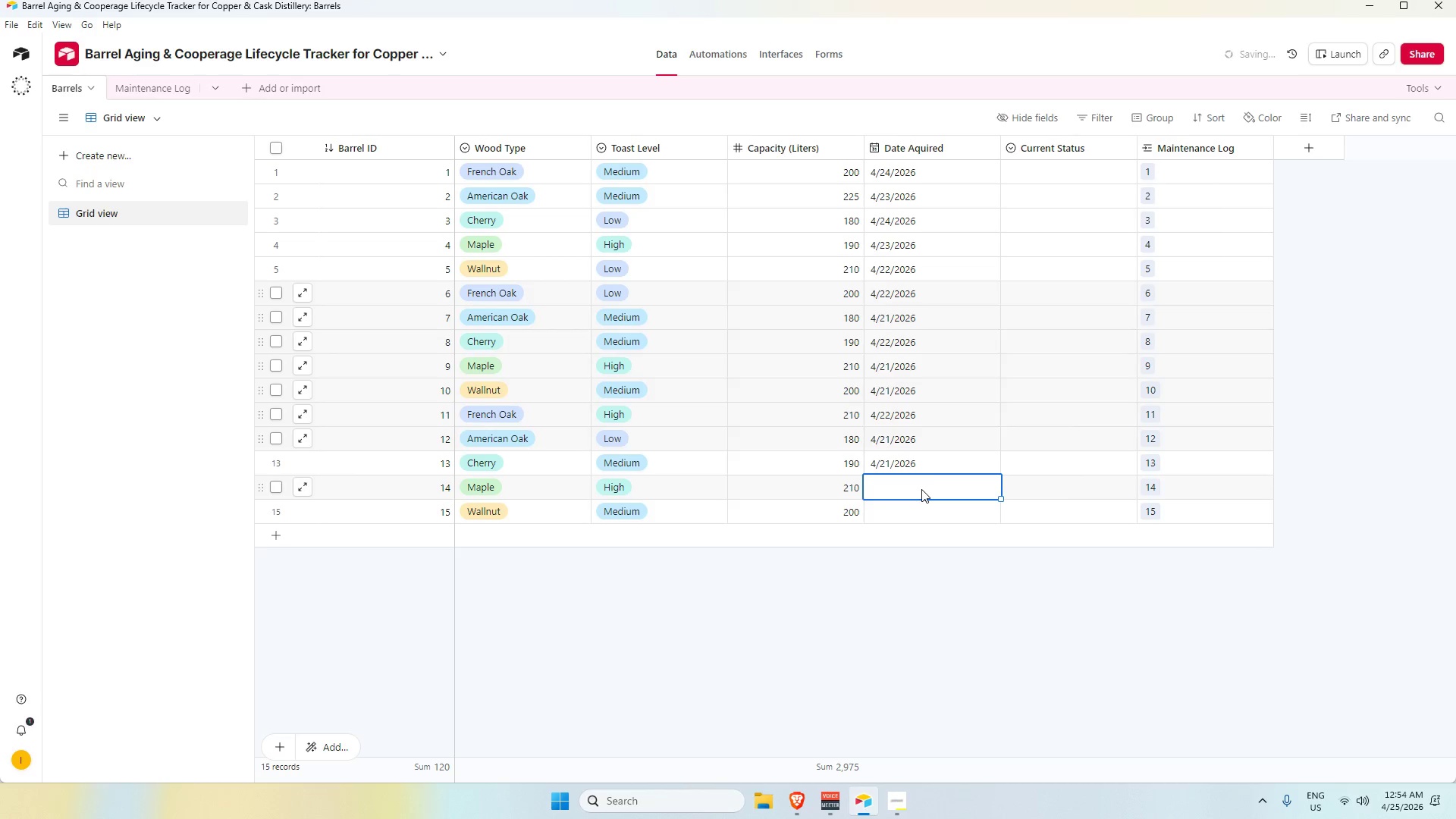 
double_click([921, 489])
 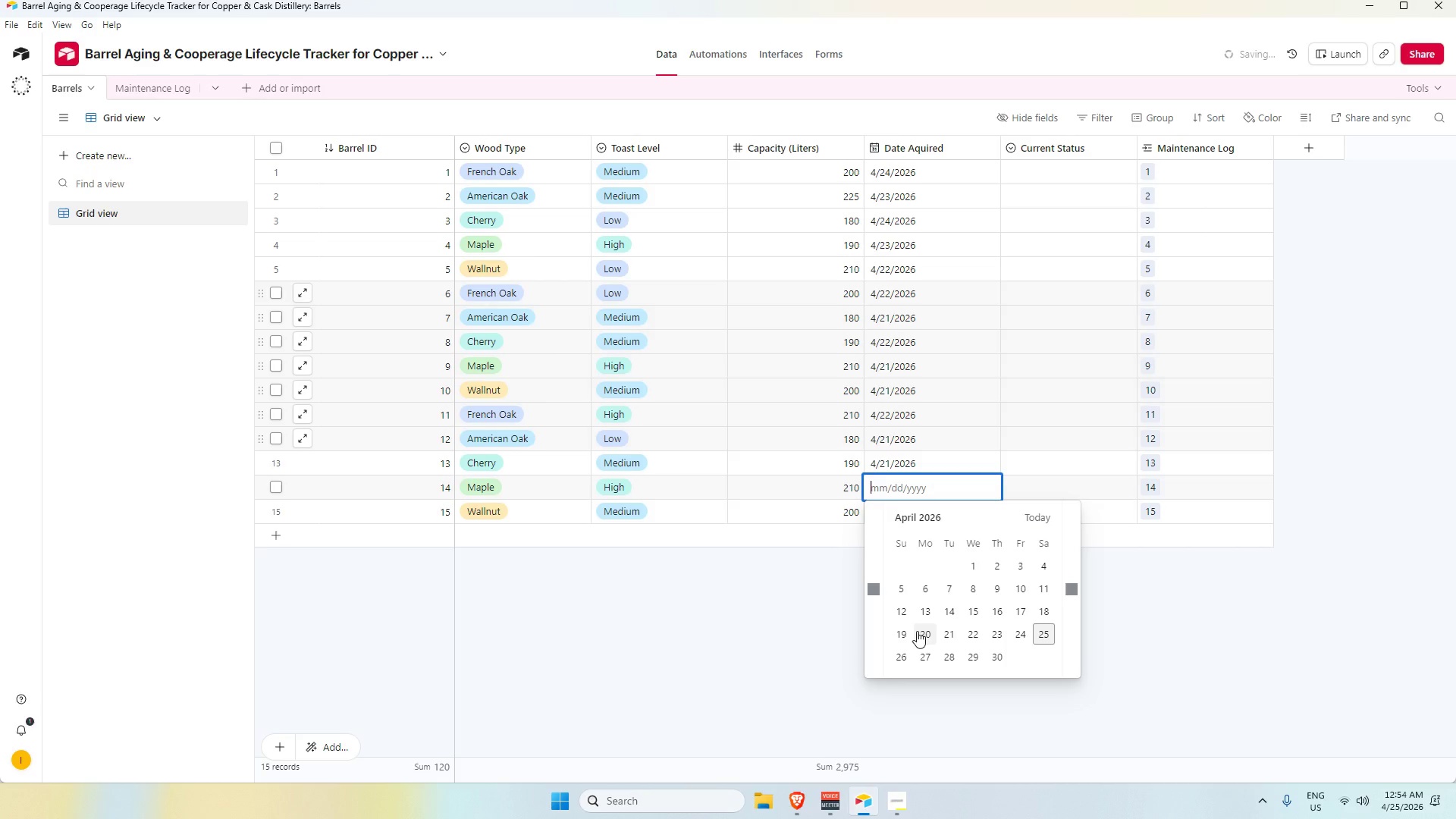 
left_click_drag(start_coordinate=[923, 631], to_coordinate=[924, 626])
 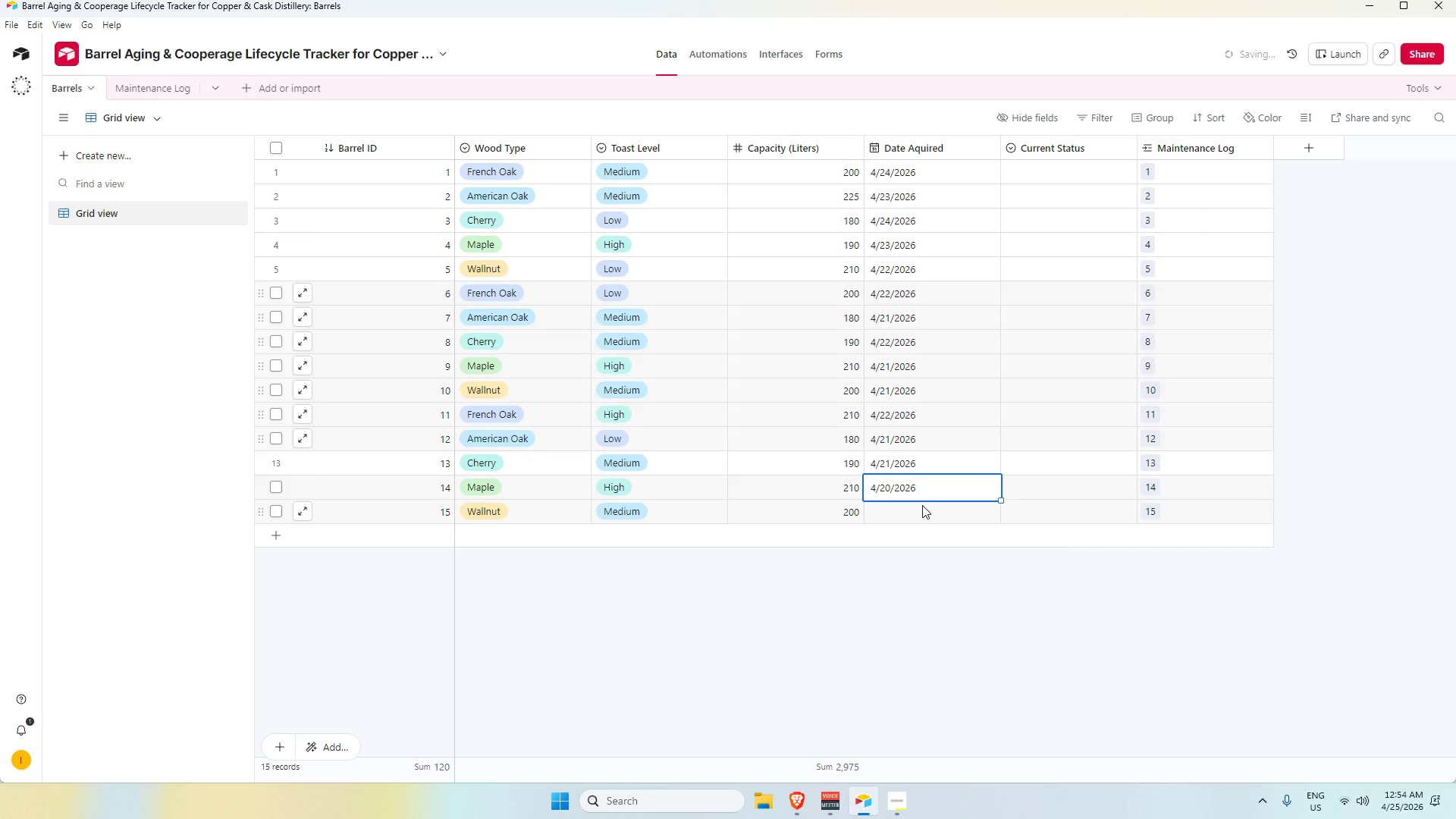 
double_click([922, 505])
 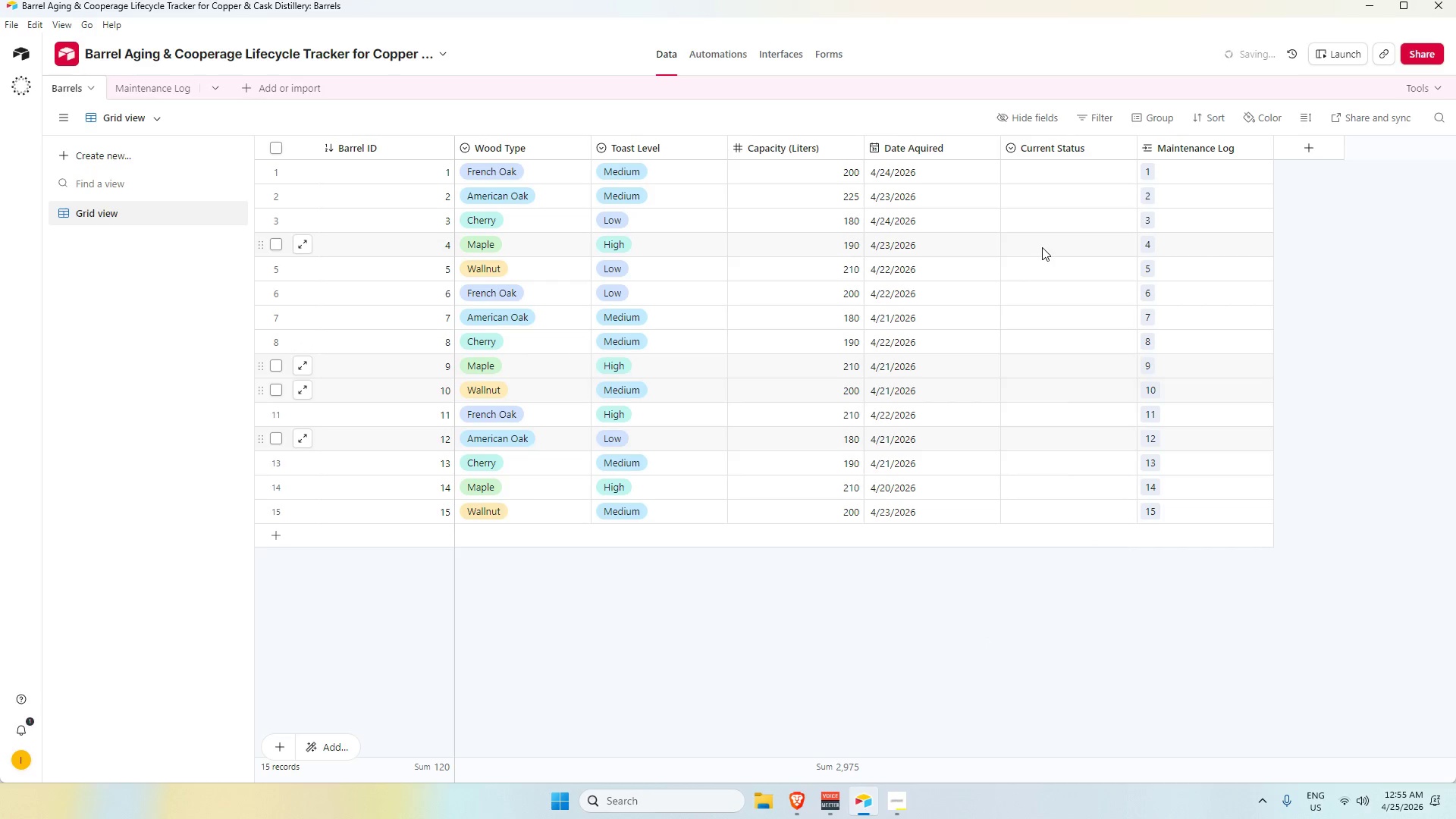 
left_click([1063, 169])
 